 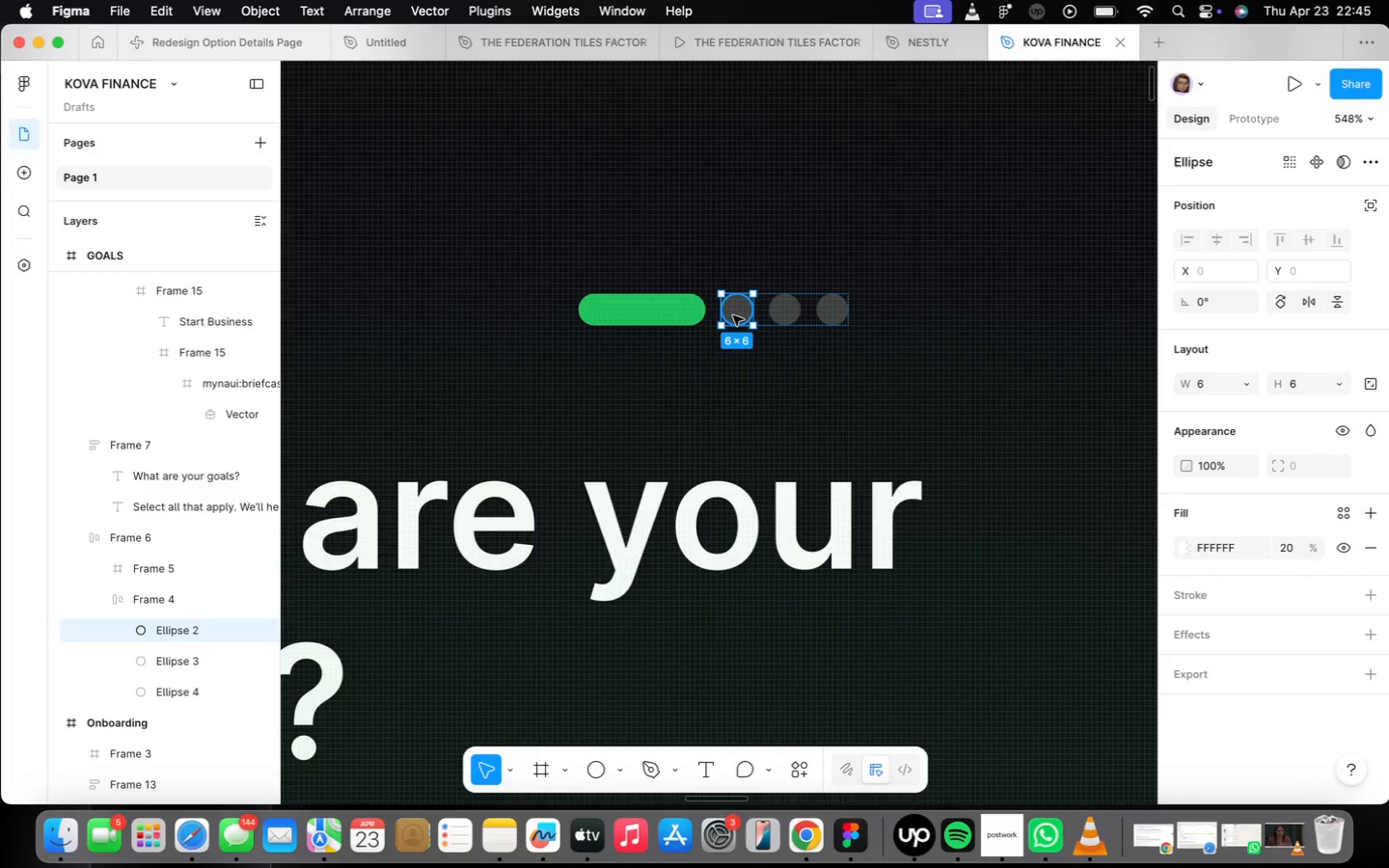 
key(ArrowLeft)
 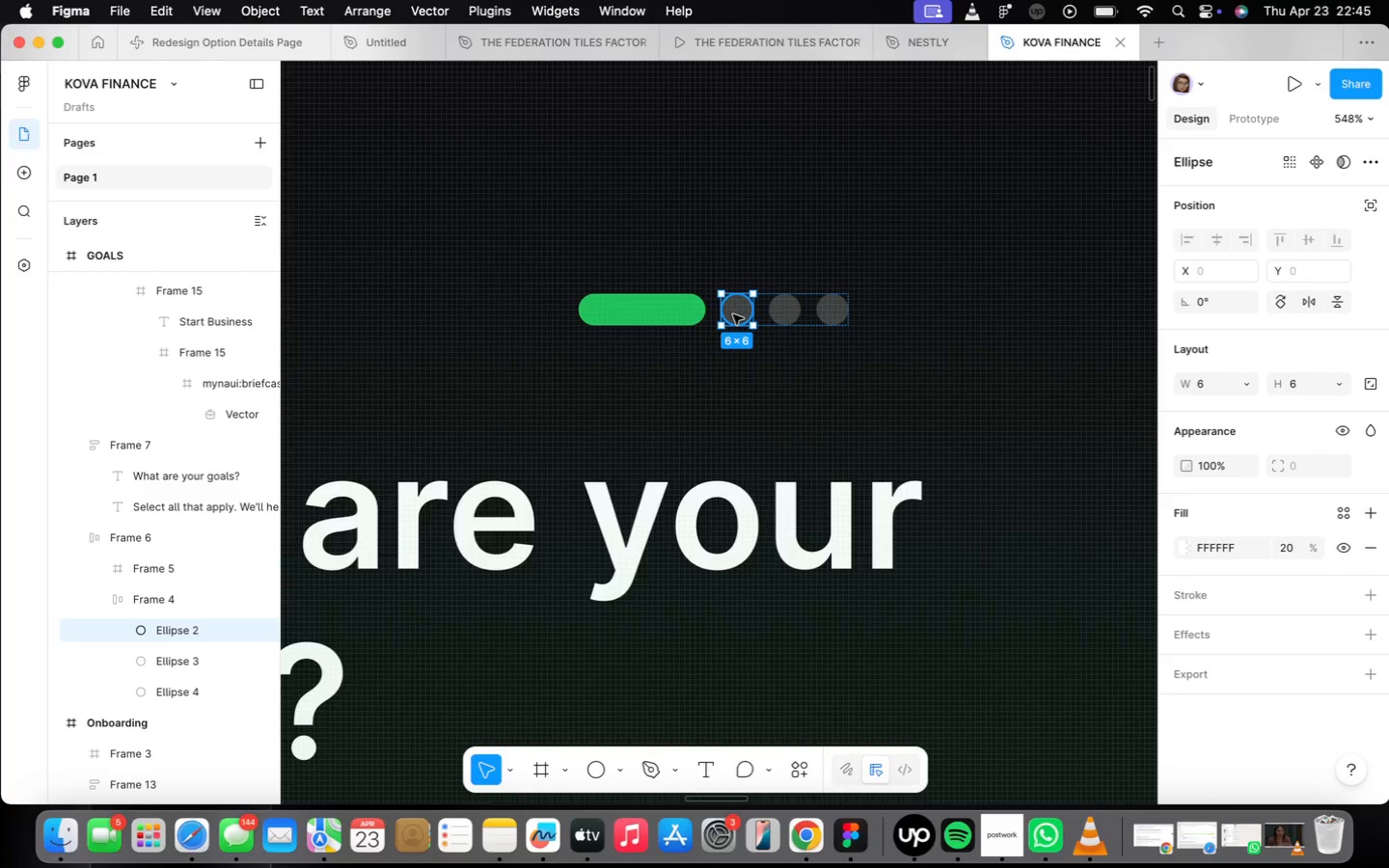 
hold_key(key=ArrowLeft, duration=0.32)
 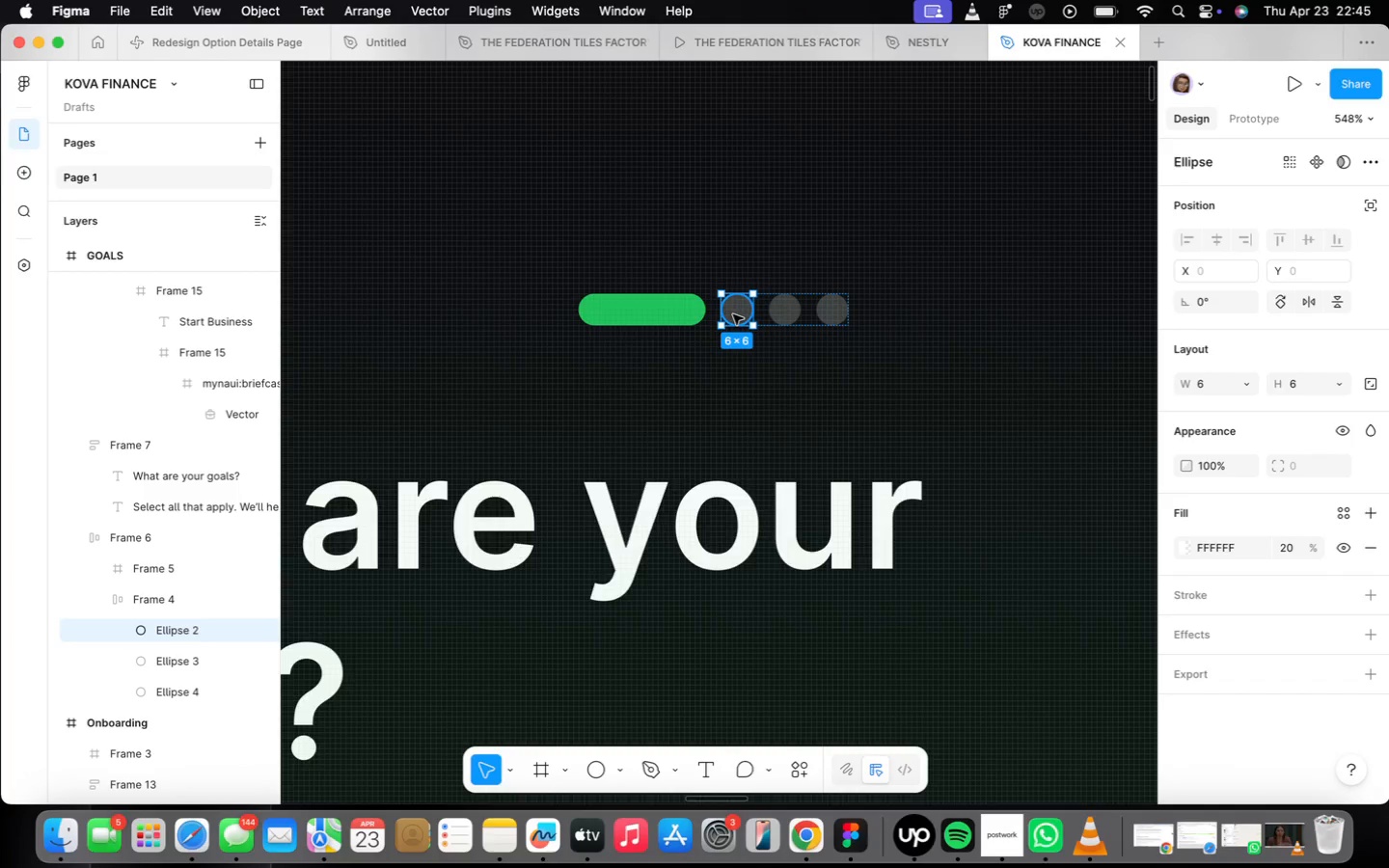 
key(ArrowLeft)
 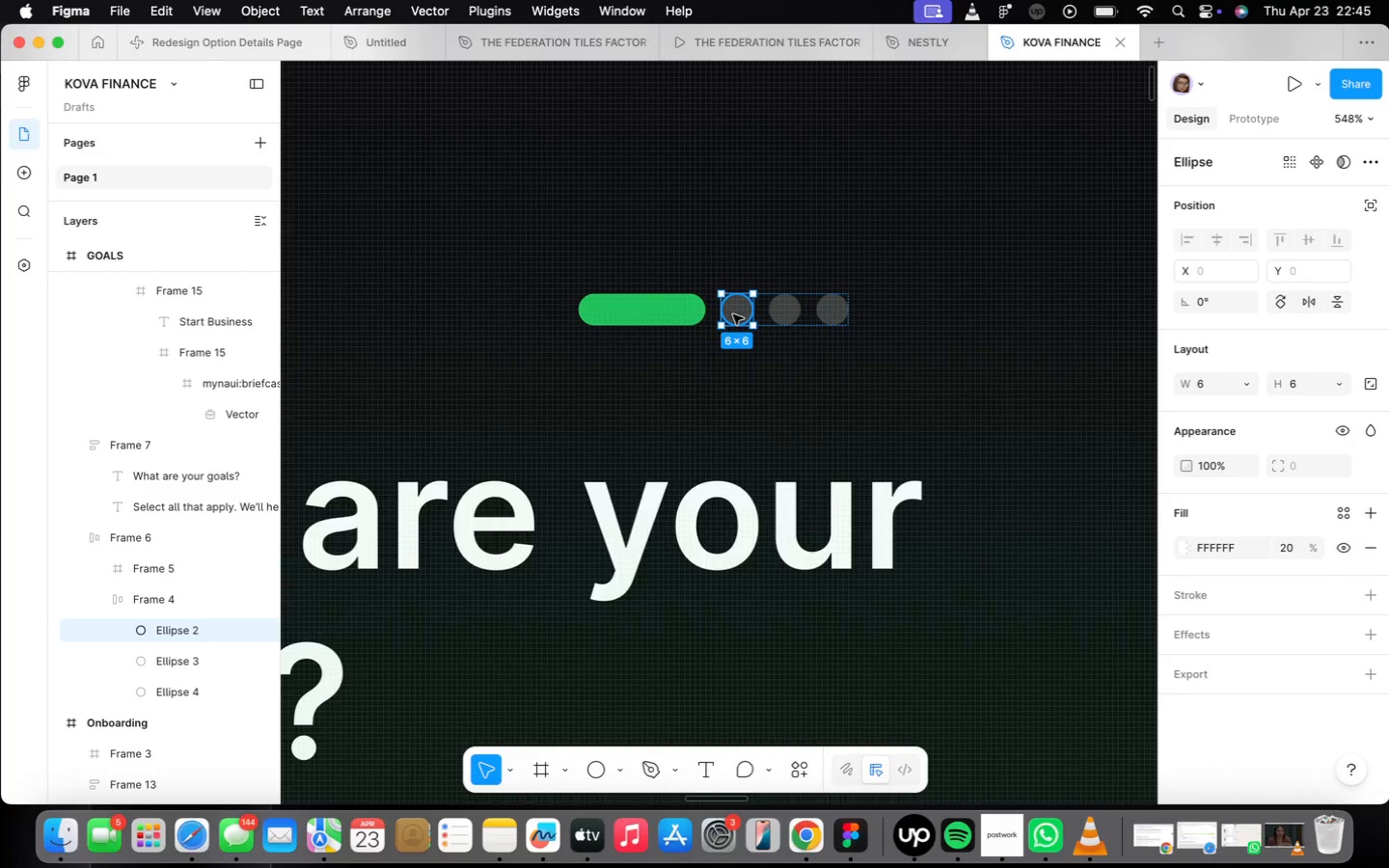 
key(ArrowLeft)
 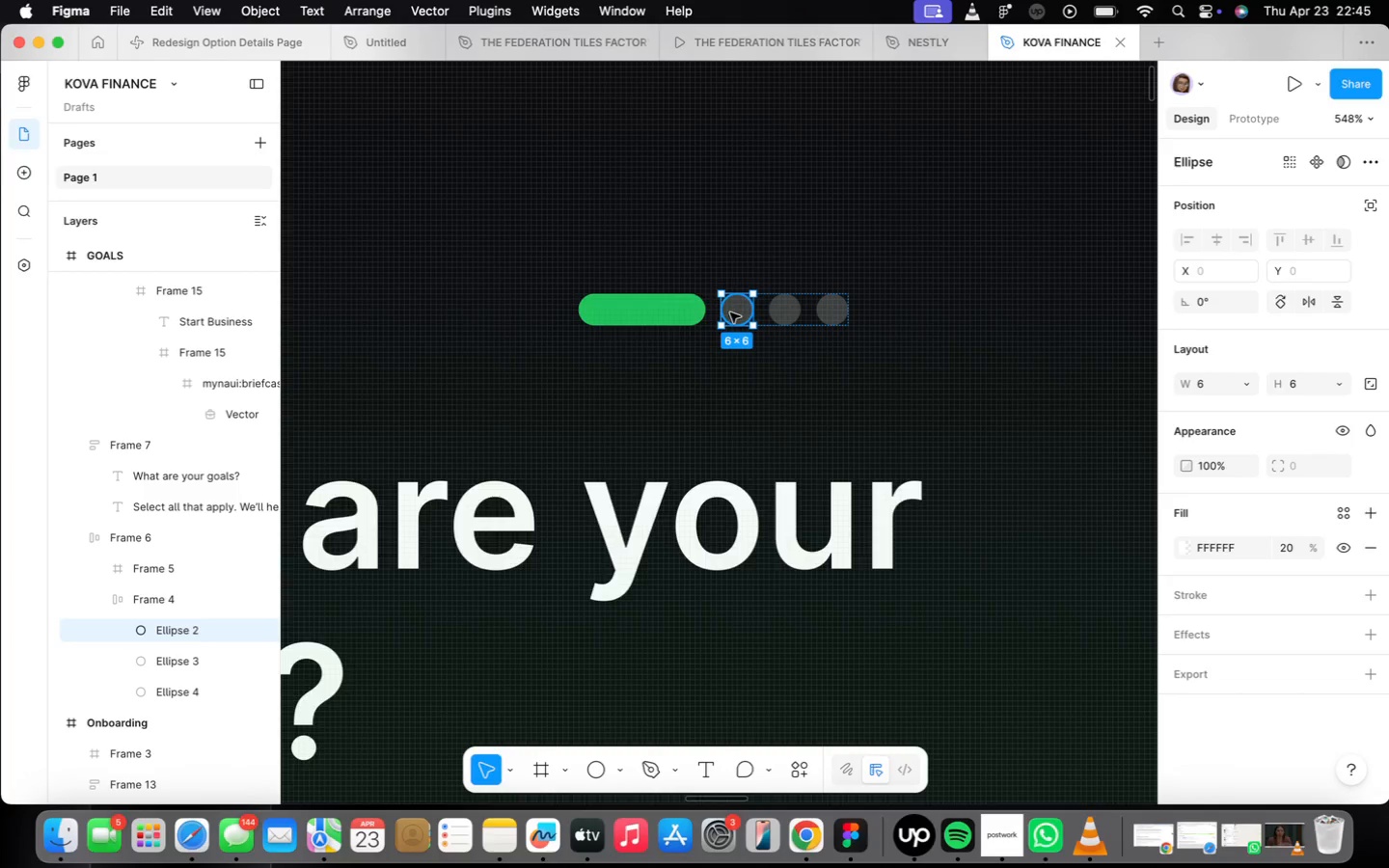 
scroll: coordinate [692, 303], scroll_direction: up, amount: 5.0
 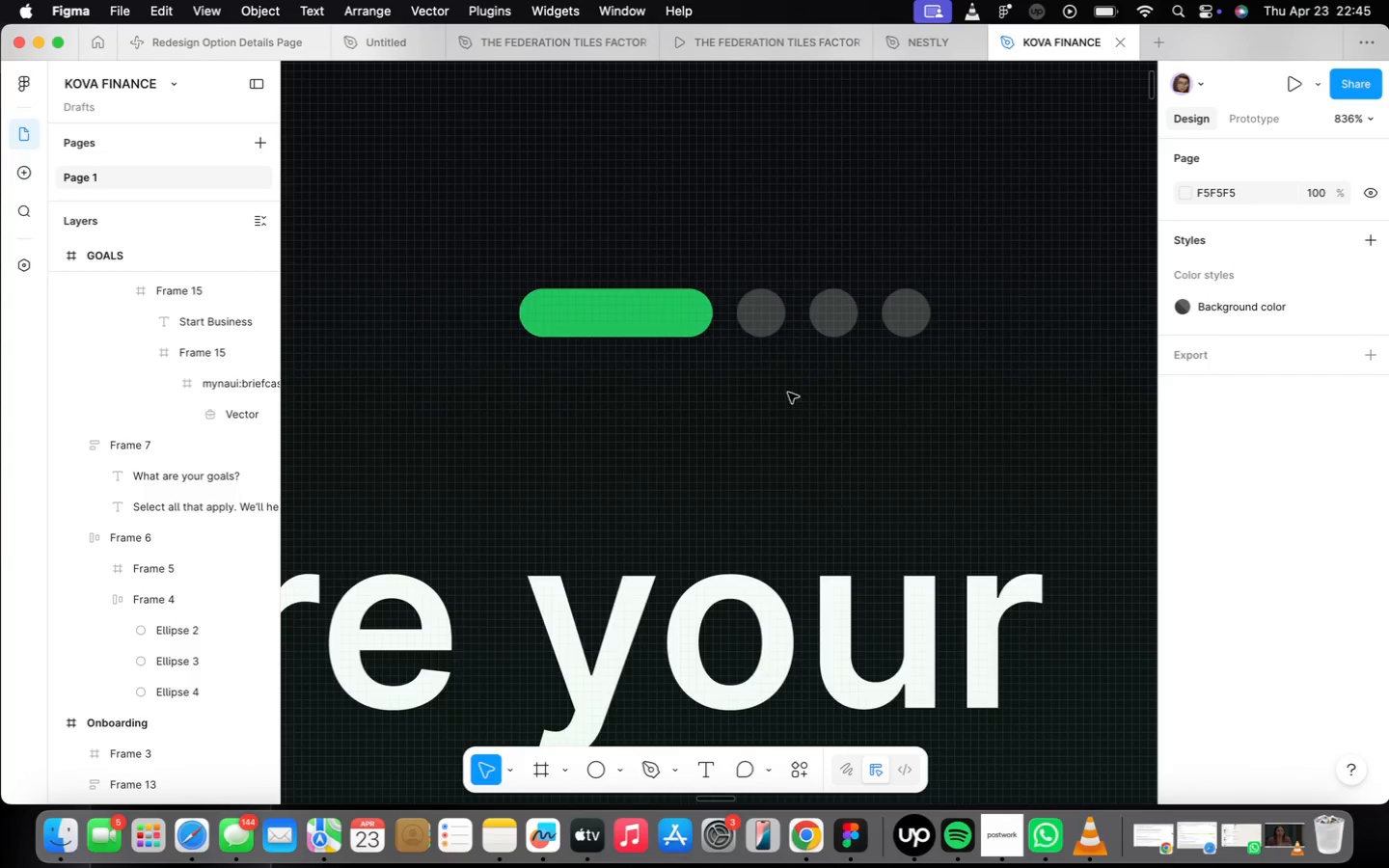 
double_click([803, 302])
 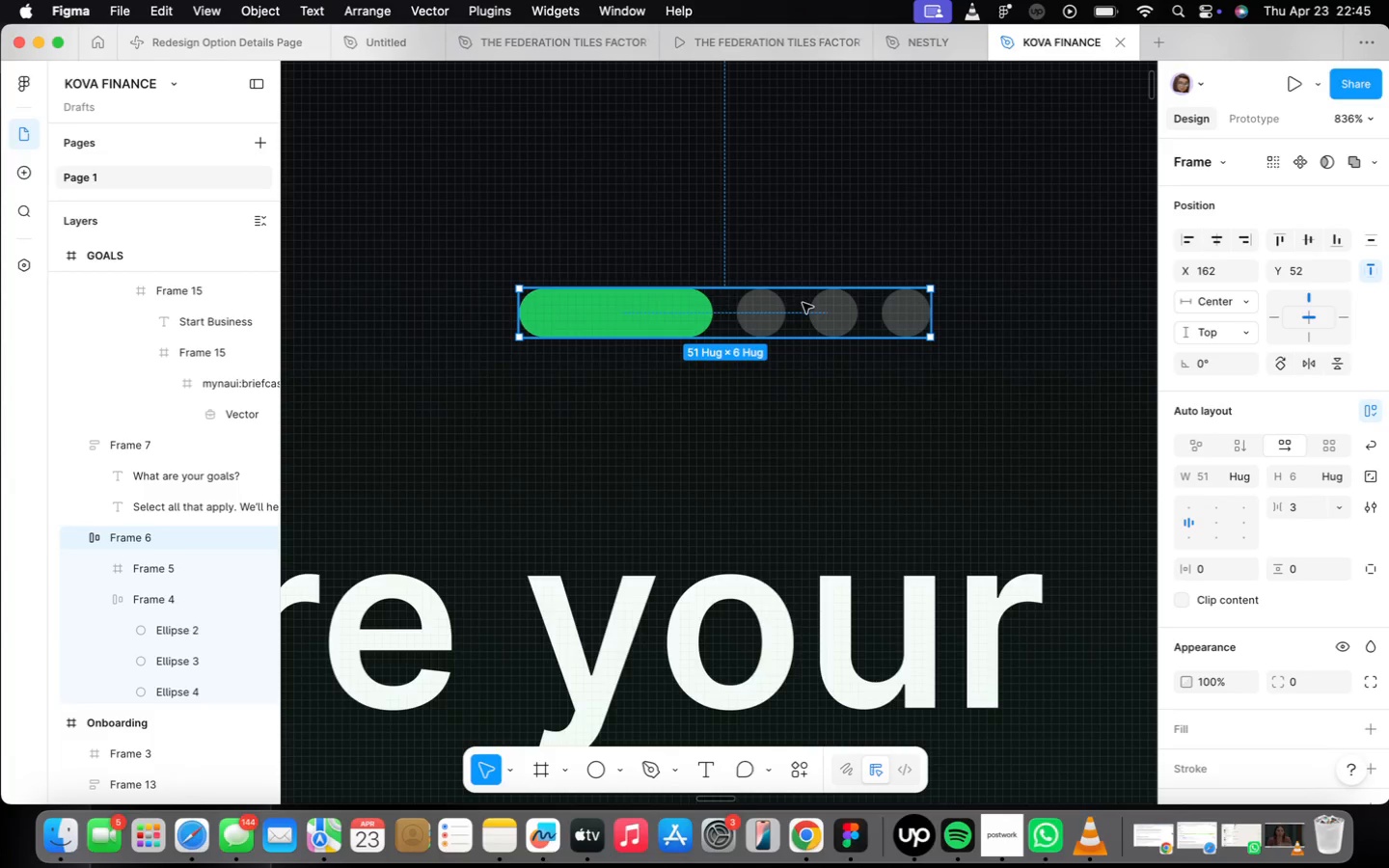 
right_click([803, 303])
 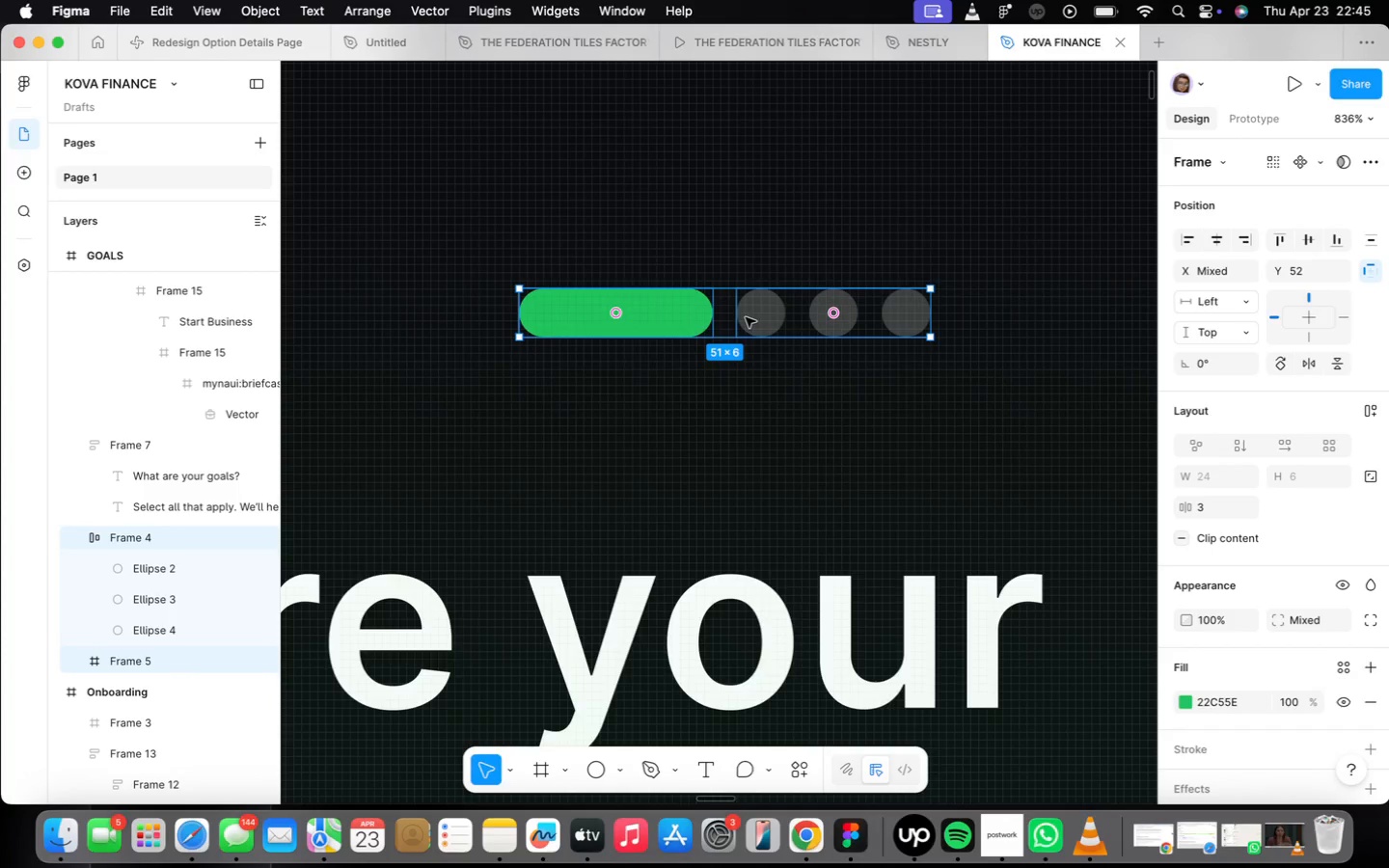 
right_click([783, 323])
 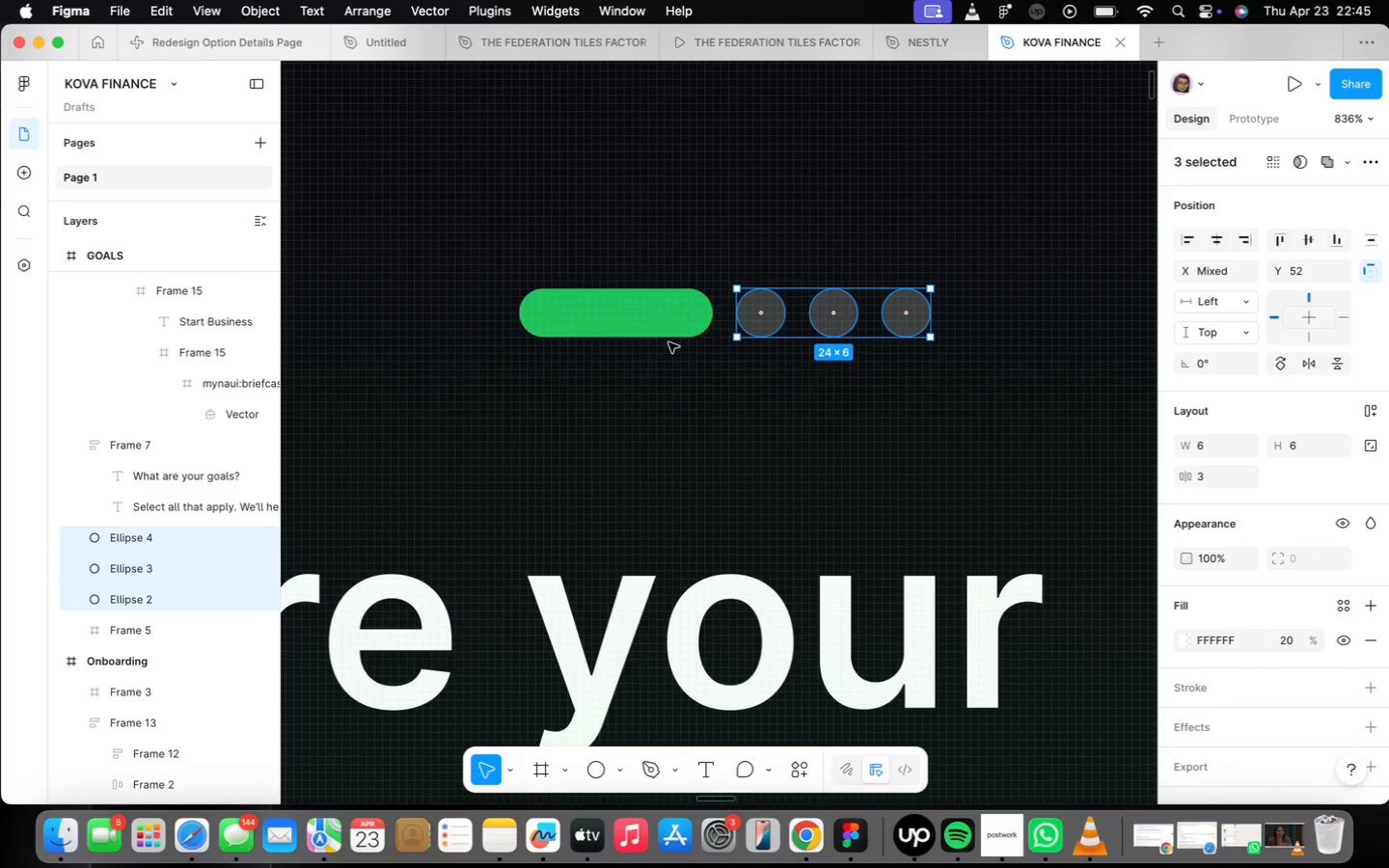 
hold_key(key=ShiftLeft, duration=0.46)
left_click([665, 325])
 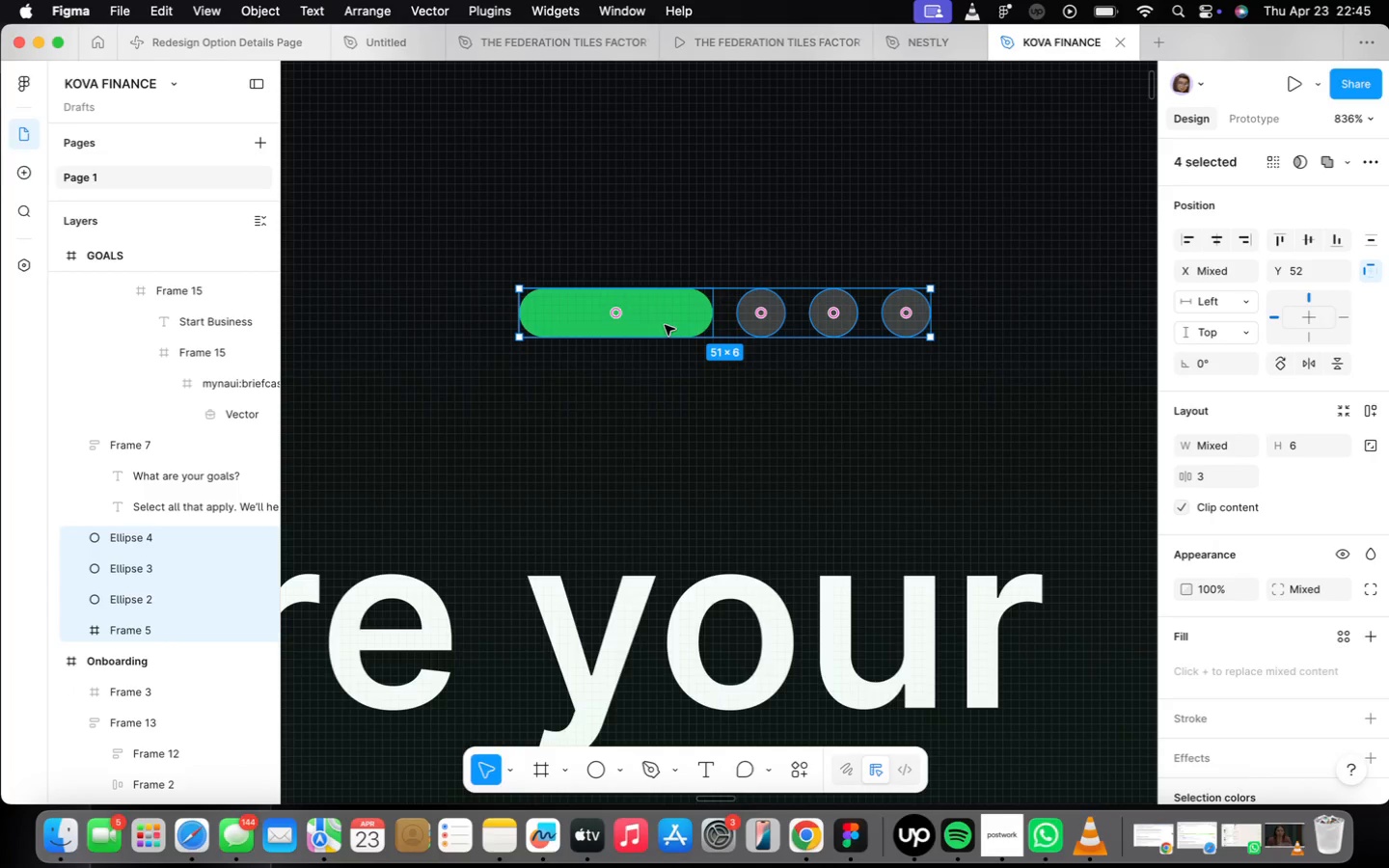 
key(Shift+ShiftLeft)
 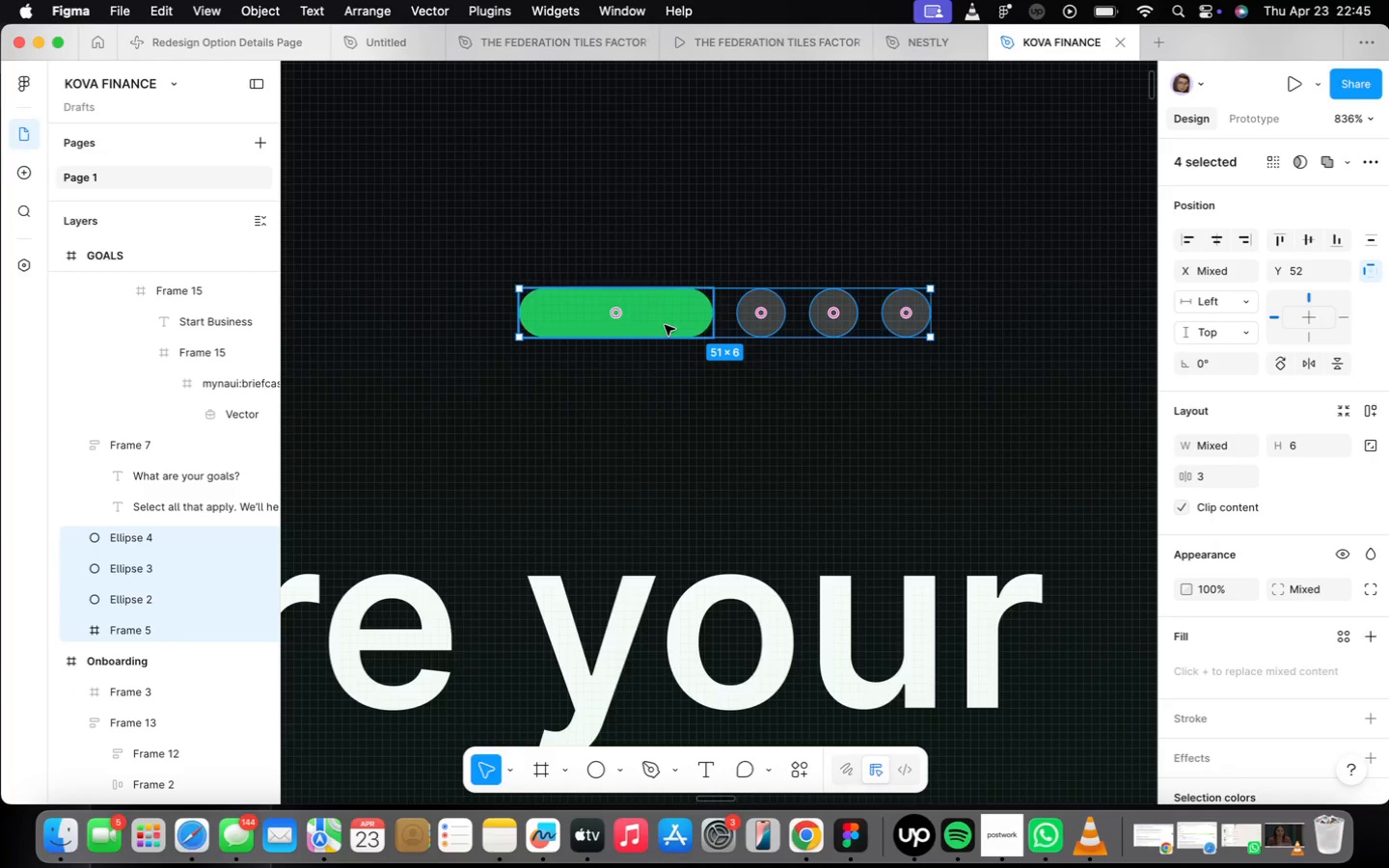 
key(Shift+A)
 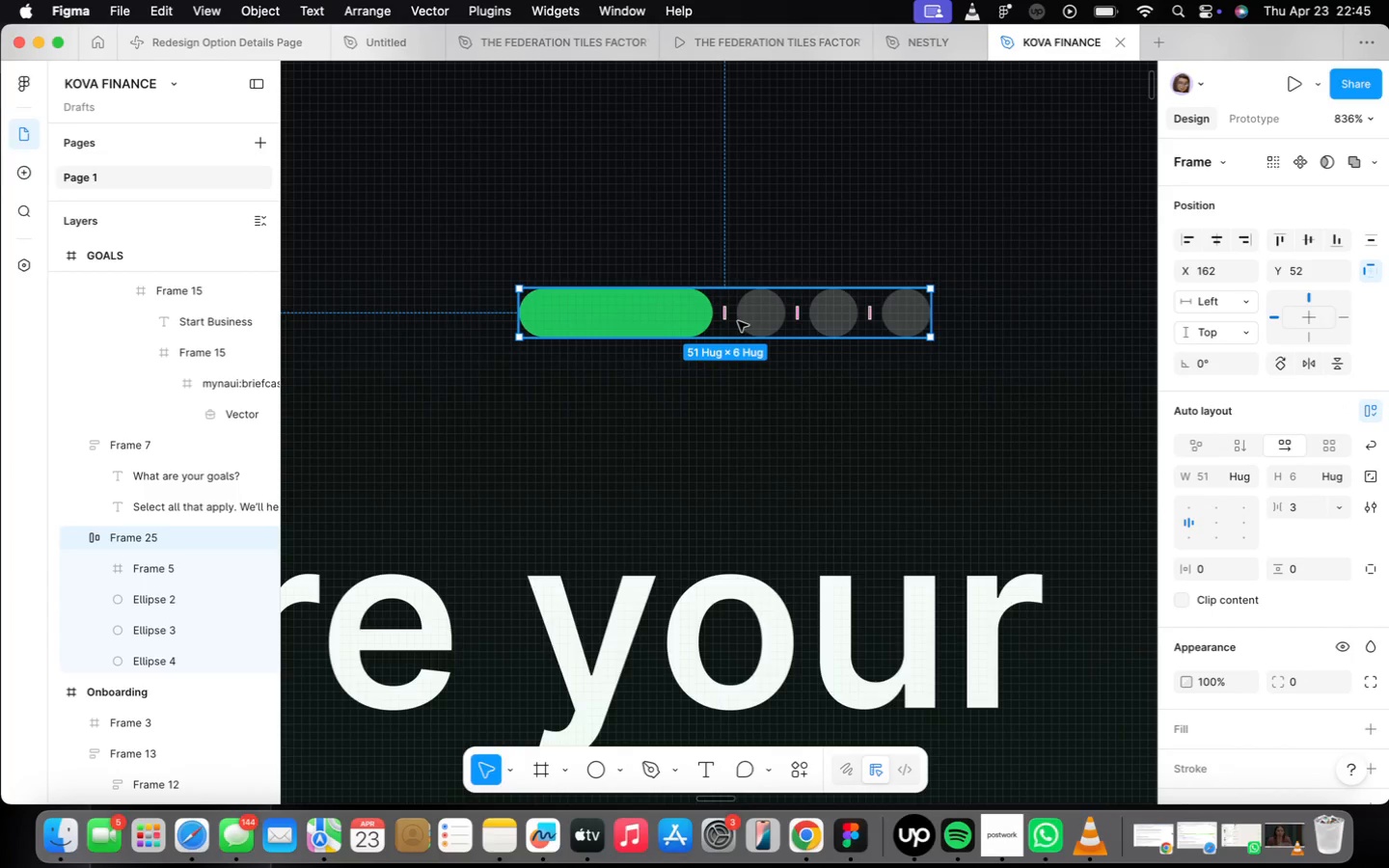 
double_click([743, 319])
 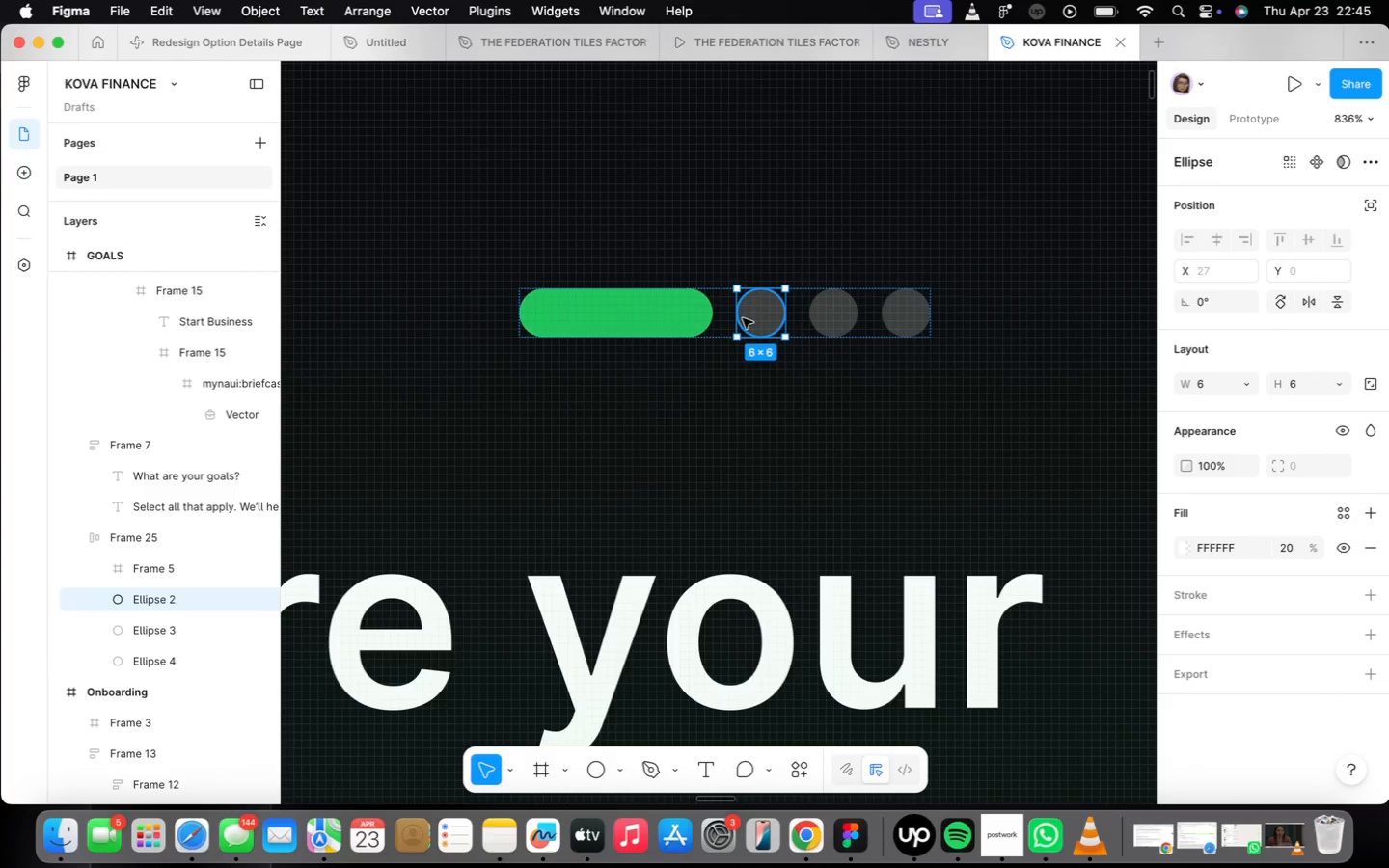 
key(ArrowLeft)
 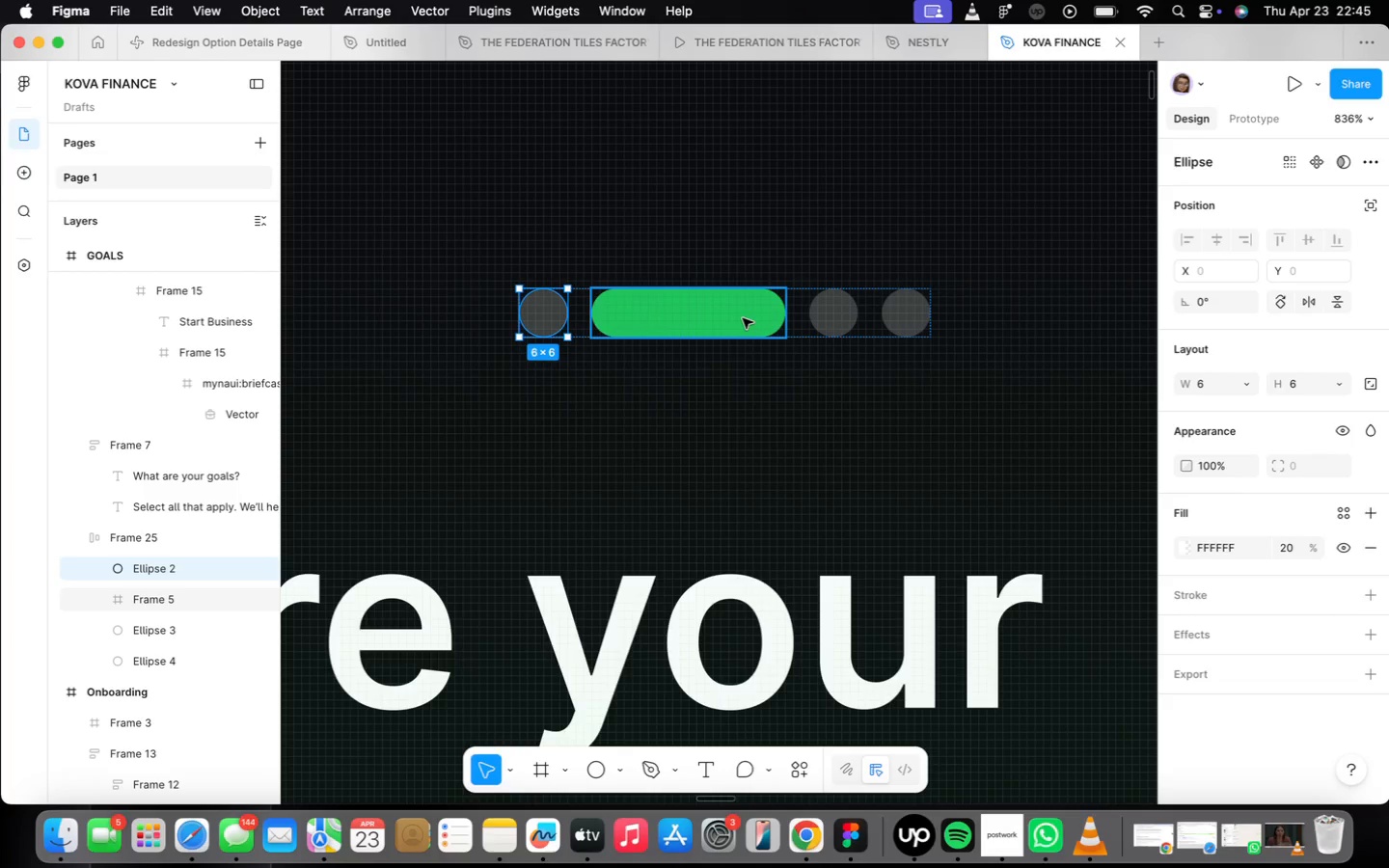 
wait(11.29)
 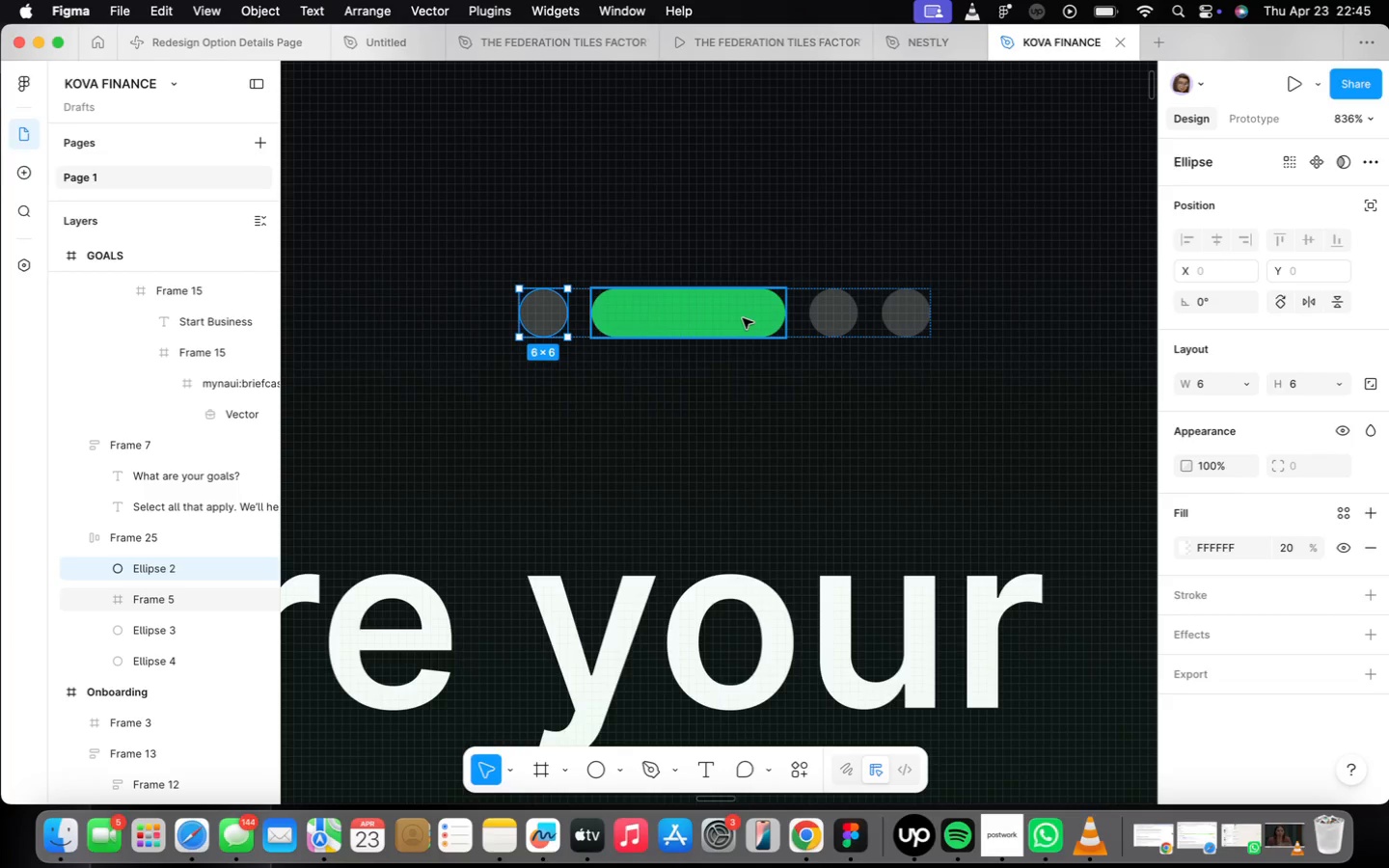 
type(8b)
 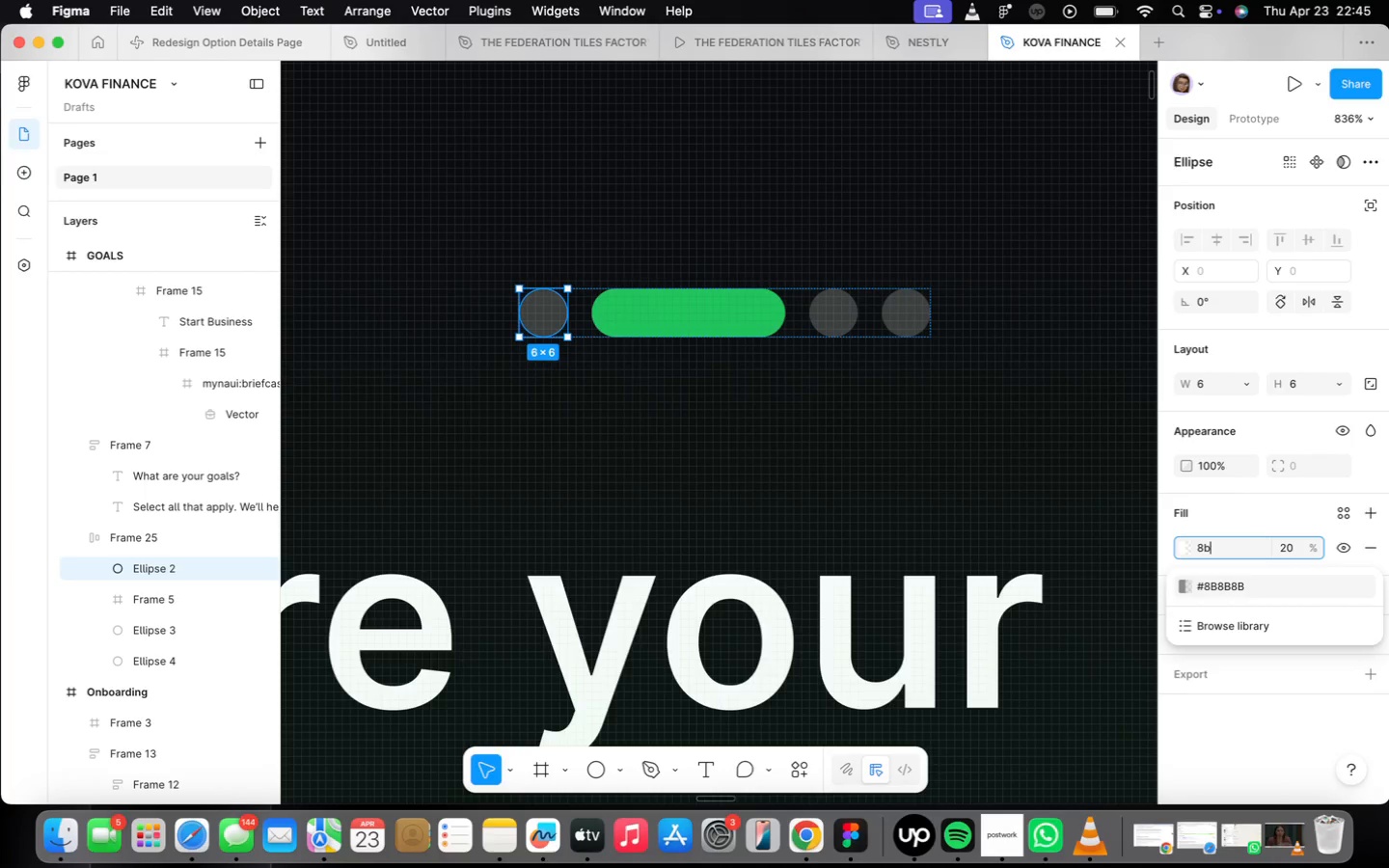 
type(5cf6)
 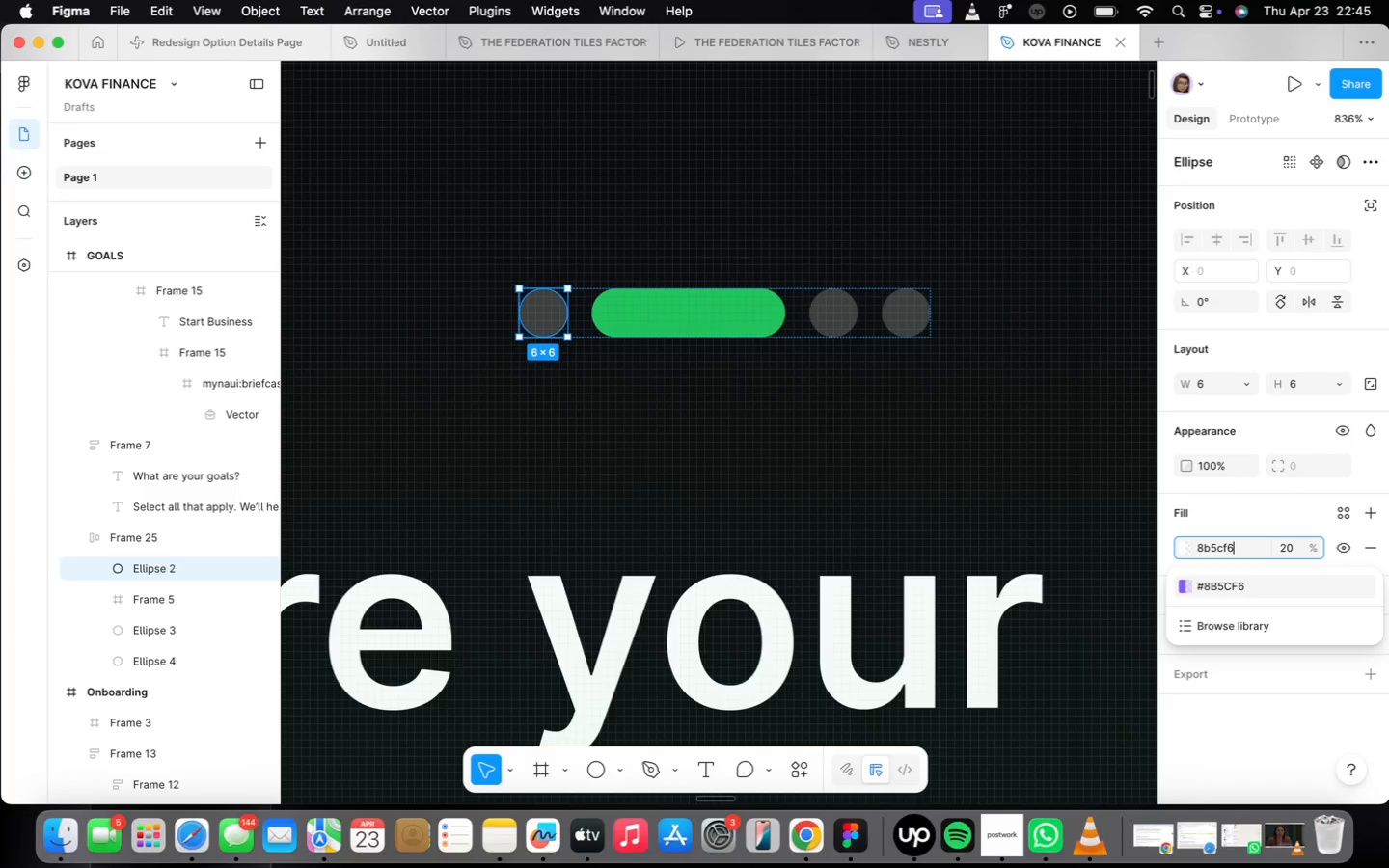 
key(Enter)
 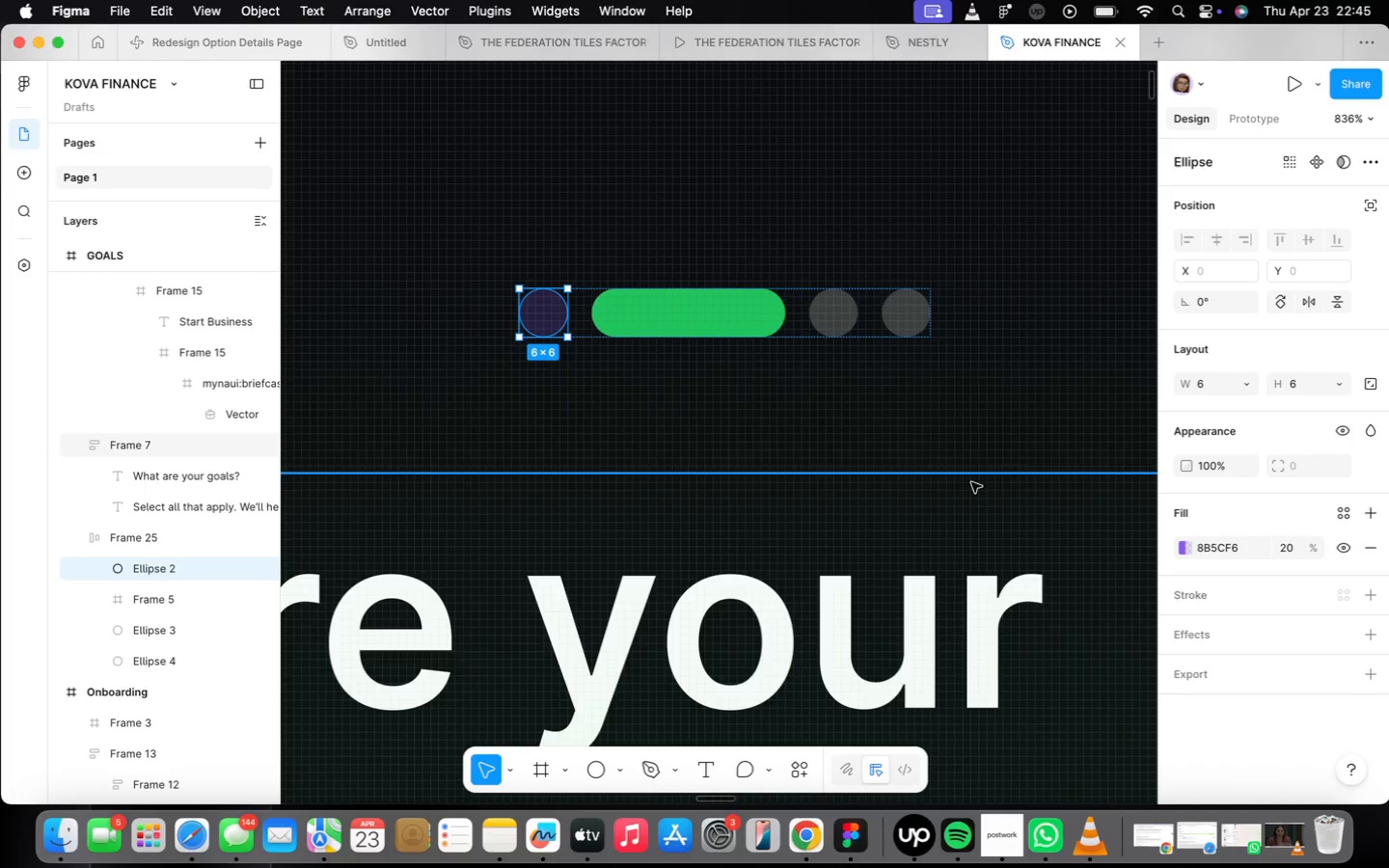 
left_click([931, 282])
 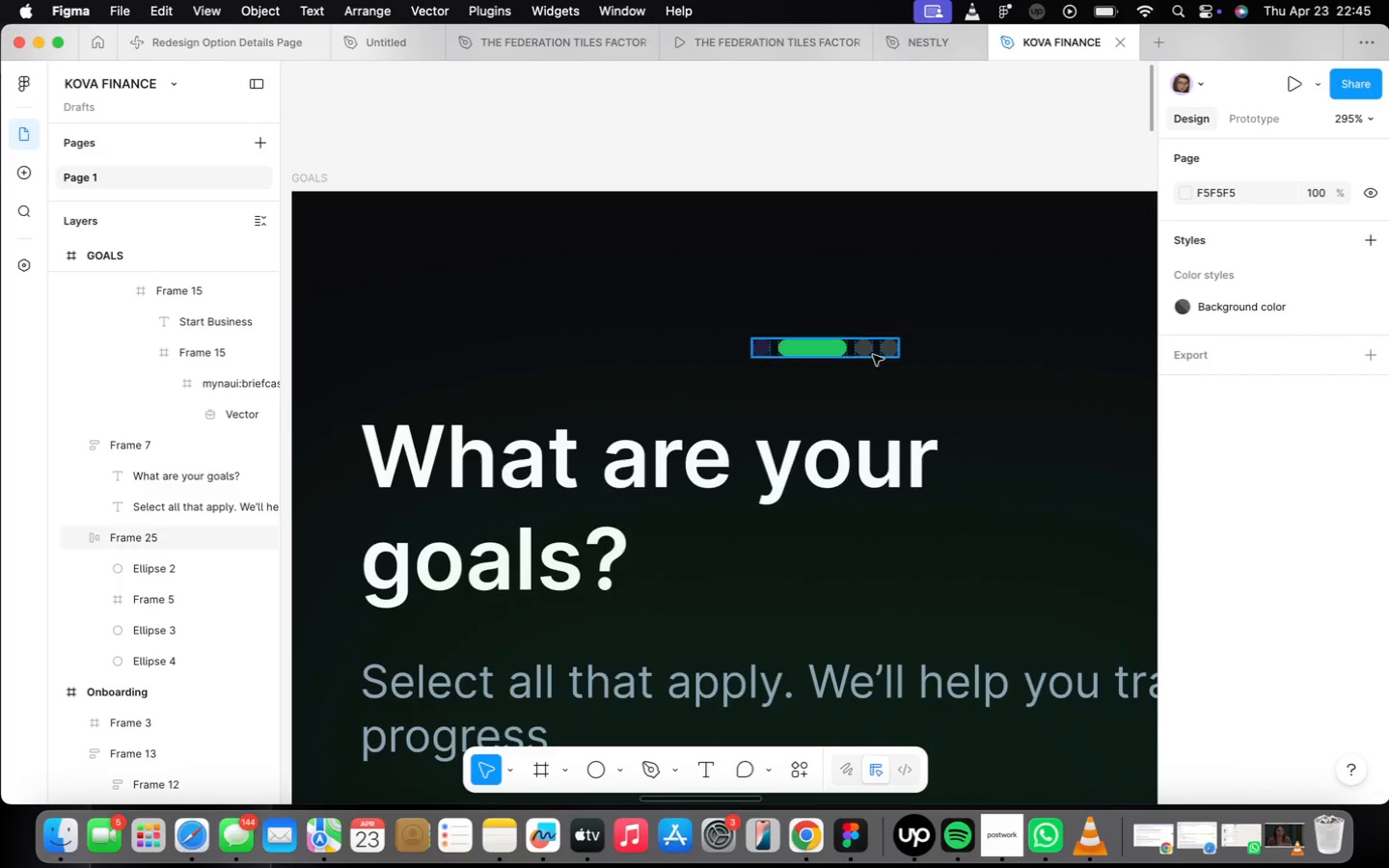 
scroll: coordinate [883, 366], scroll_direction: down, amount: 25.0
 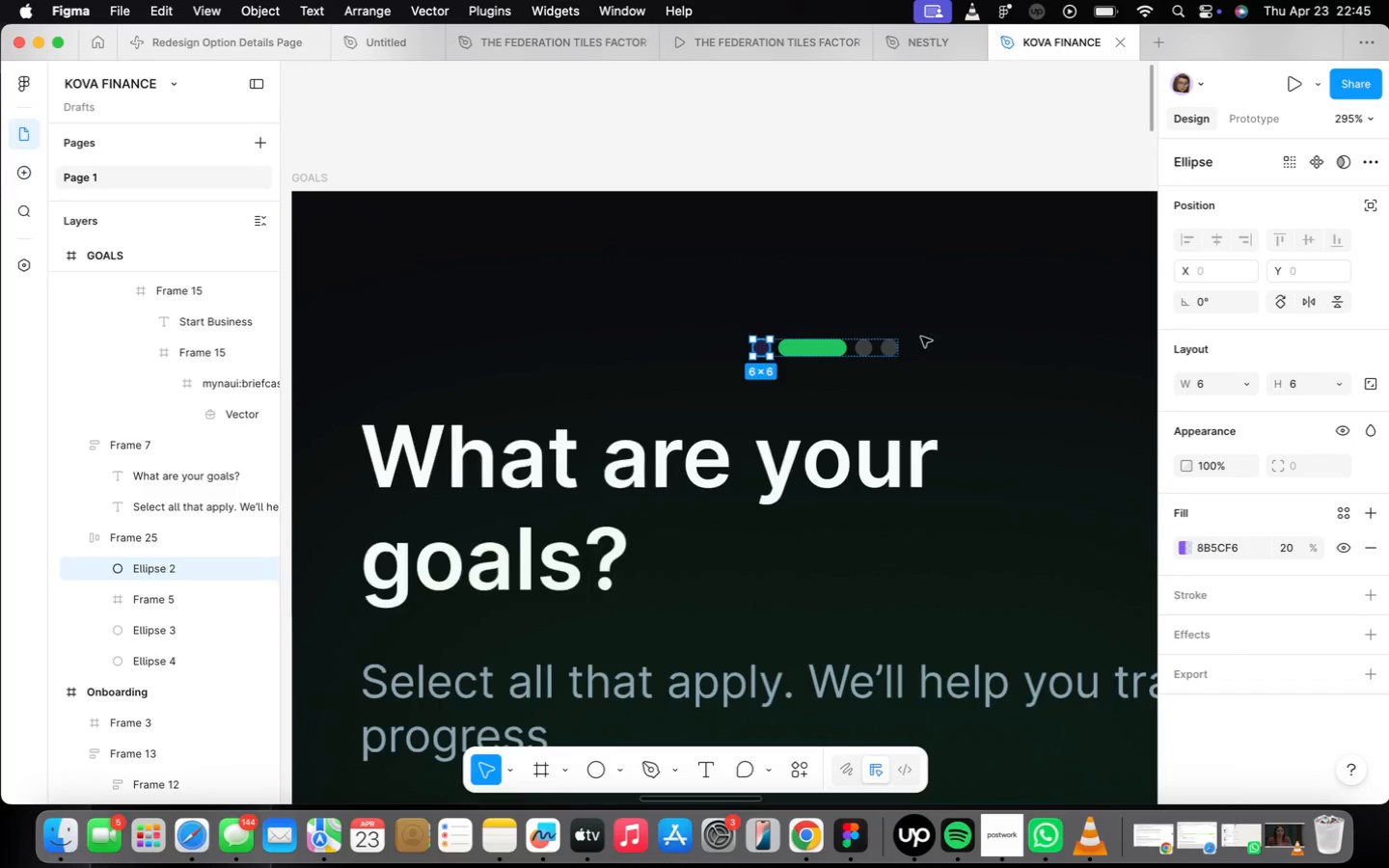 
scroll: coordinate [863, 355], scroll_direction: up, amount: 16.0
 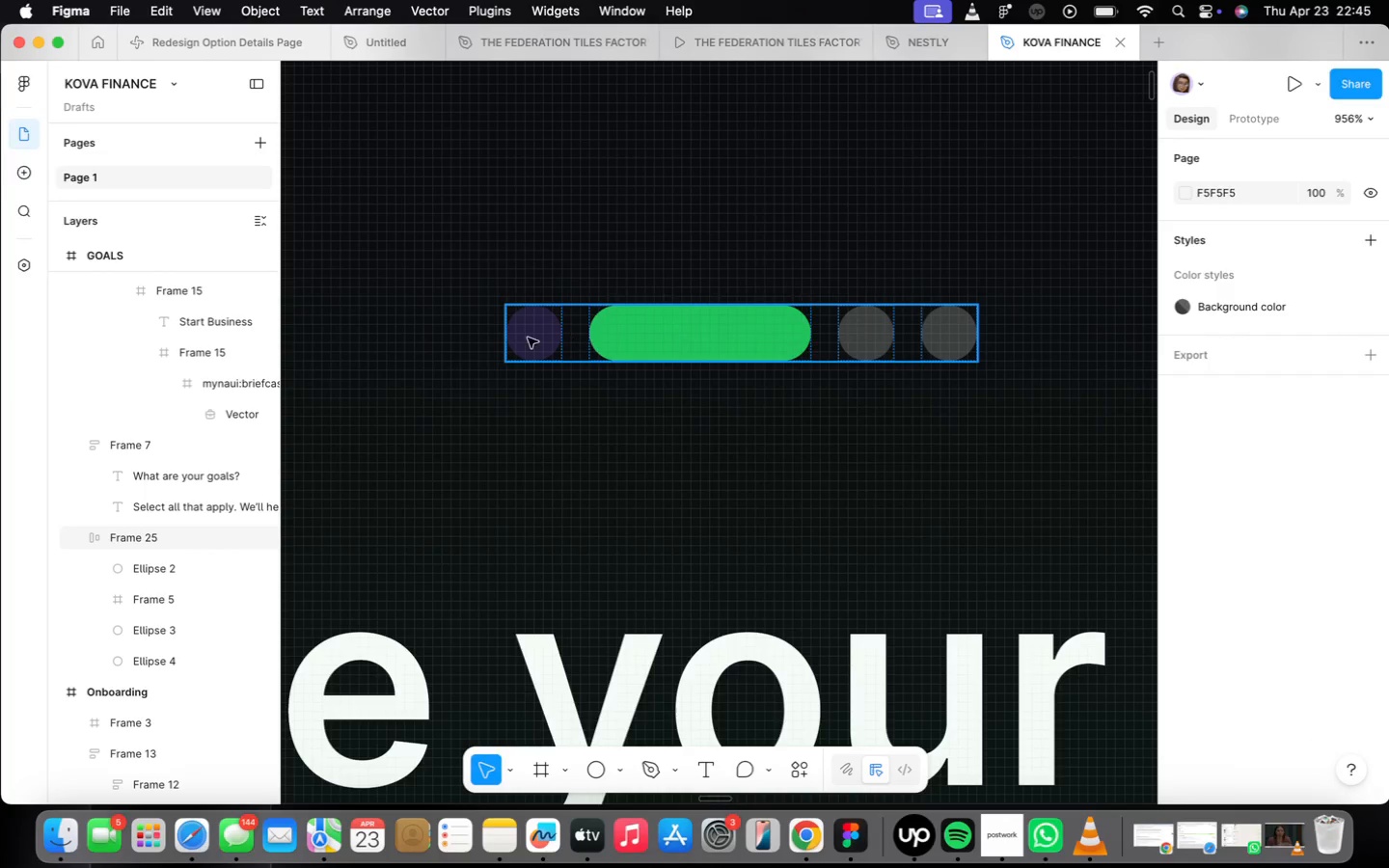 
double_click([530, 338])
 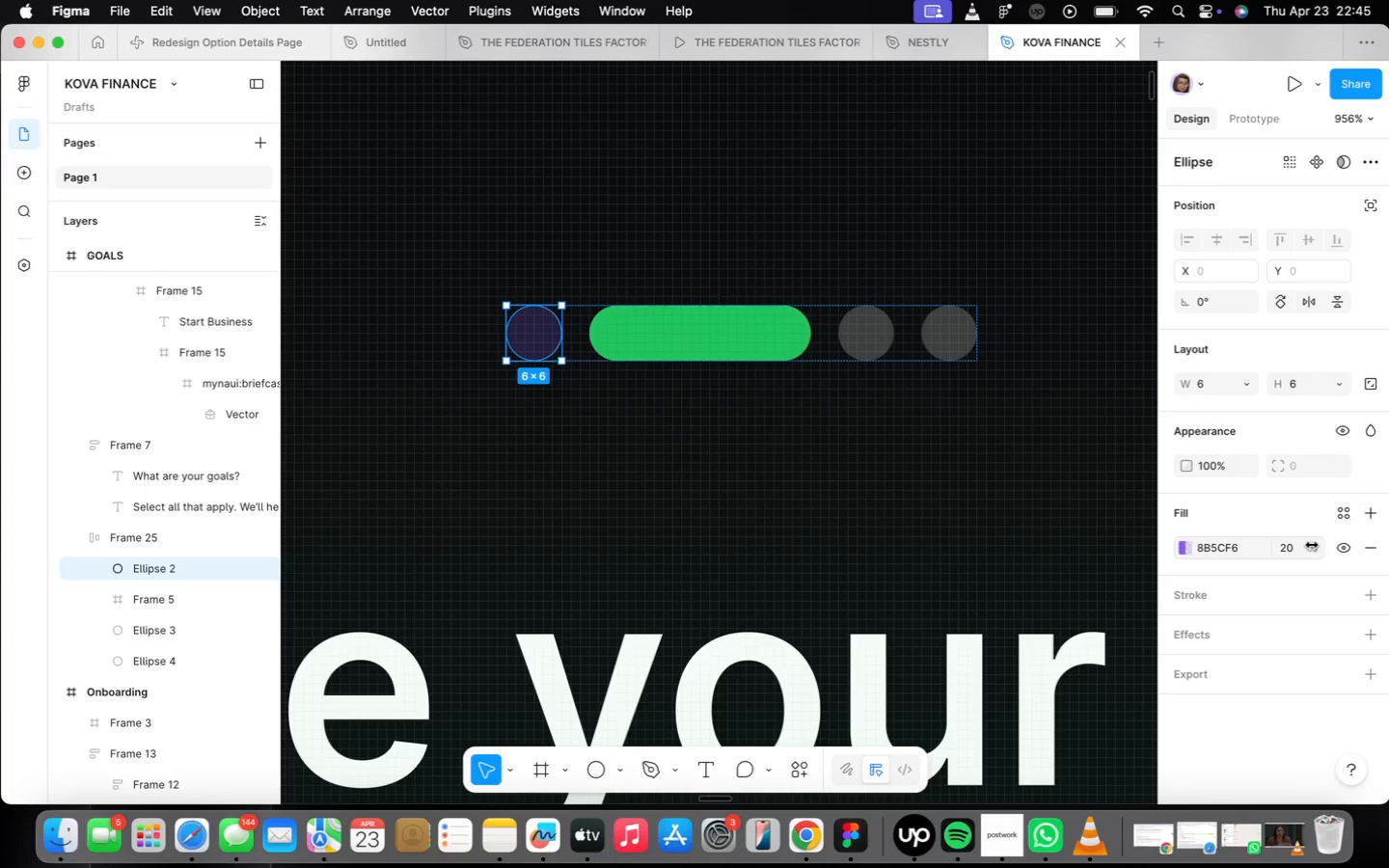 
left_click([1301, 546])
 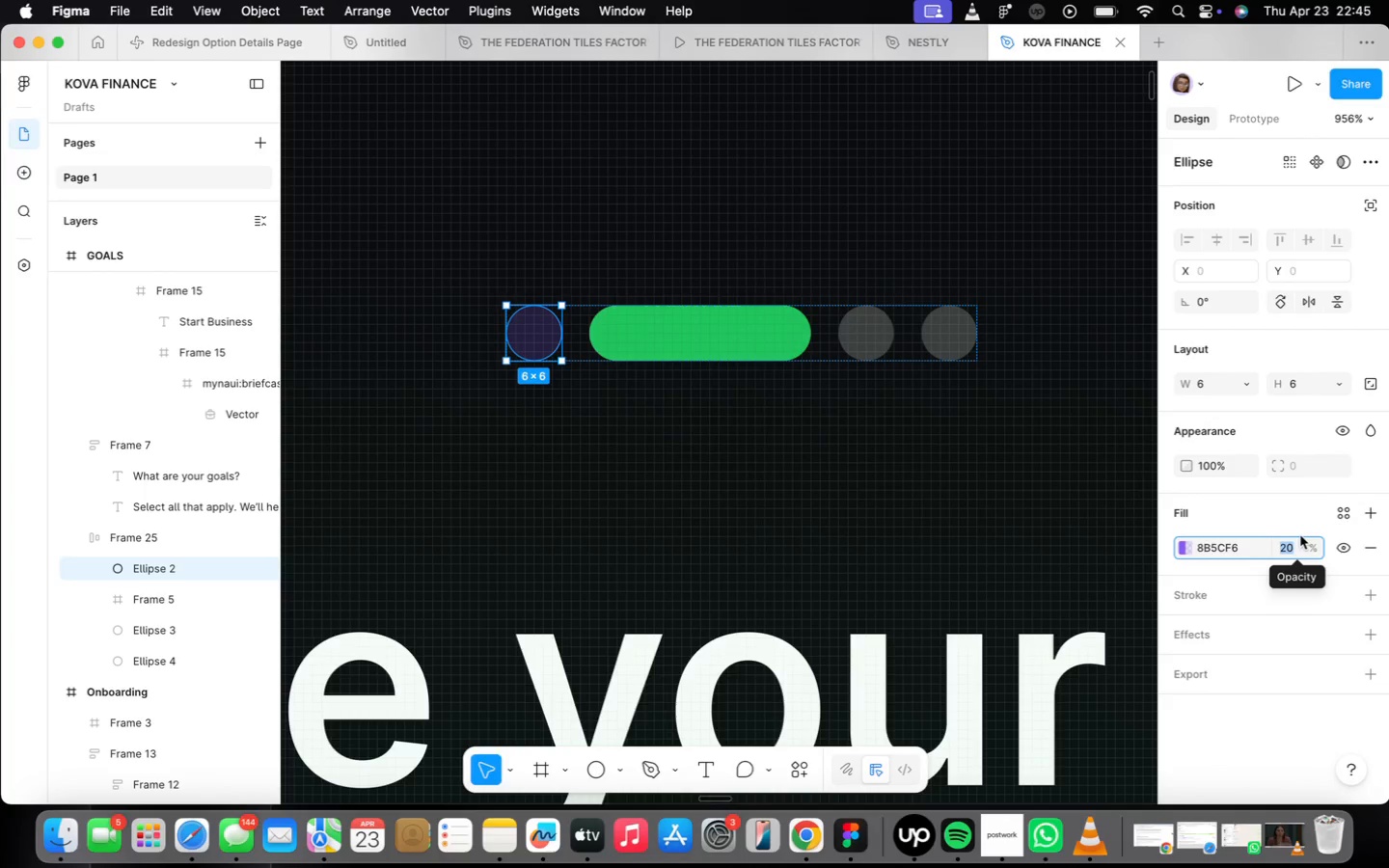 
type(100)
 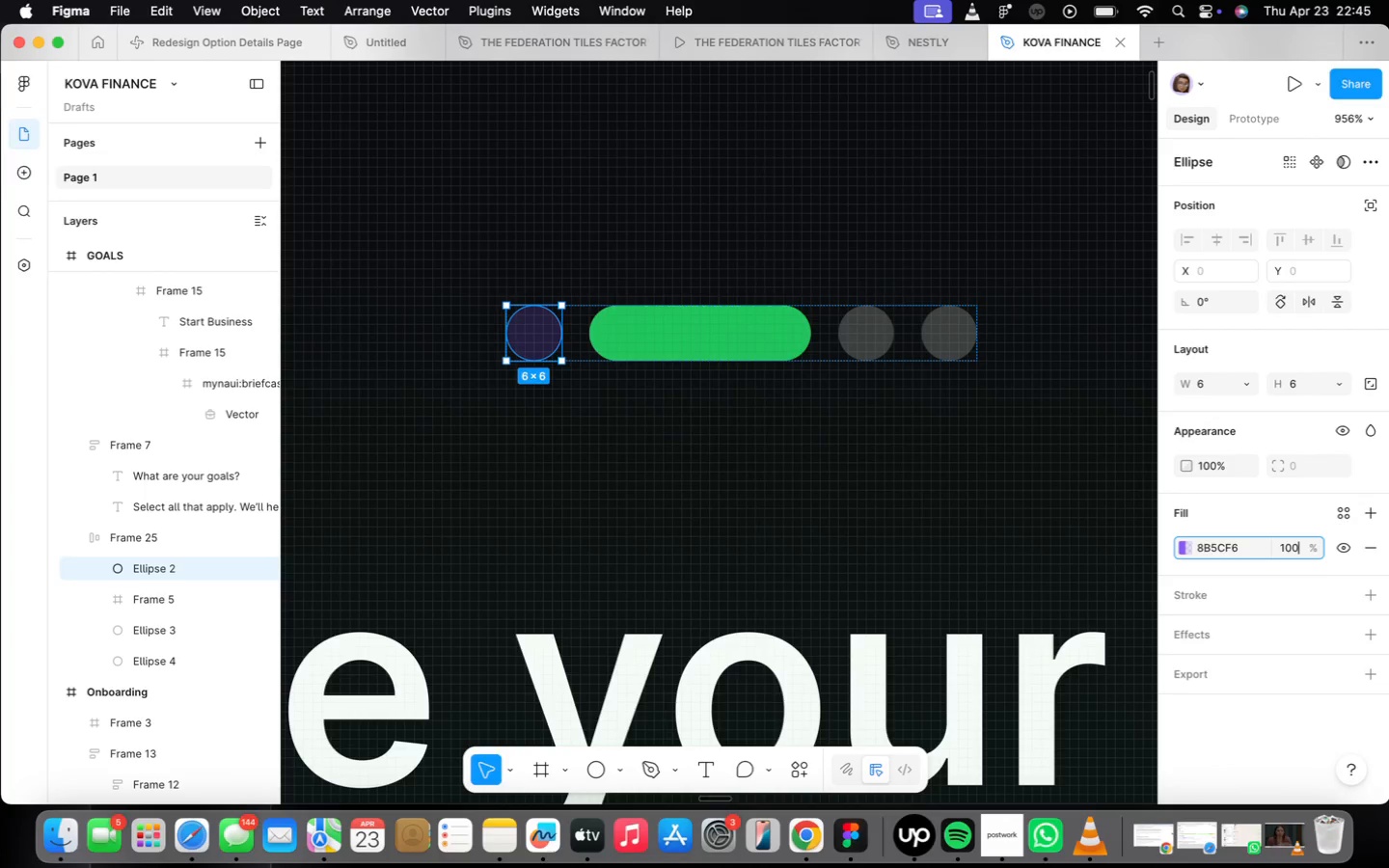 
key(Enter)
 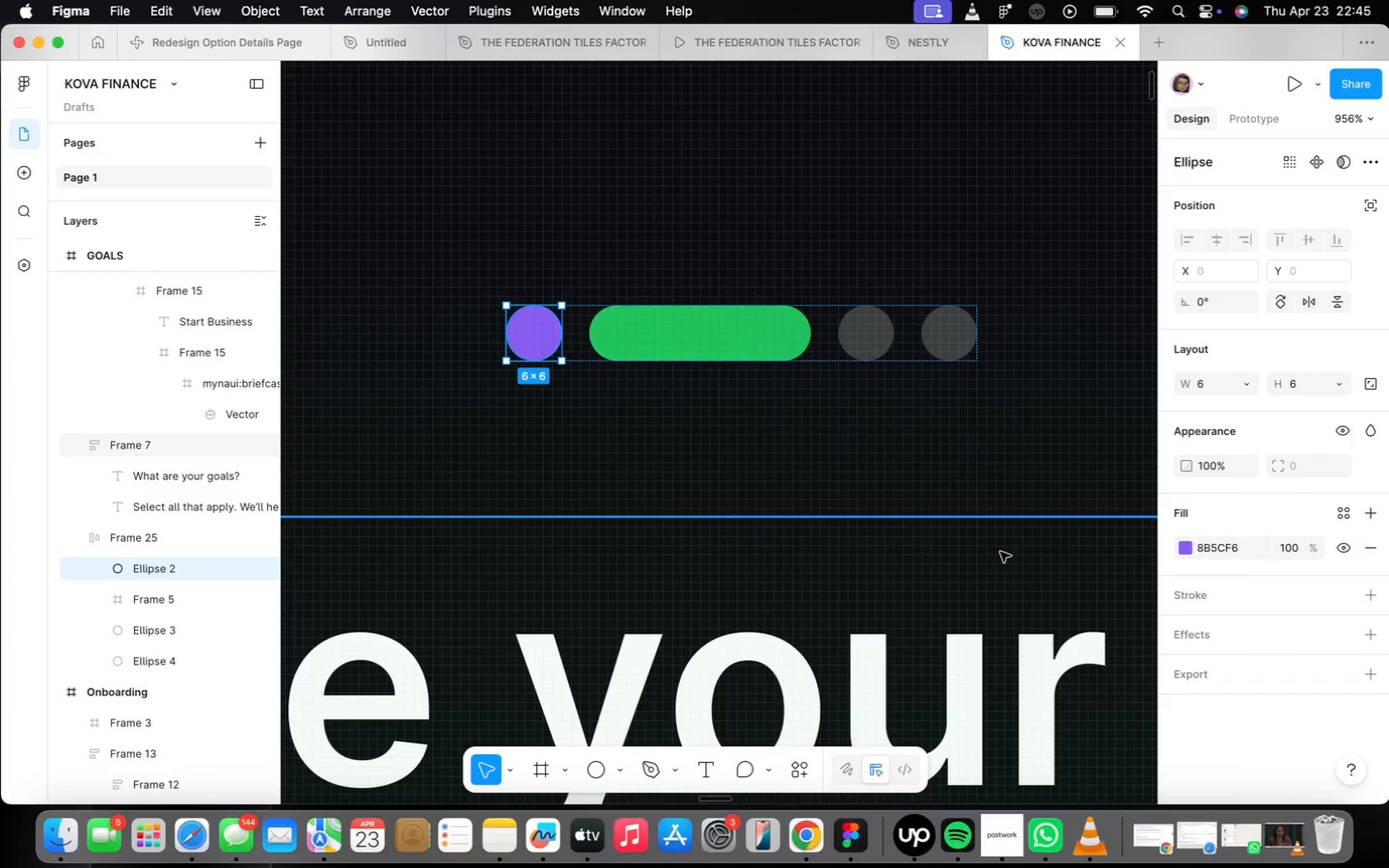 
scroll: coordinate [927, 459], scroll_direction: down, amount: 36.0
 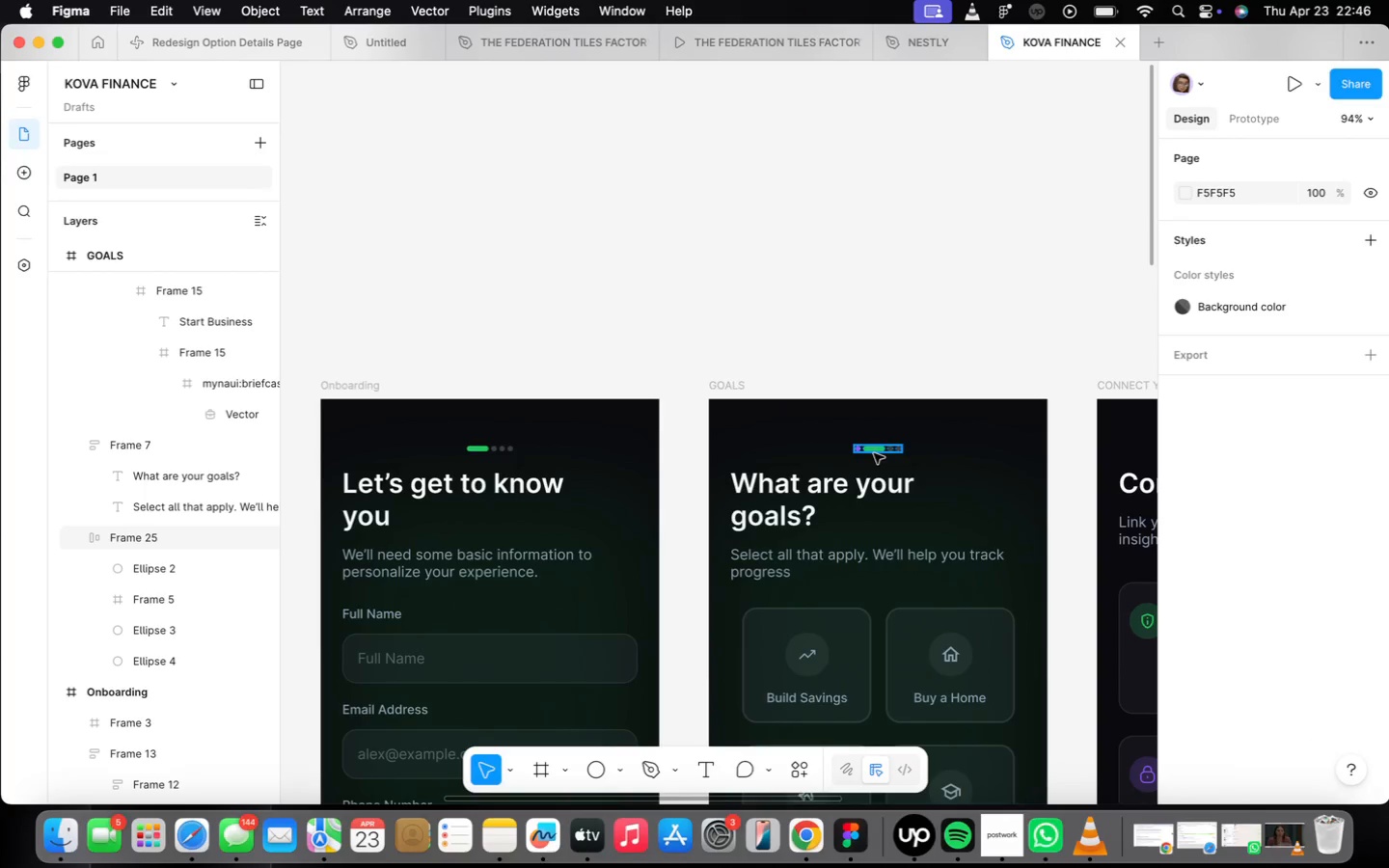 
left_click([872, 450])
 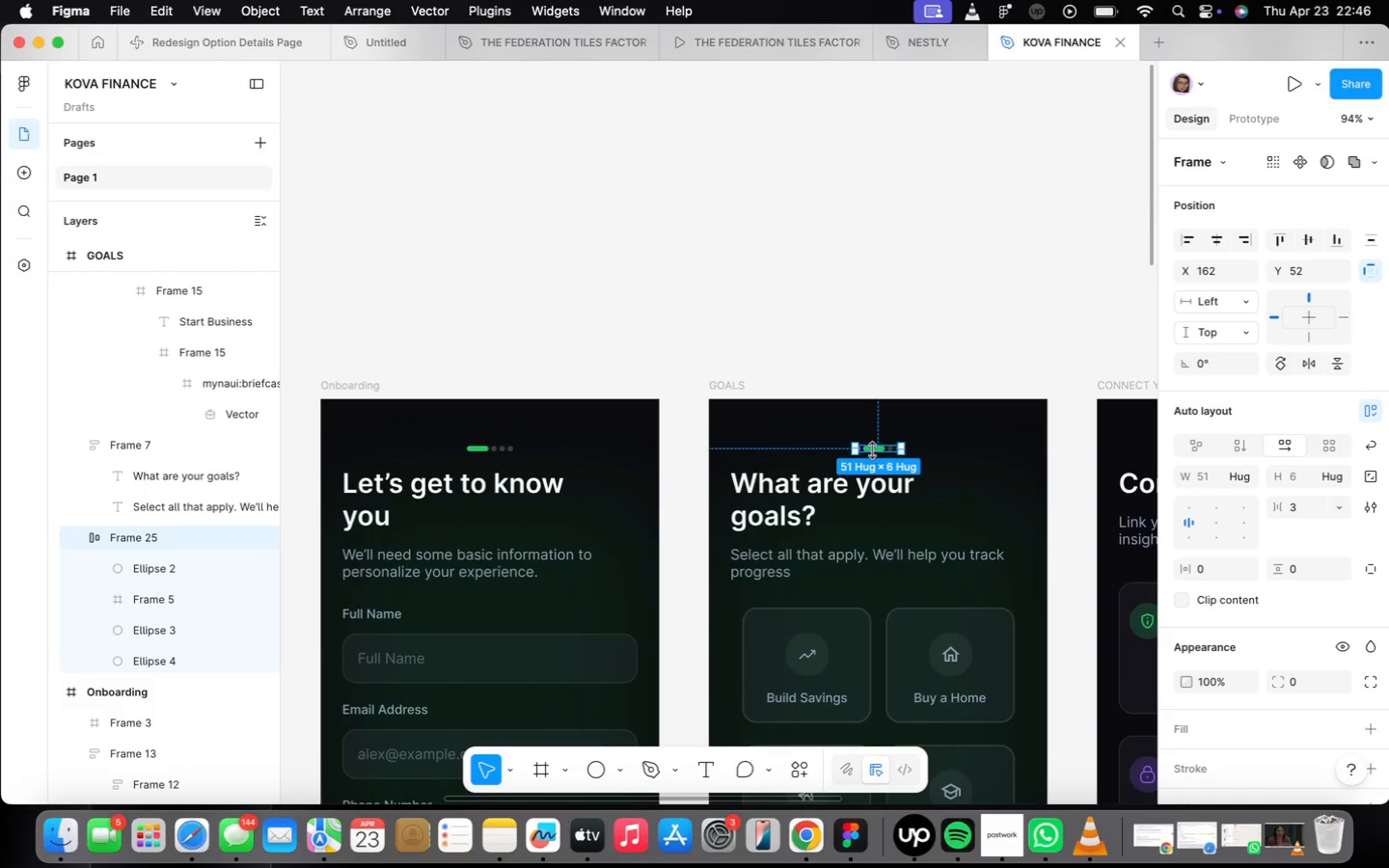 
right_click([872, 450])
 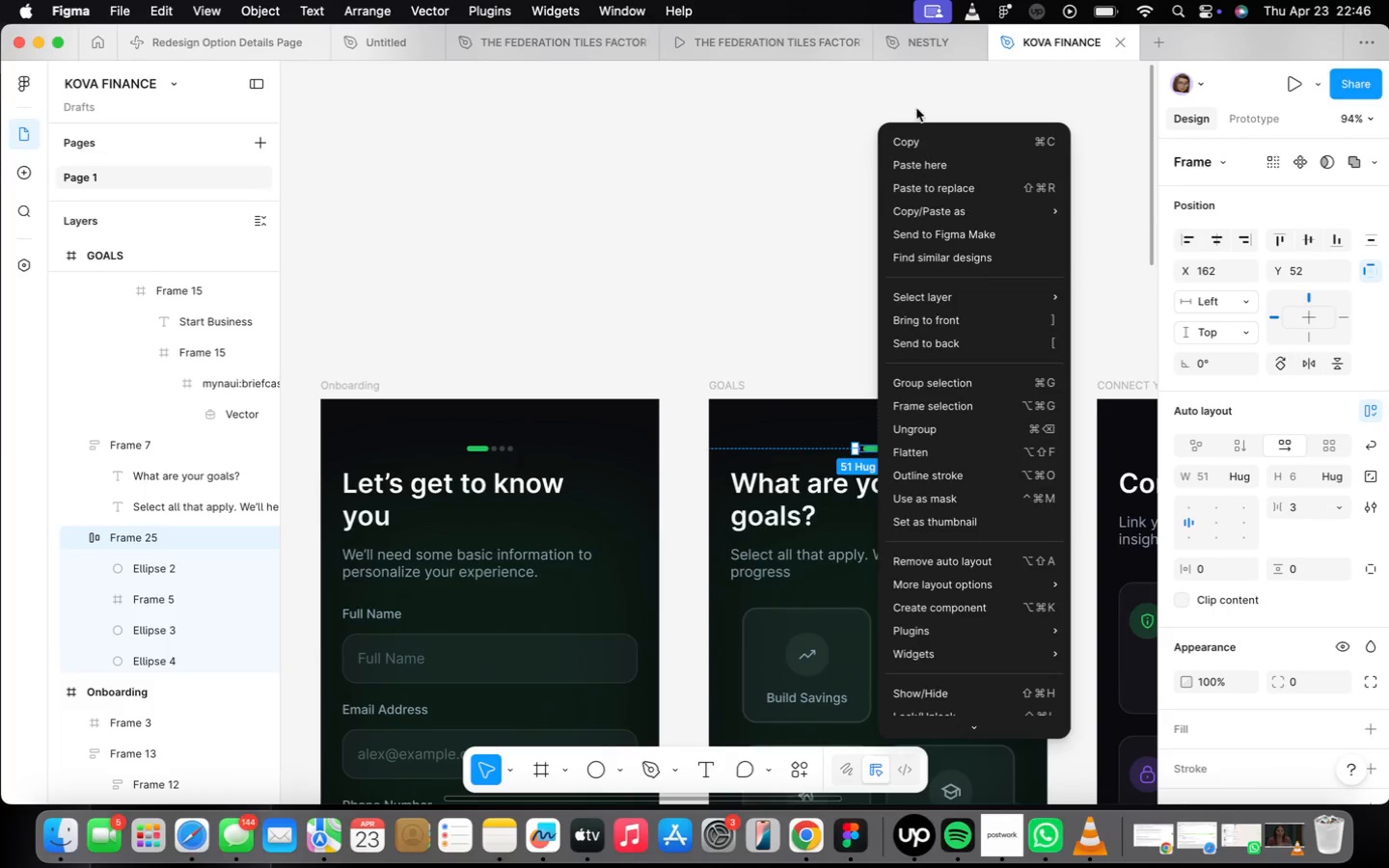 
left_click([929, 142])
 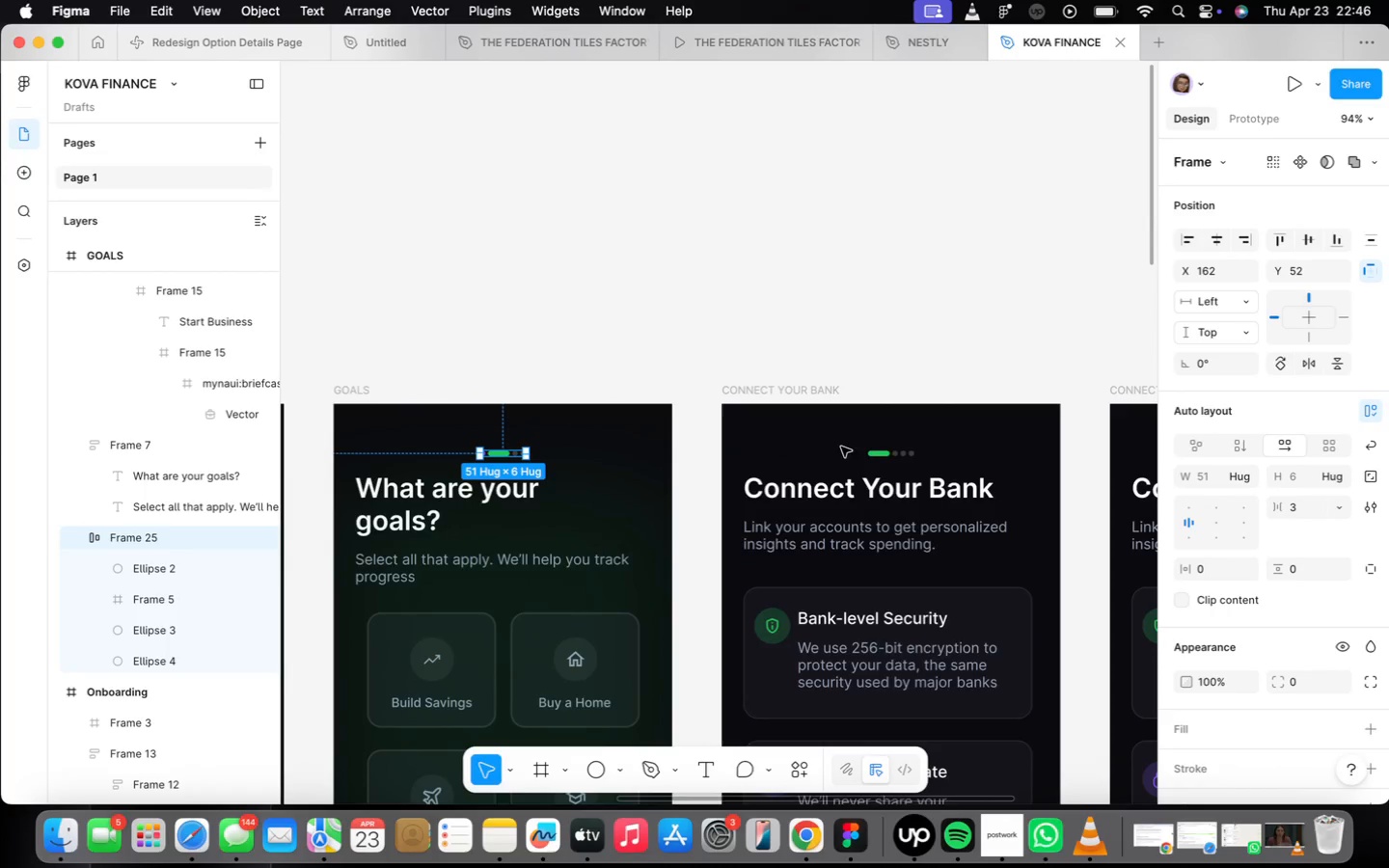 
left_click([888, 464])
 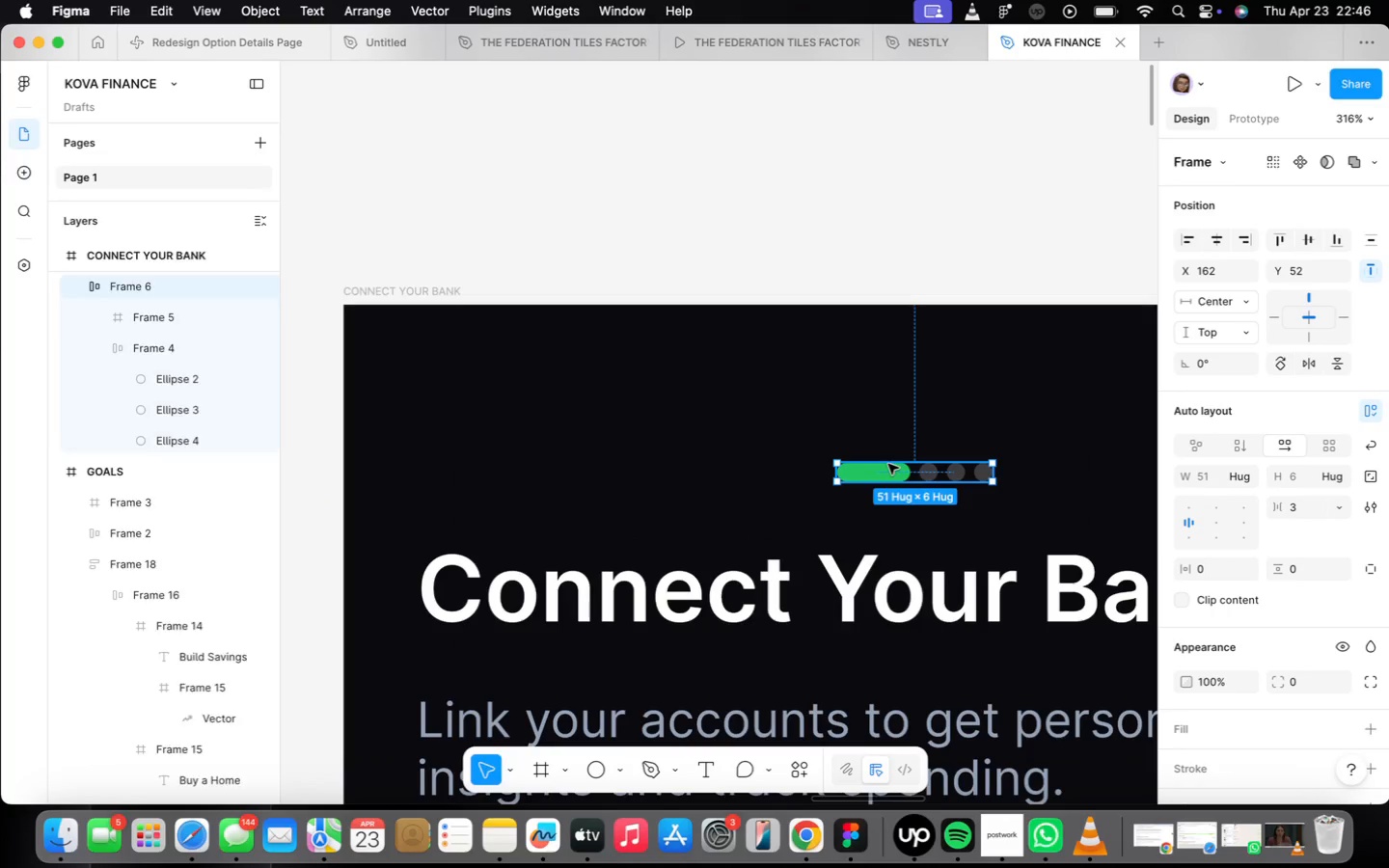 
scroll: coordinate [882, 447], scroll_direction: up, amount: 16.0
 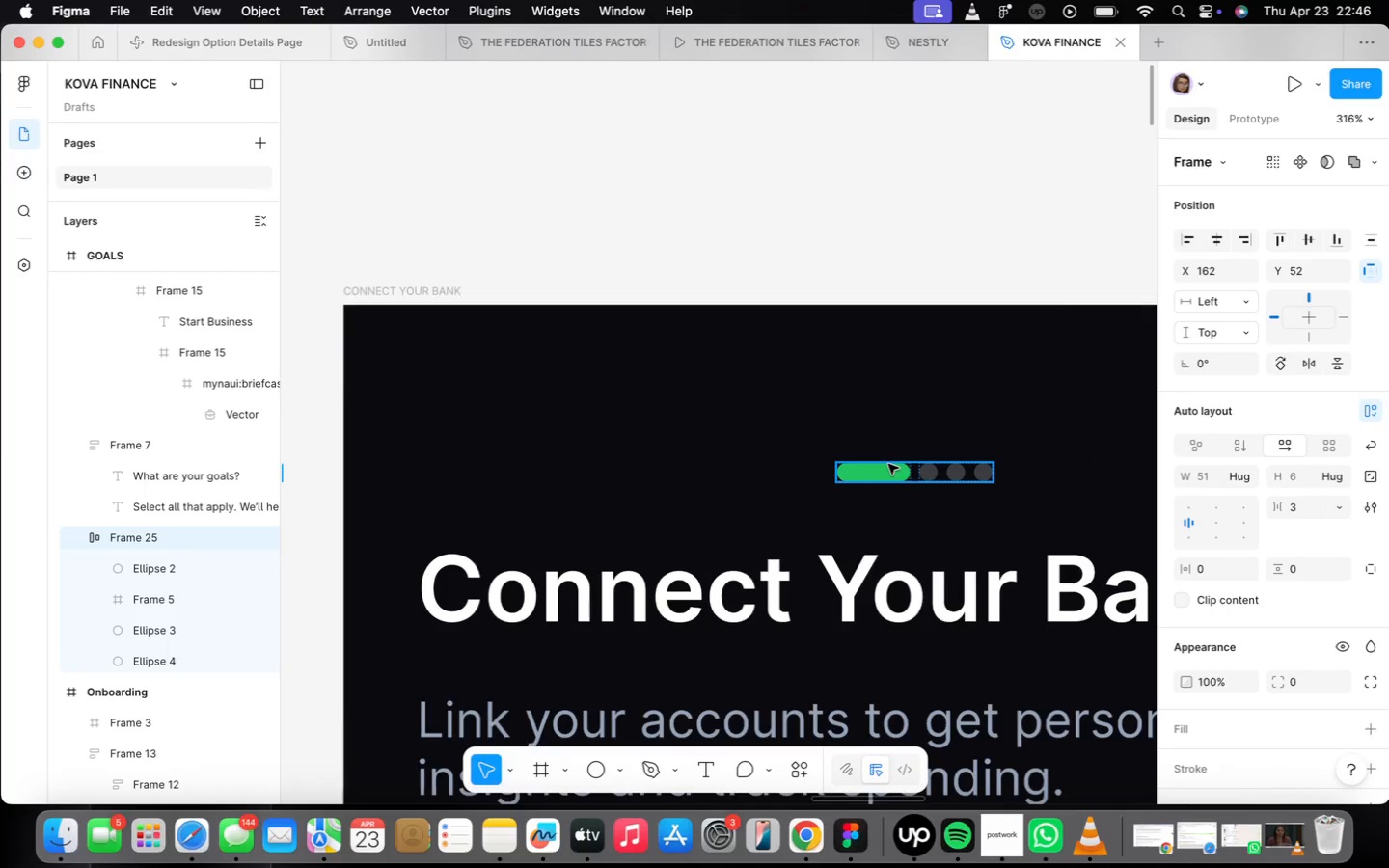 
right_click([888, 464])
 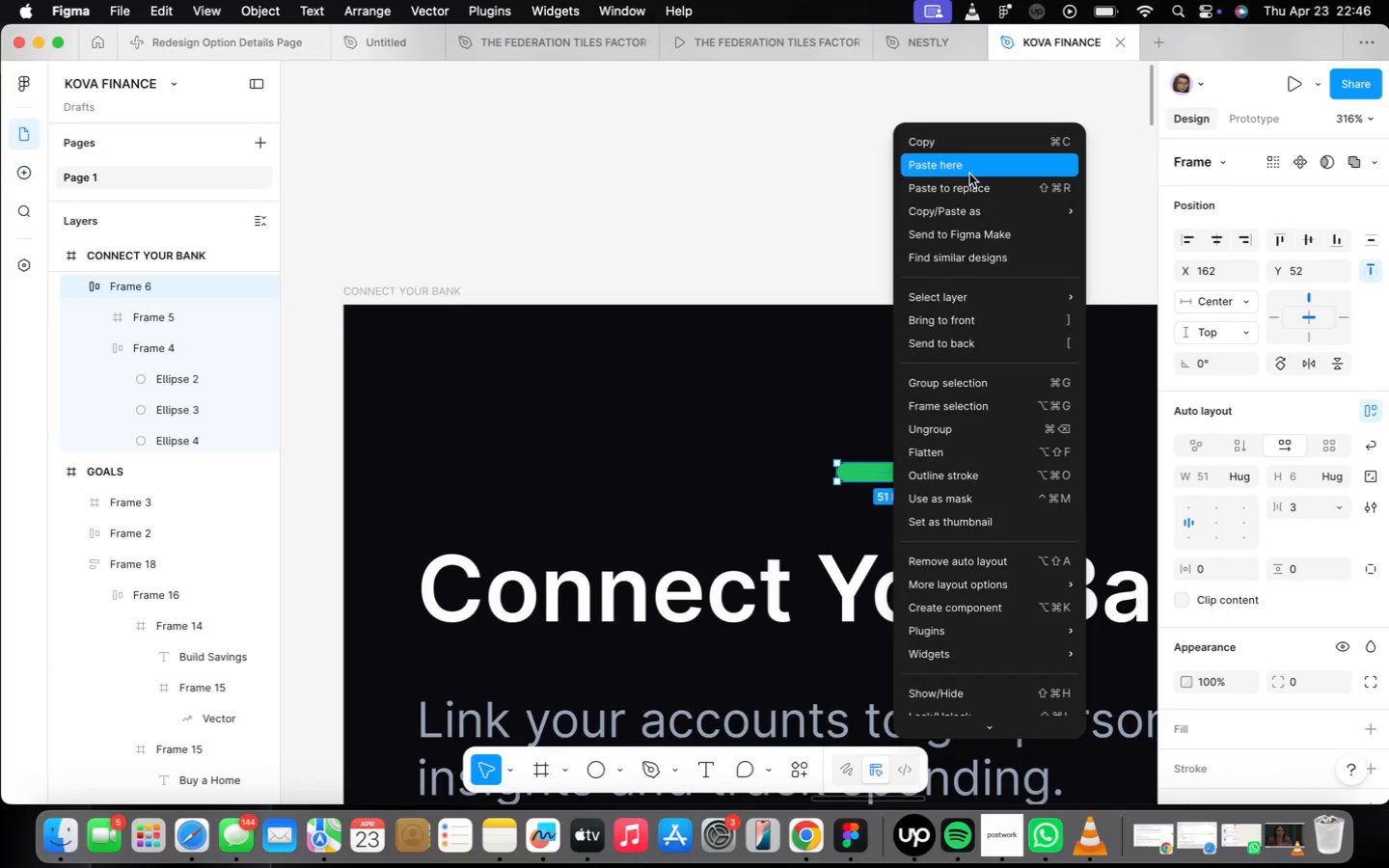 
left_click([976, 191])
 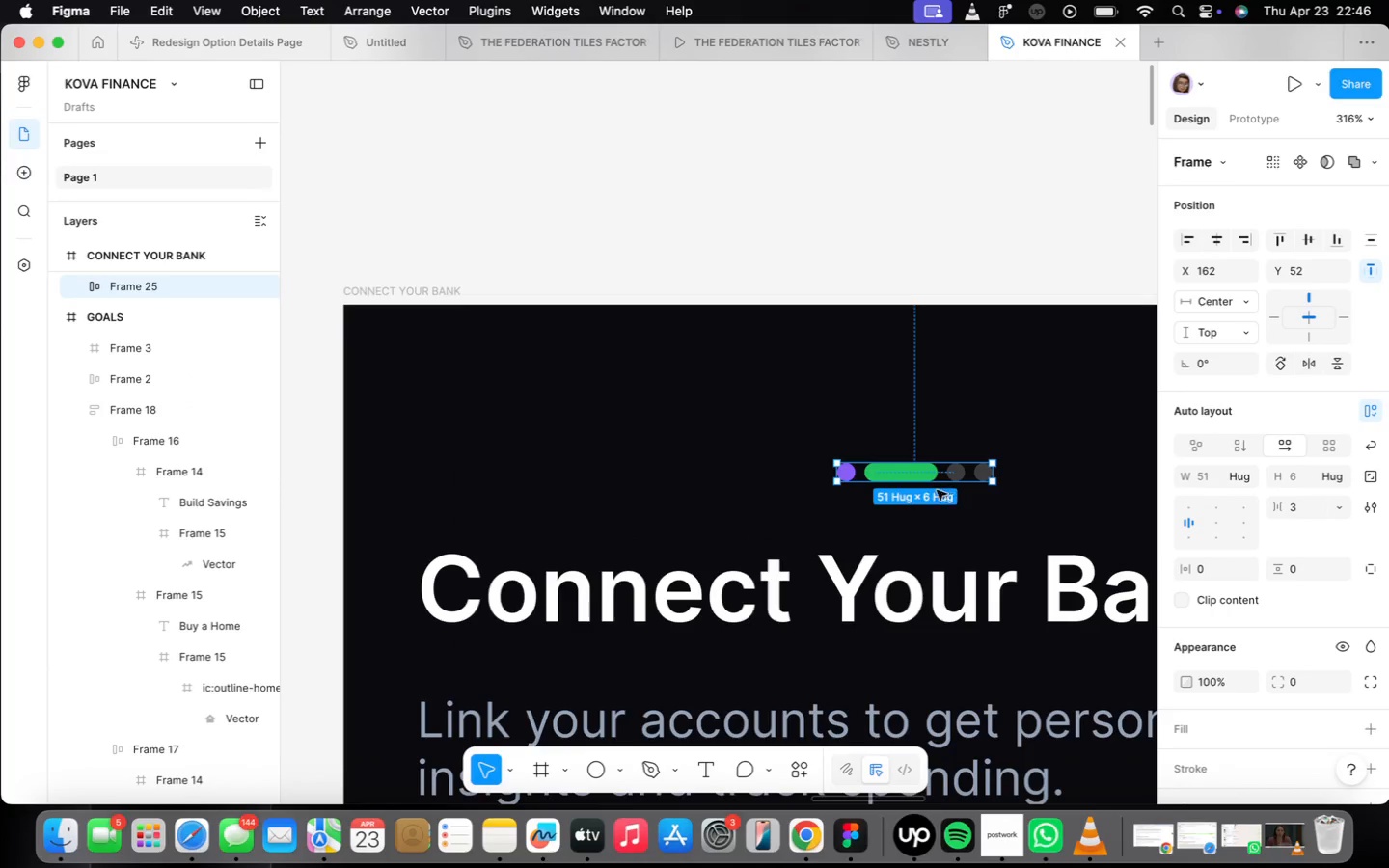 
scroll: coordinate [934, 482], scroll_direction: up, amount: 10.0
 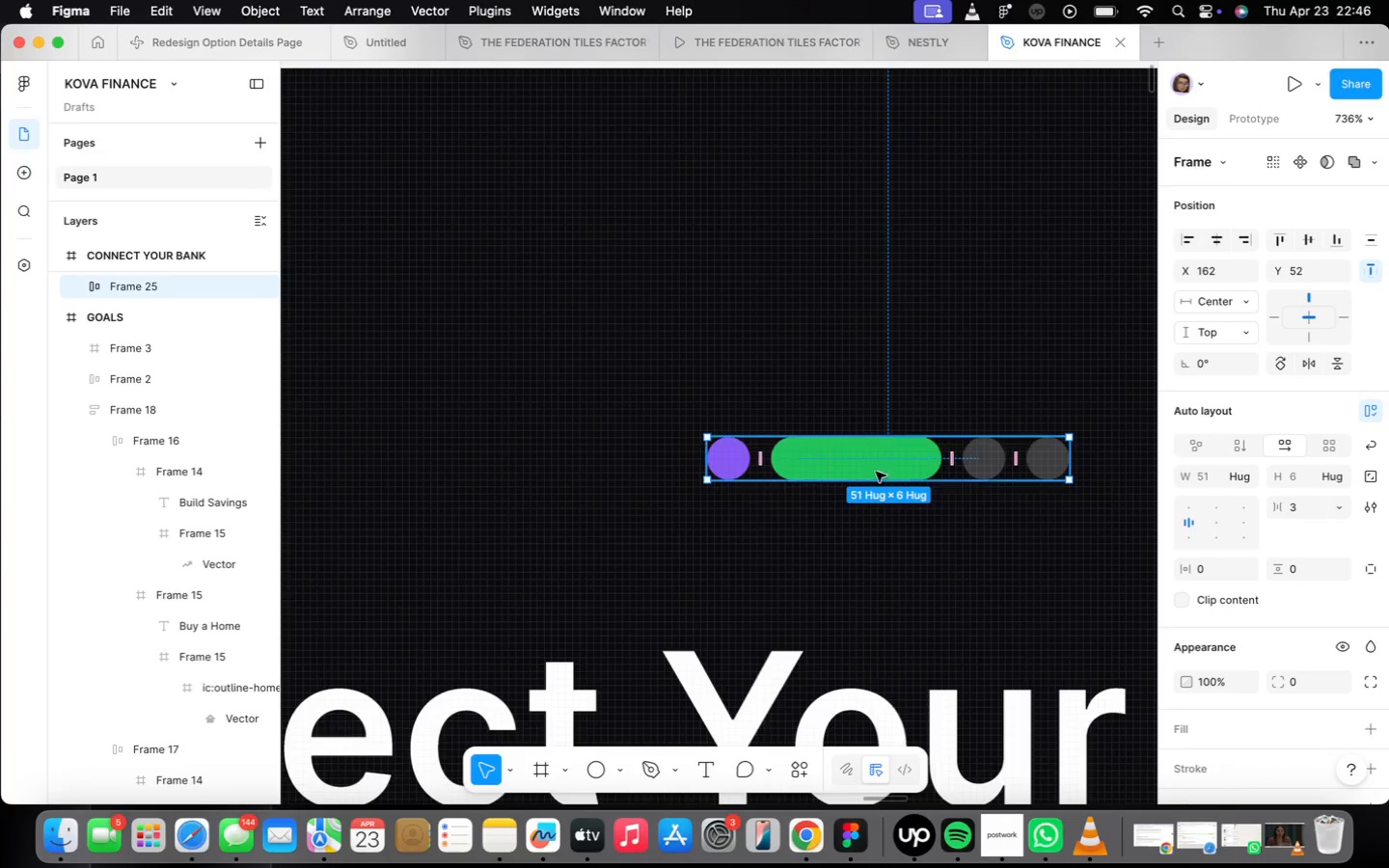 
scroll: coordinate [890, 477], scroll_direction: down, amount: 7.0
 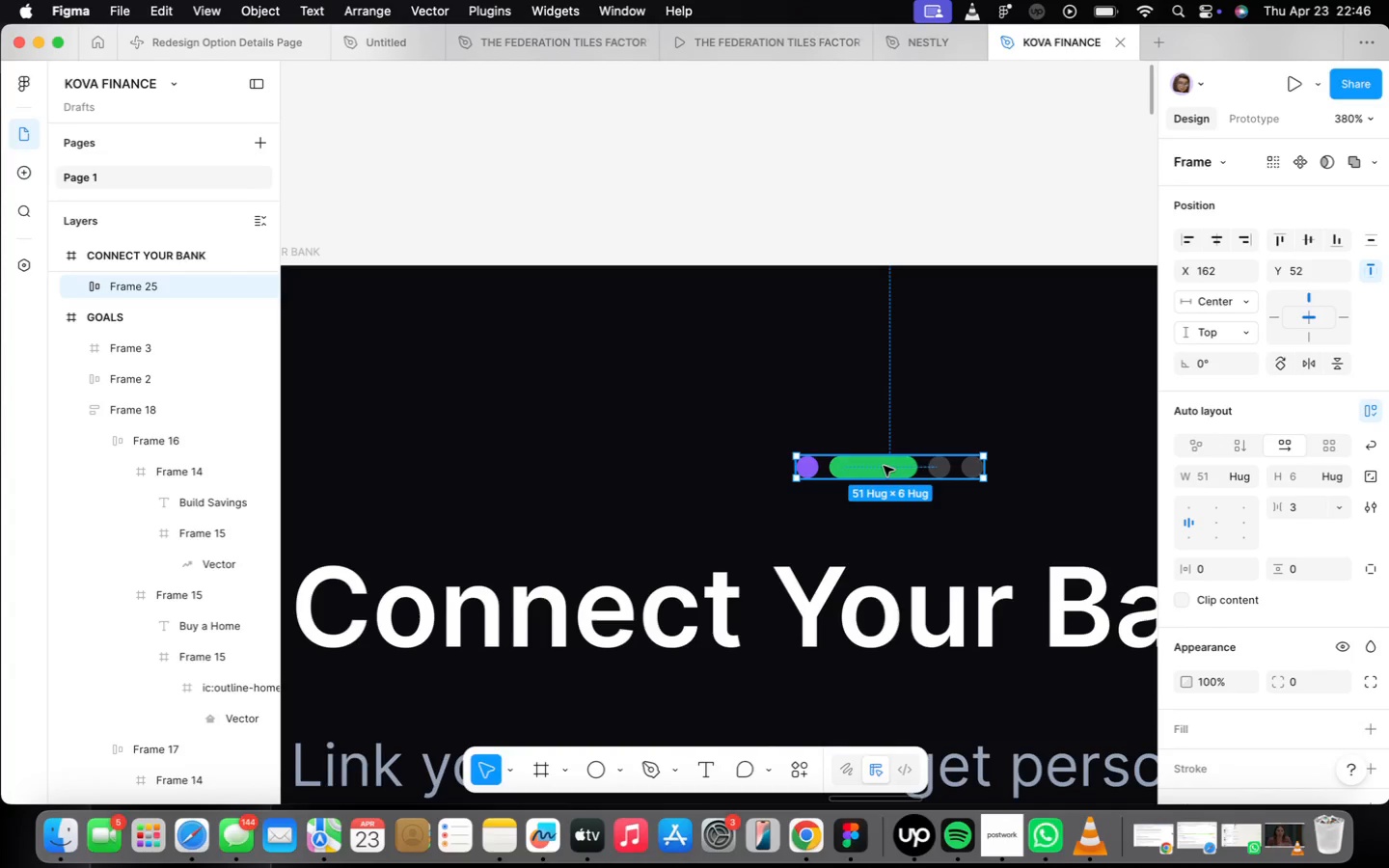 
double_click([884, 466])
 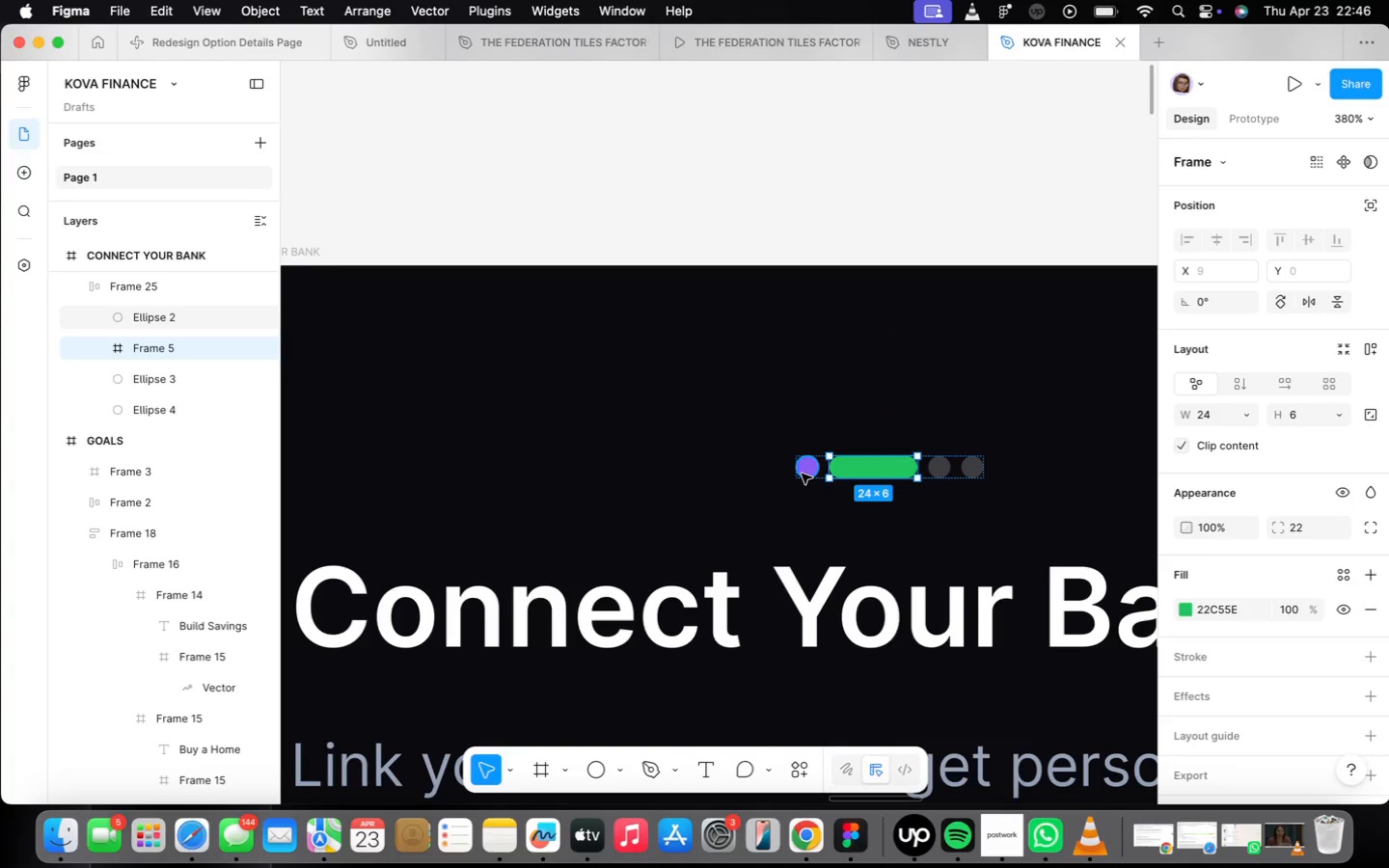 
left_click([803, 471])
 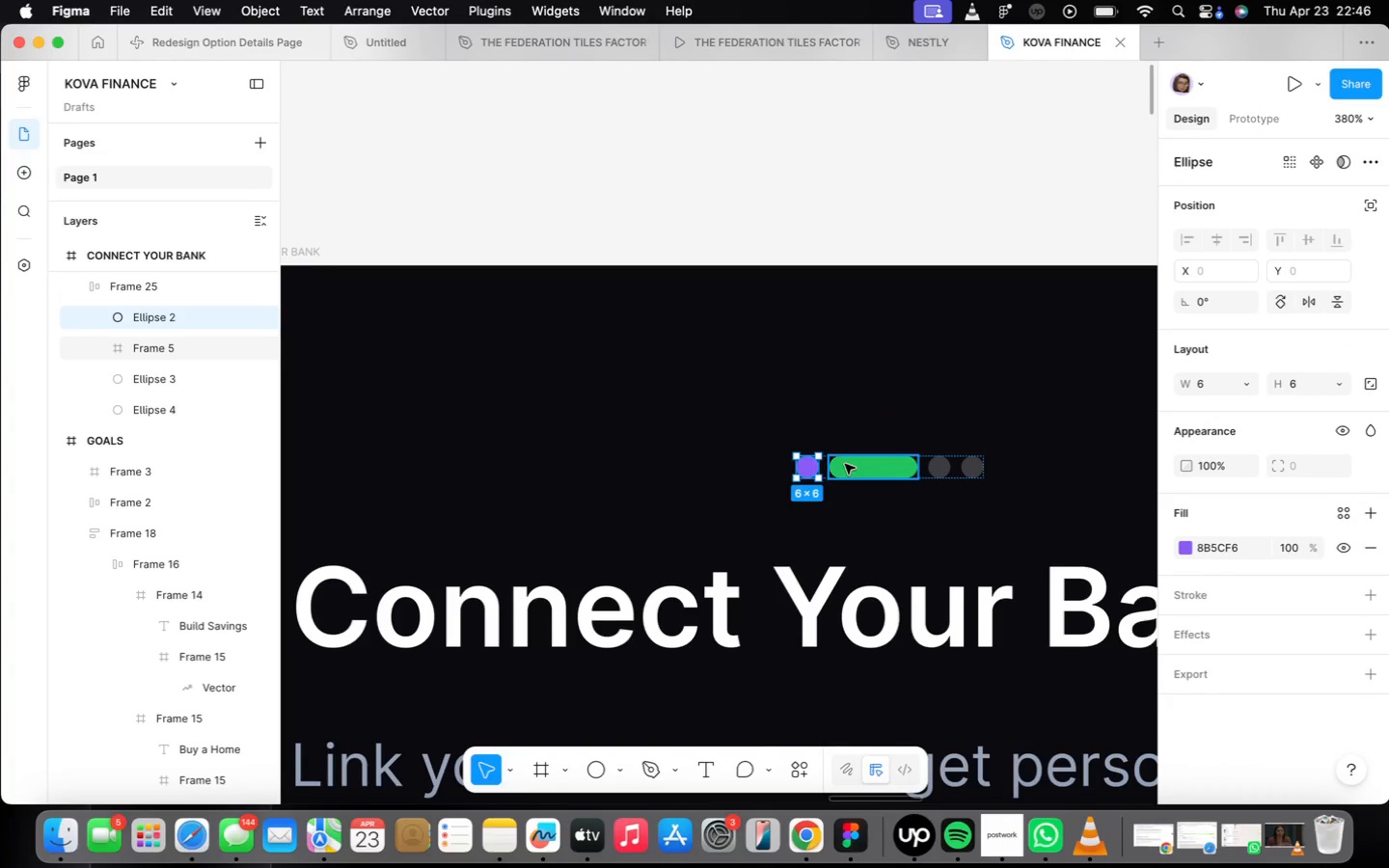 
wait(8.35)
 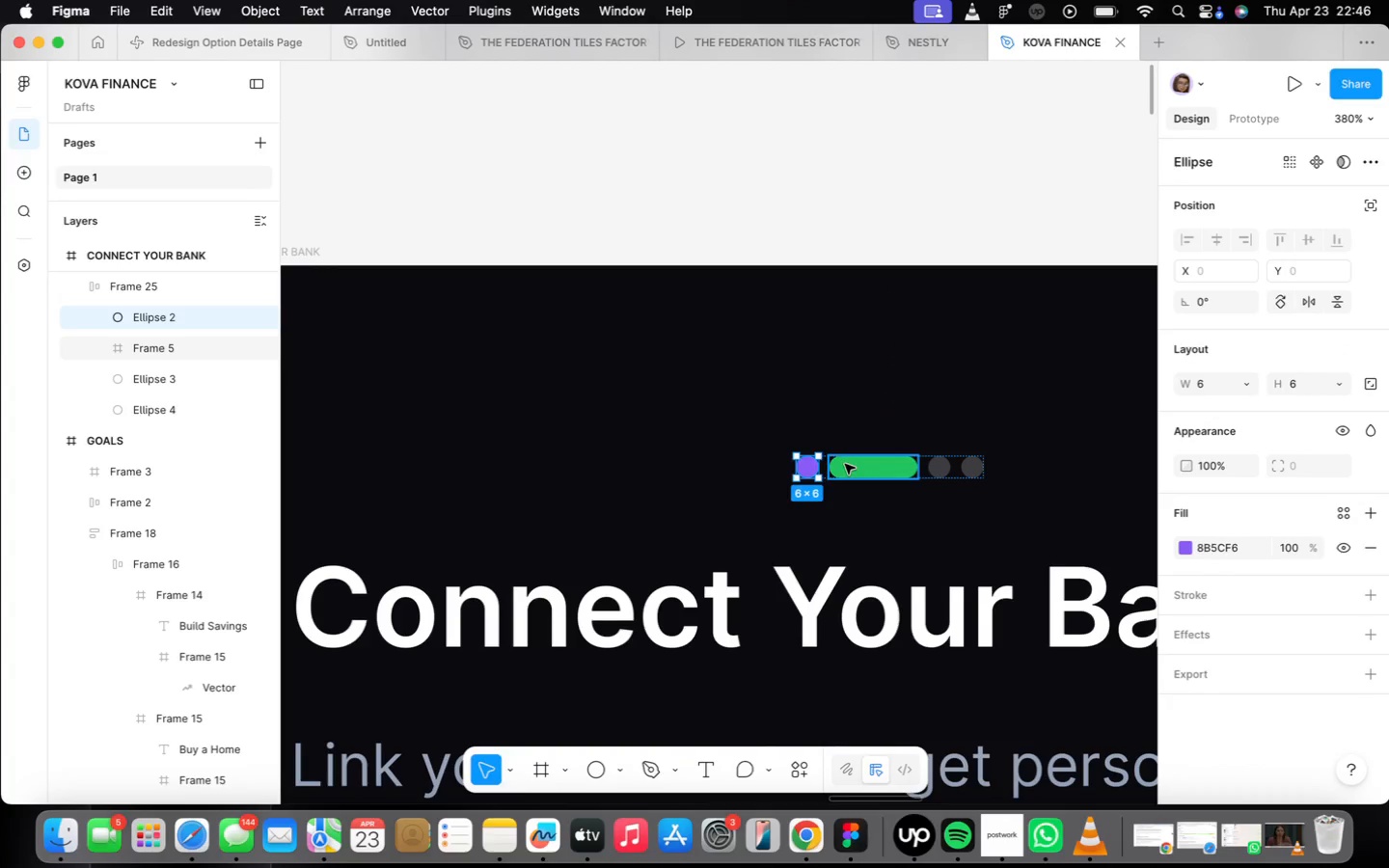 
left_click([853, 462])
 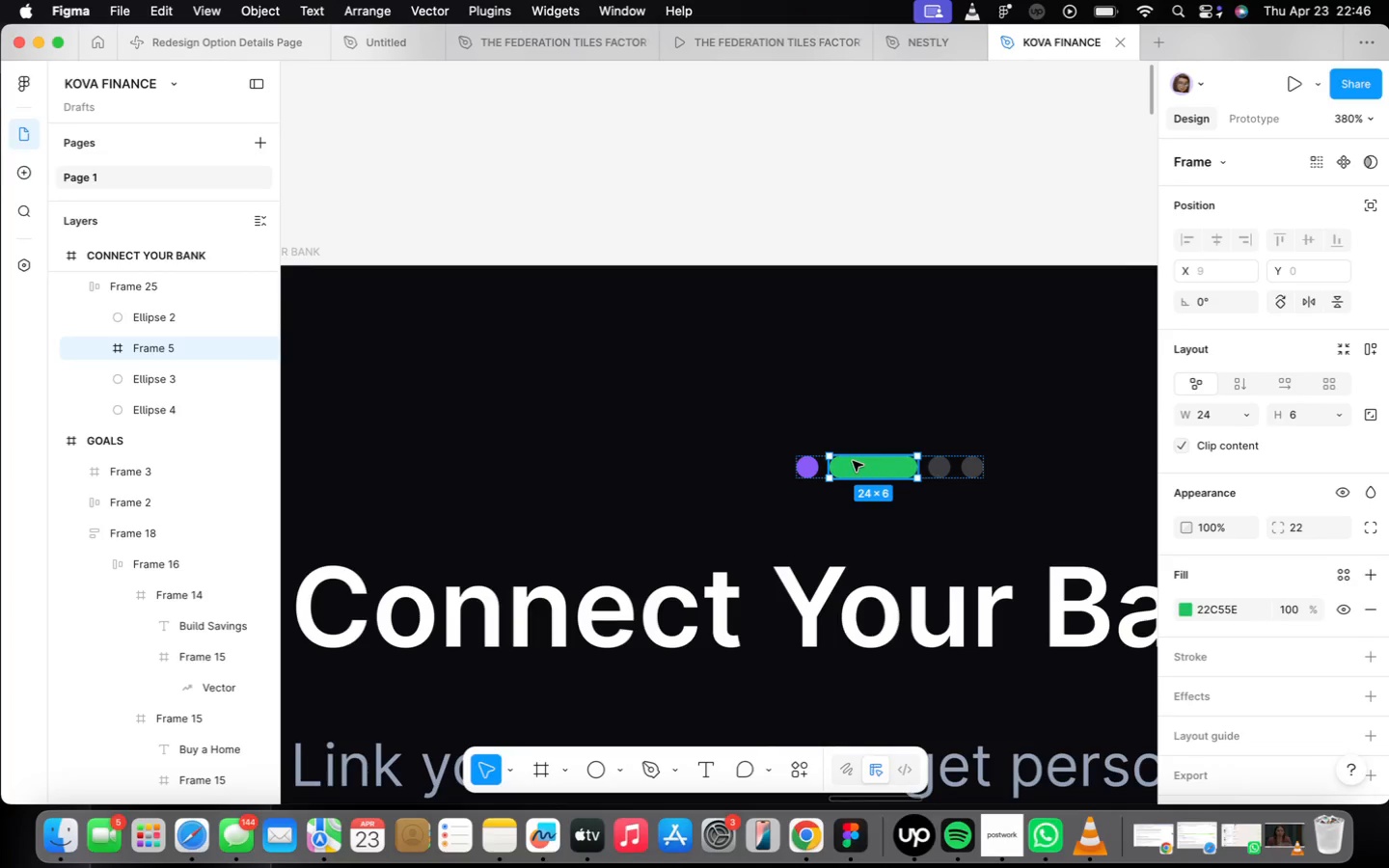 
key(ArrowRight)
 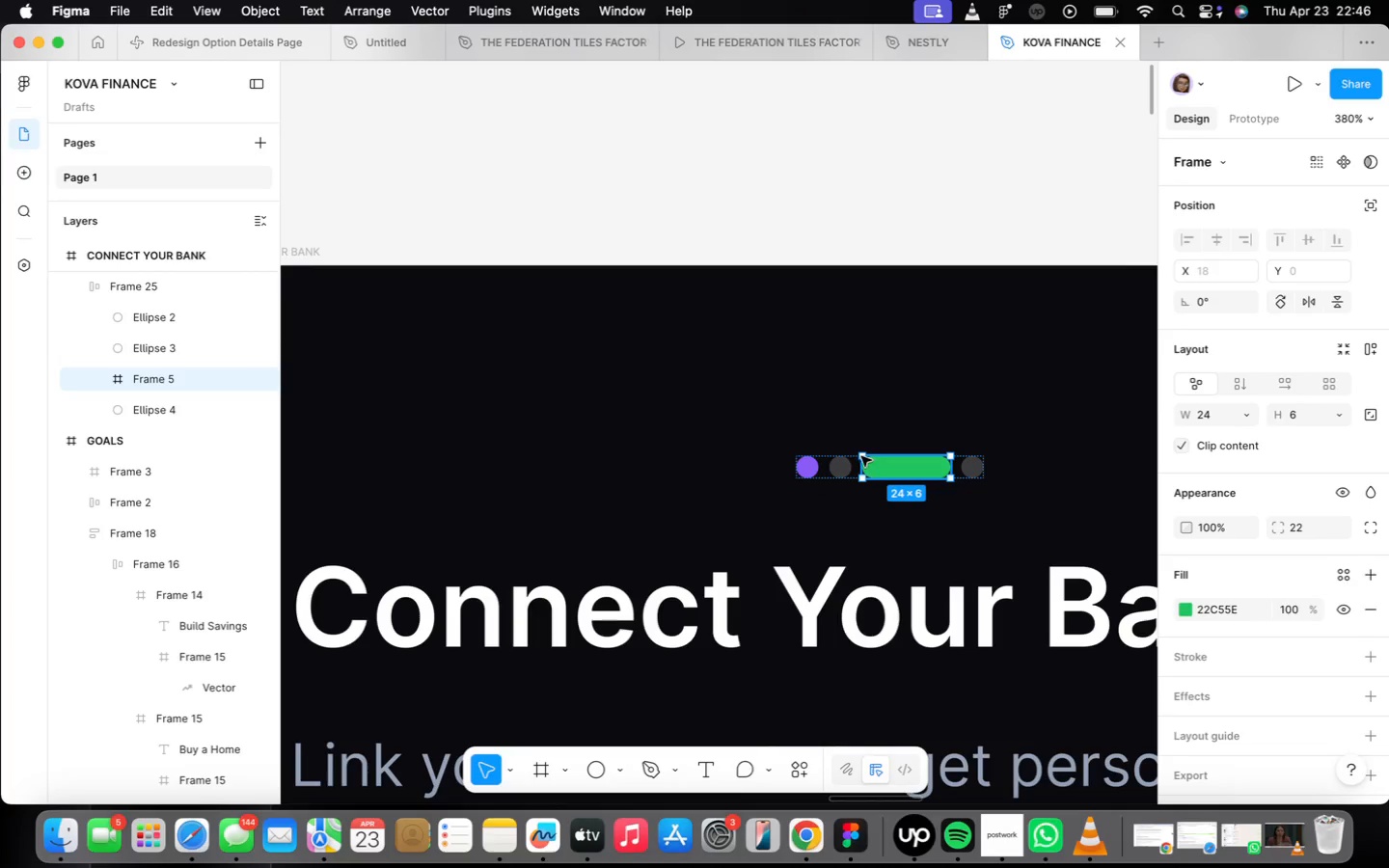 
scroll: coordinate [853, 460], scroll_direction: up, amount: 7.0
 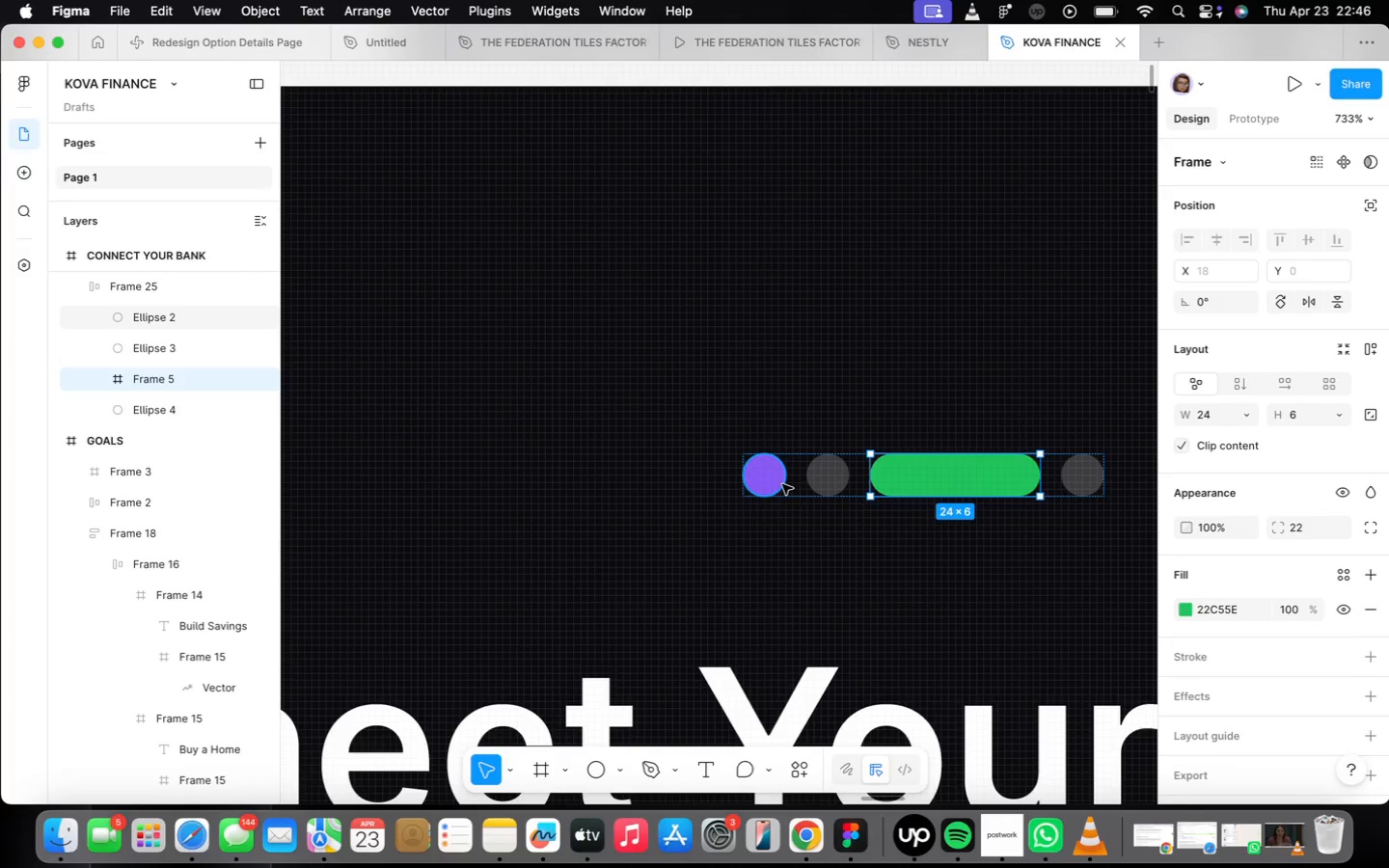 
left_click([775, 484])
 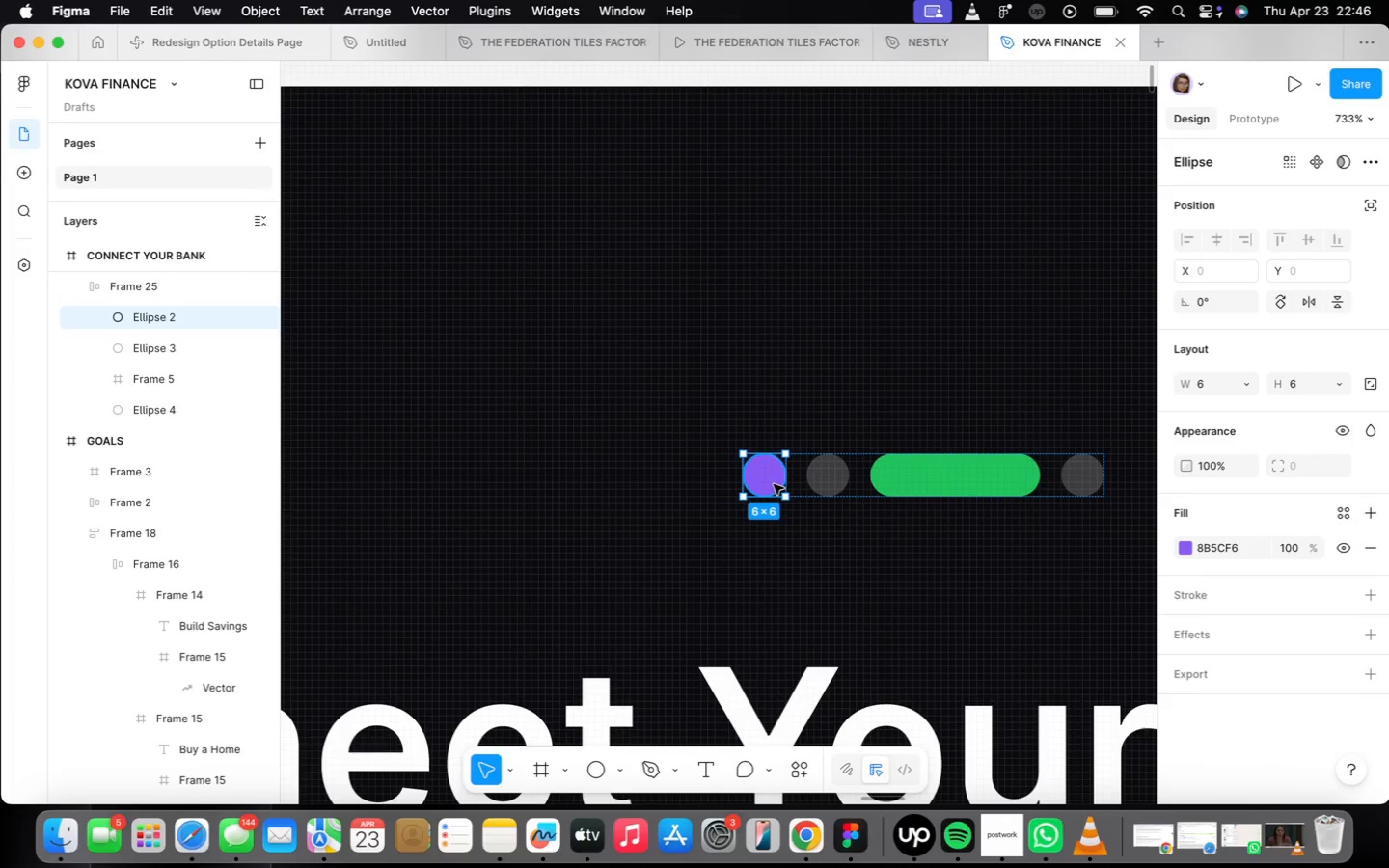 
right_click([774, 484])
 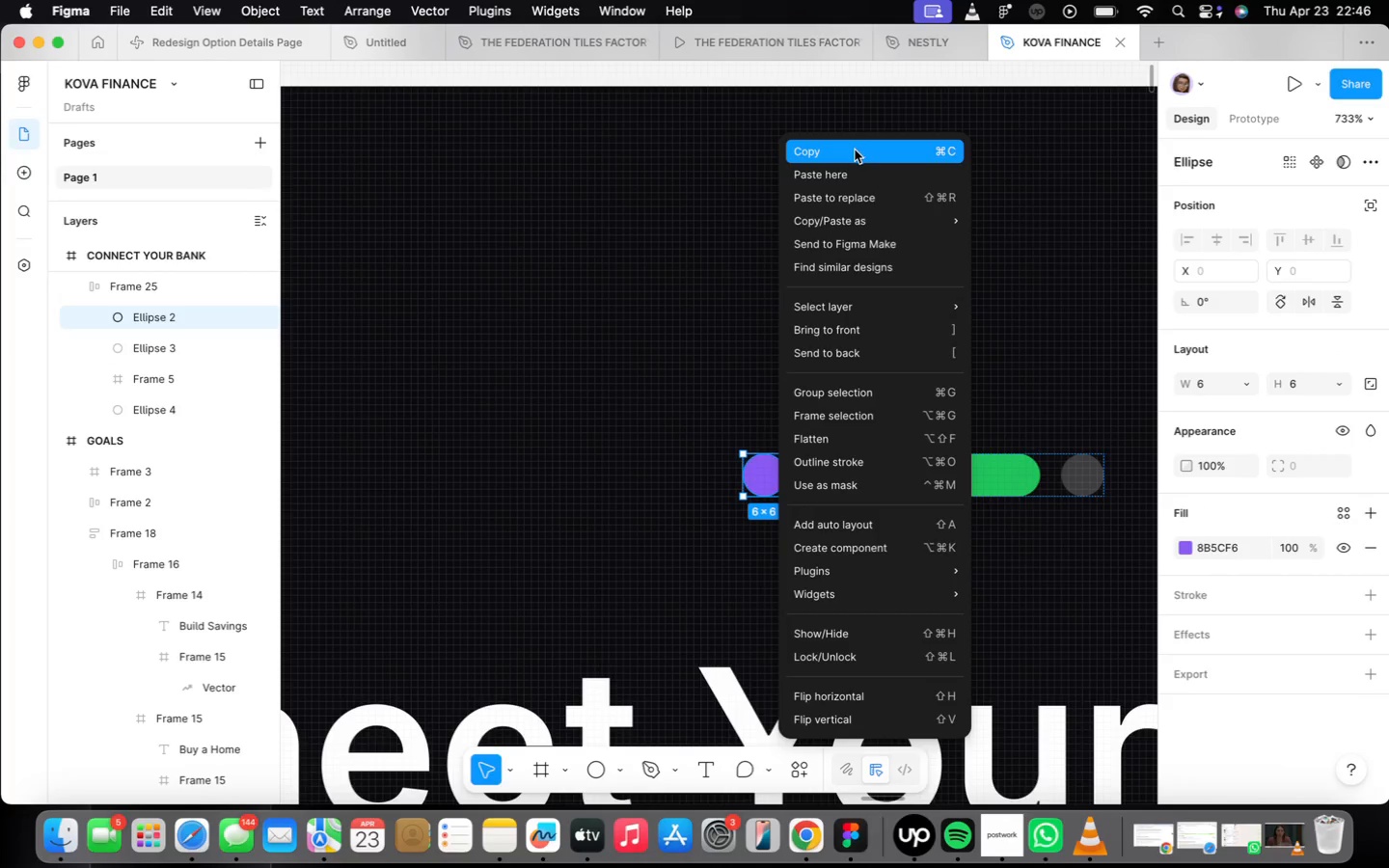 
left_click([854, 153])
 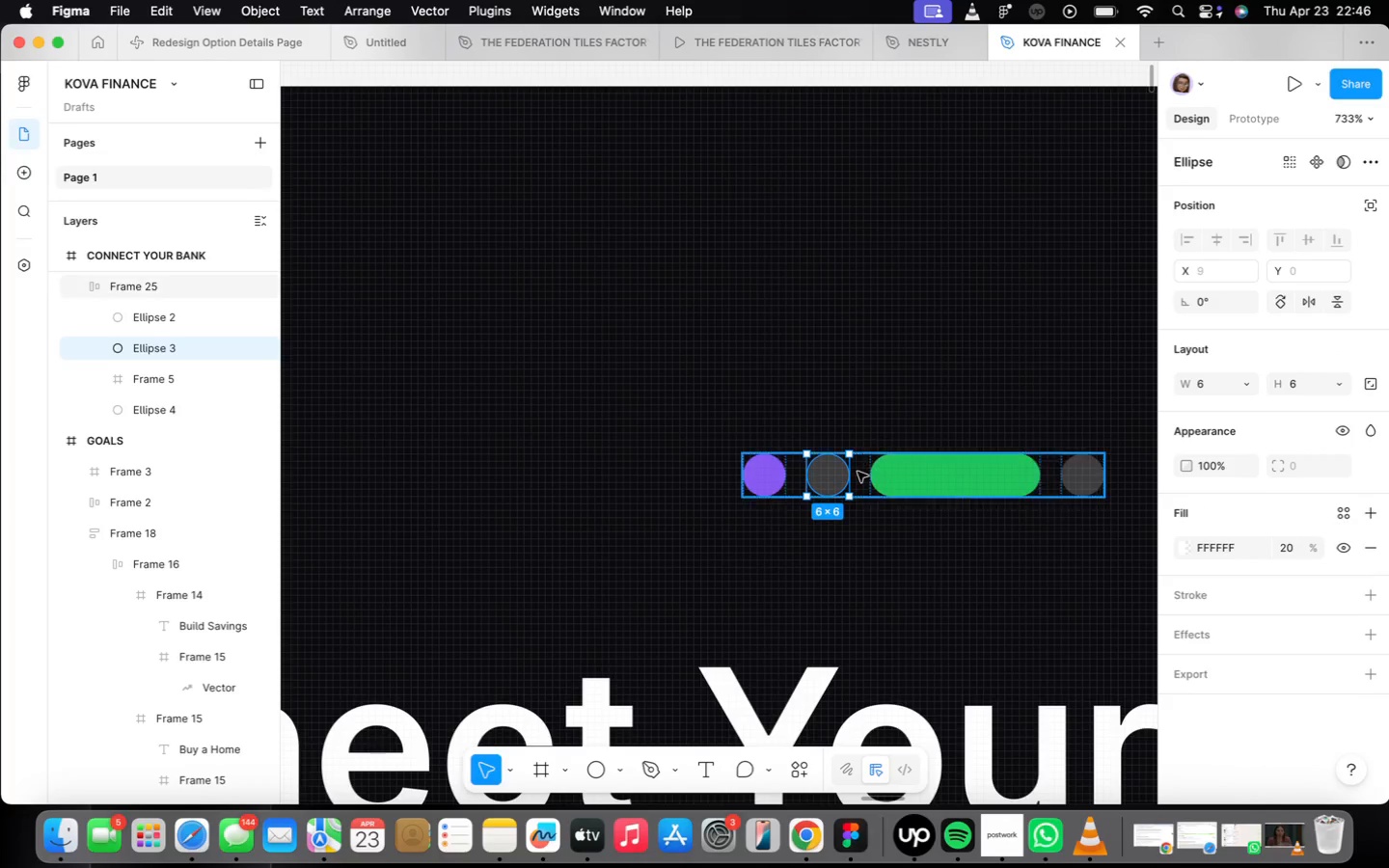 
right_click([830, 475])
 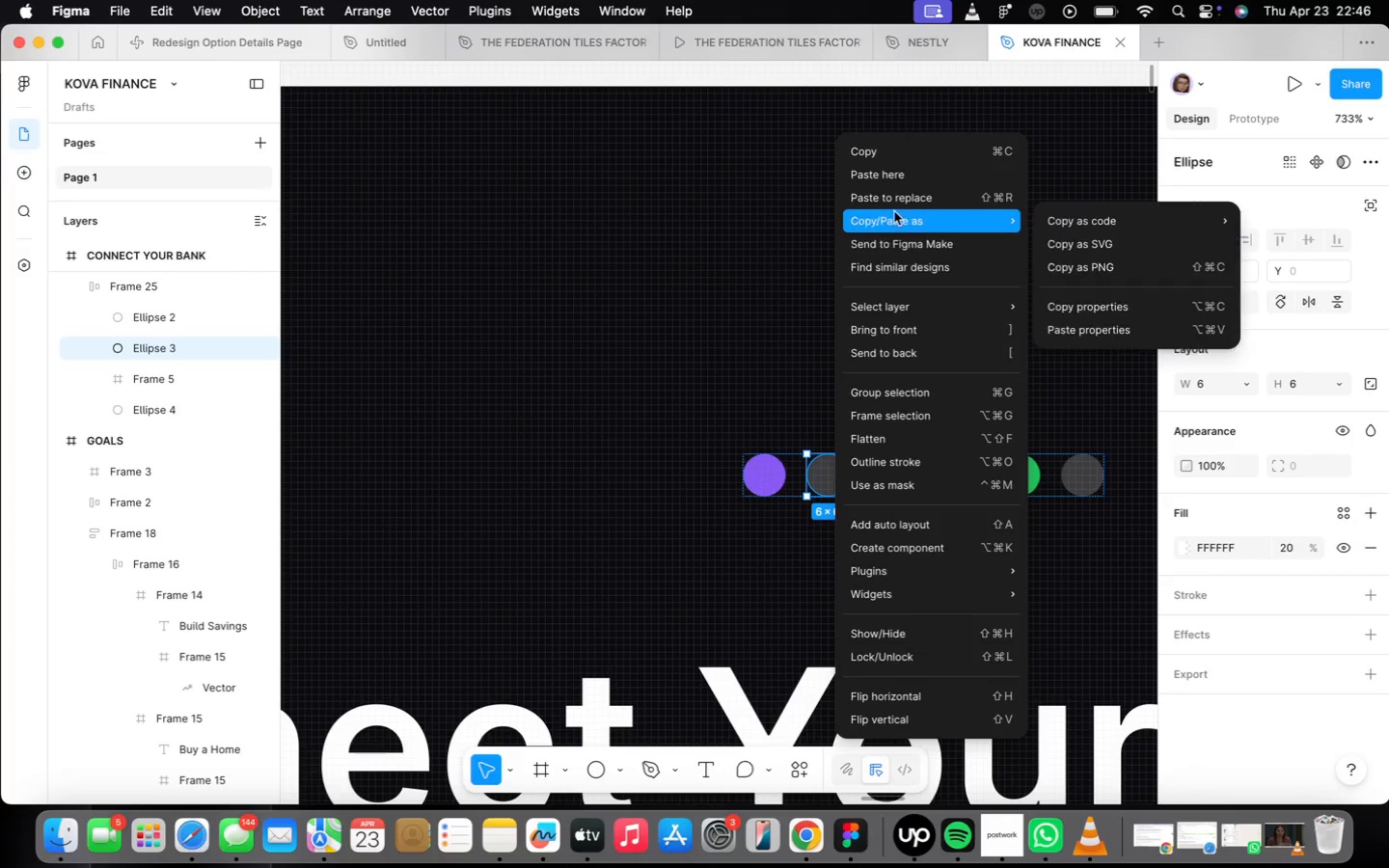 
left_click([899, 197])
 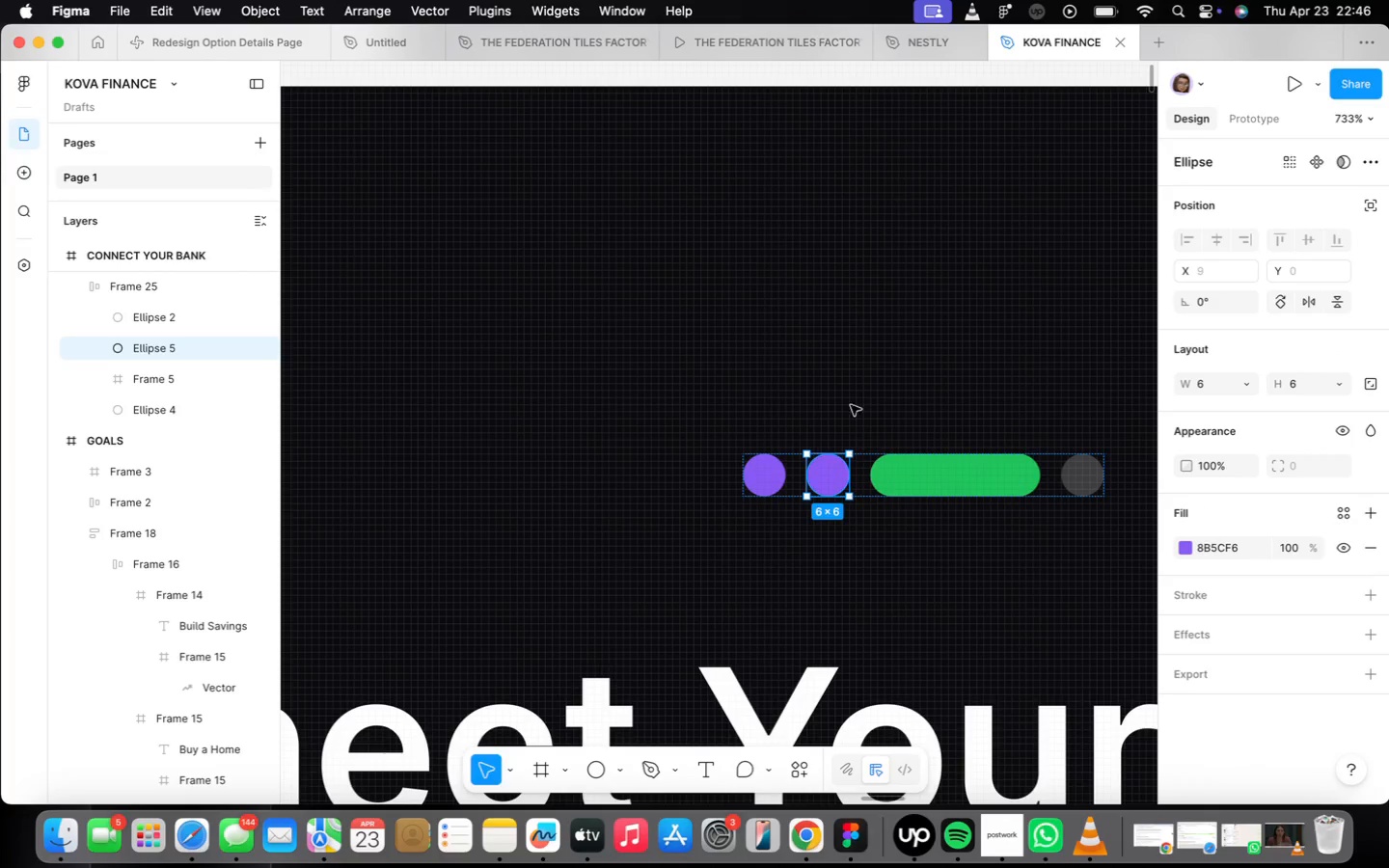 
scroll: coordinate [774, 555], scroll_direction: down, amount: 26.0
 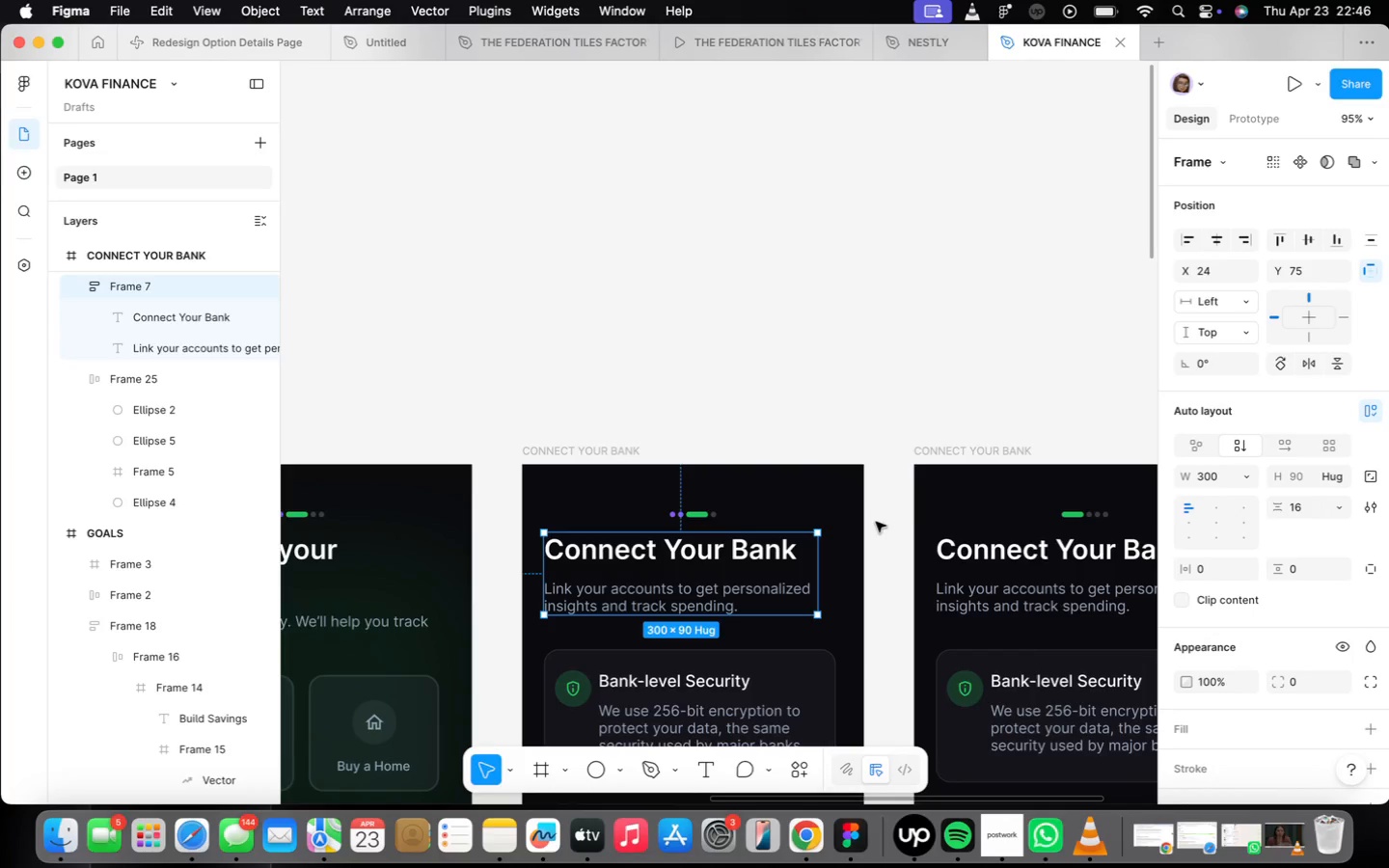 
left_click_drag(start_coordinate=[685, 516], to_coordinate=[681, 508])
 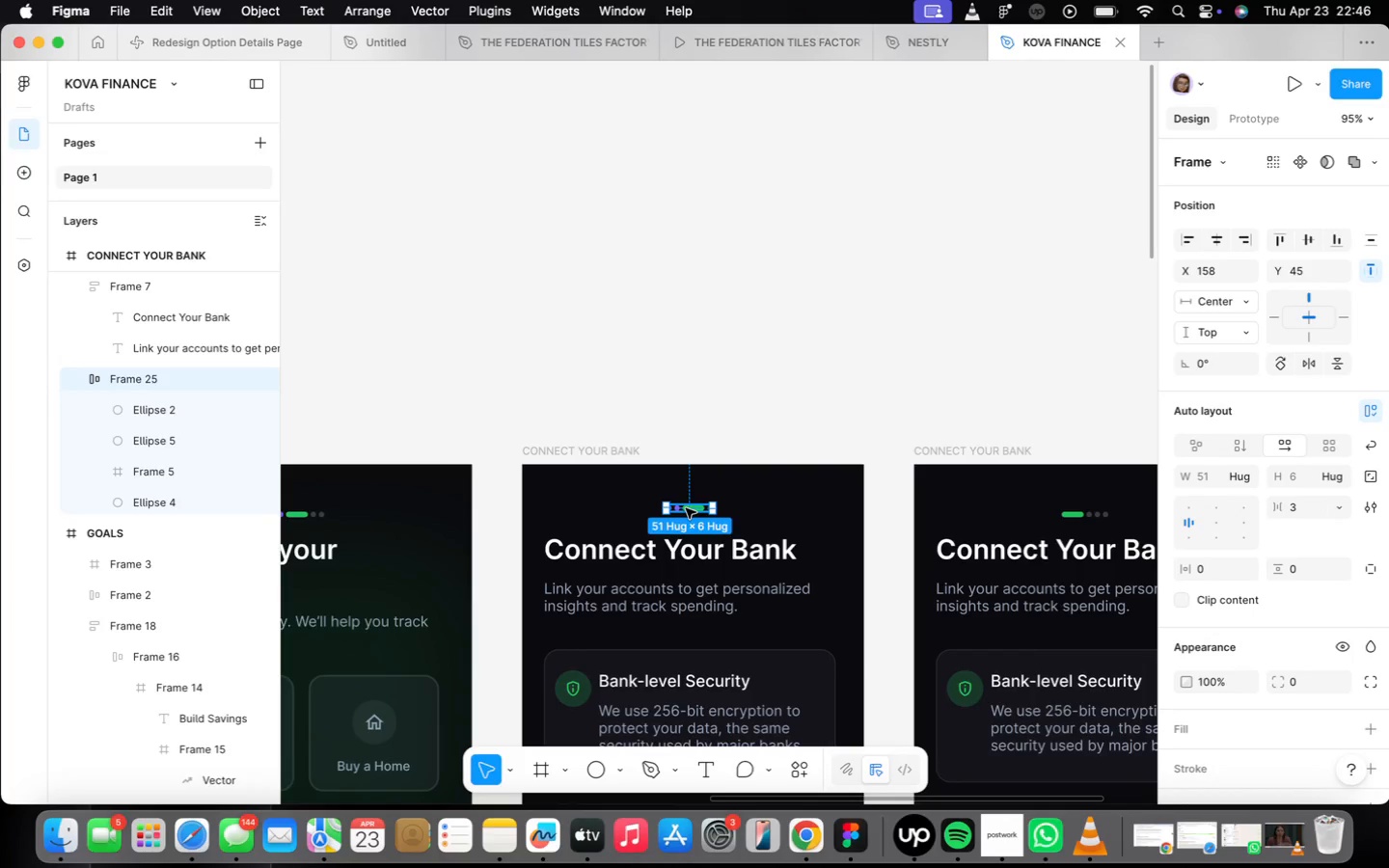 
key(Meta+Z)
 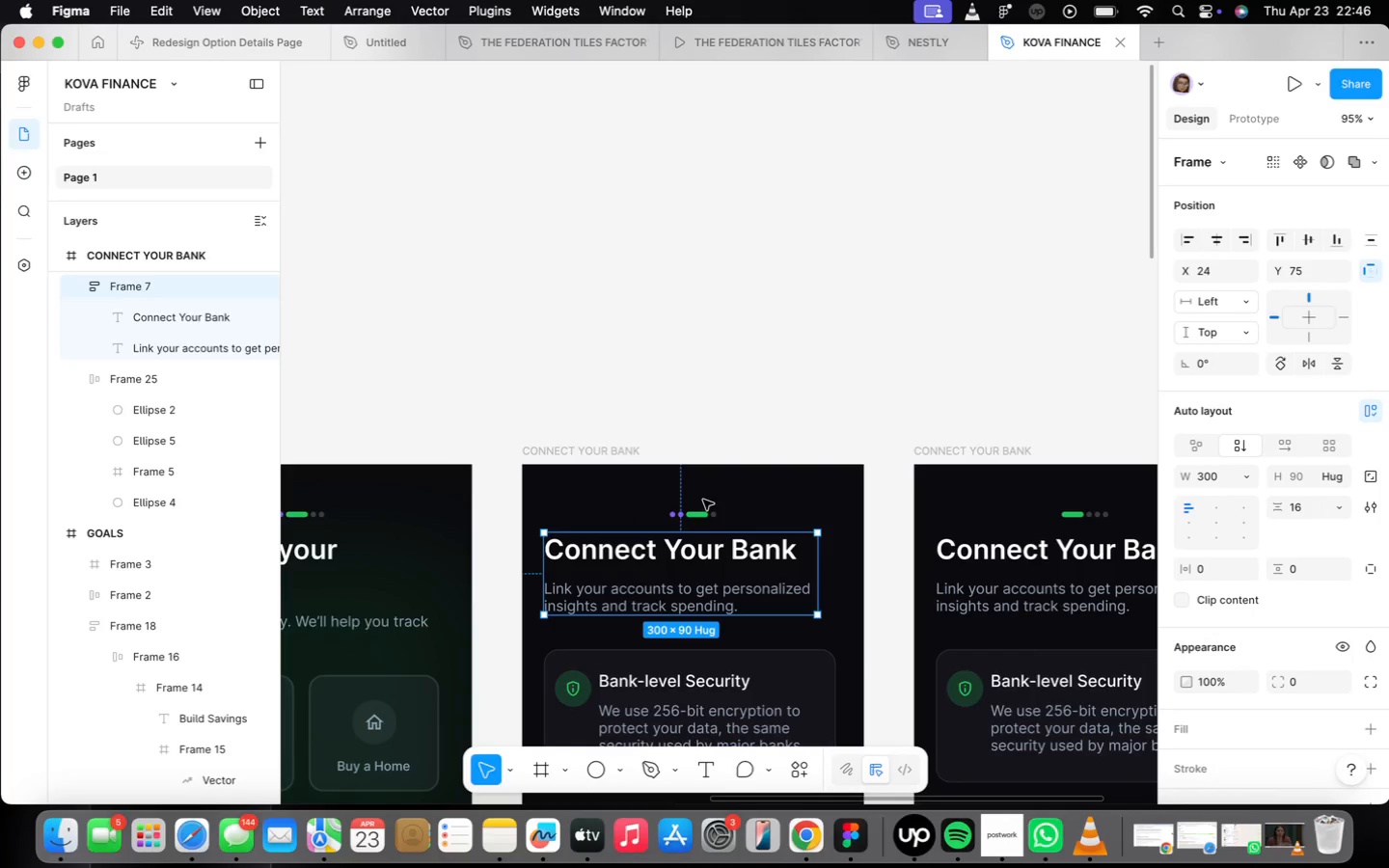 
left_click([703, 508])
 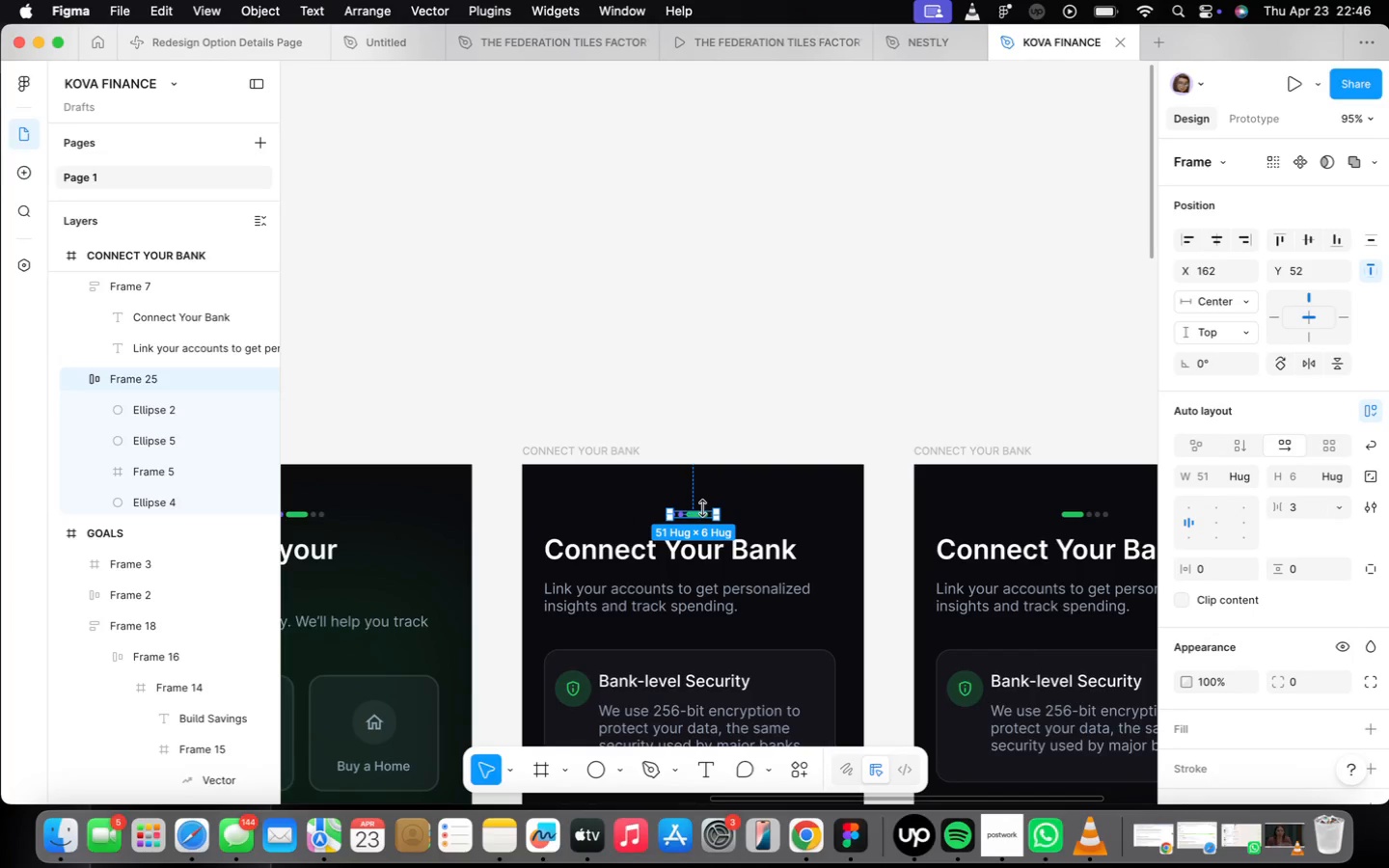 
right_click([703, 508])
 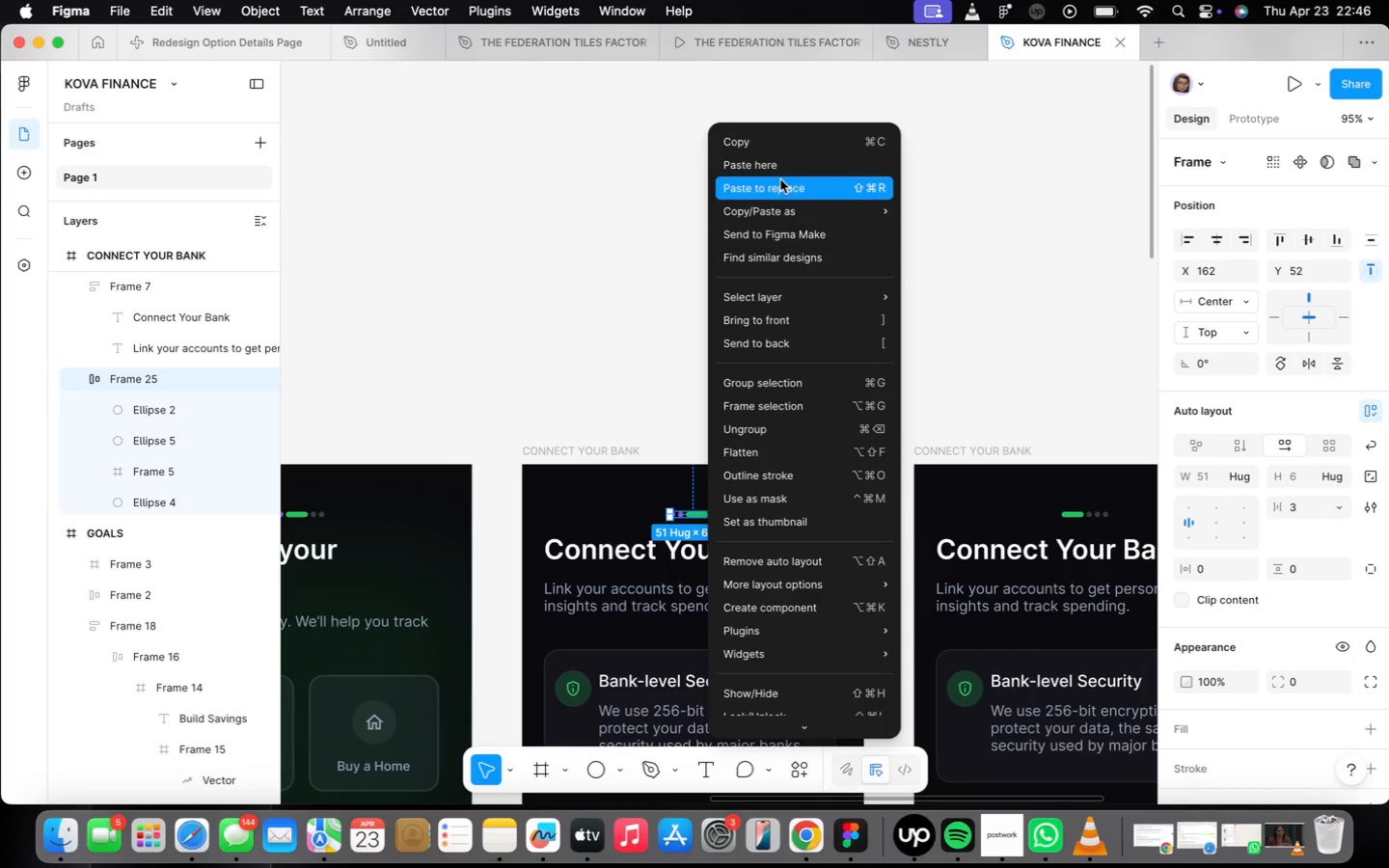 
left_click([780, 179])
 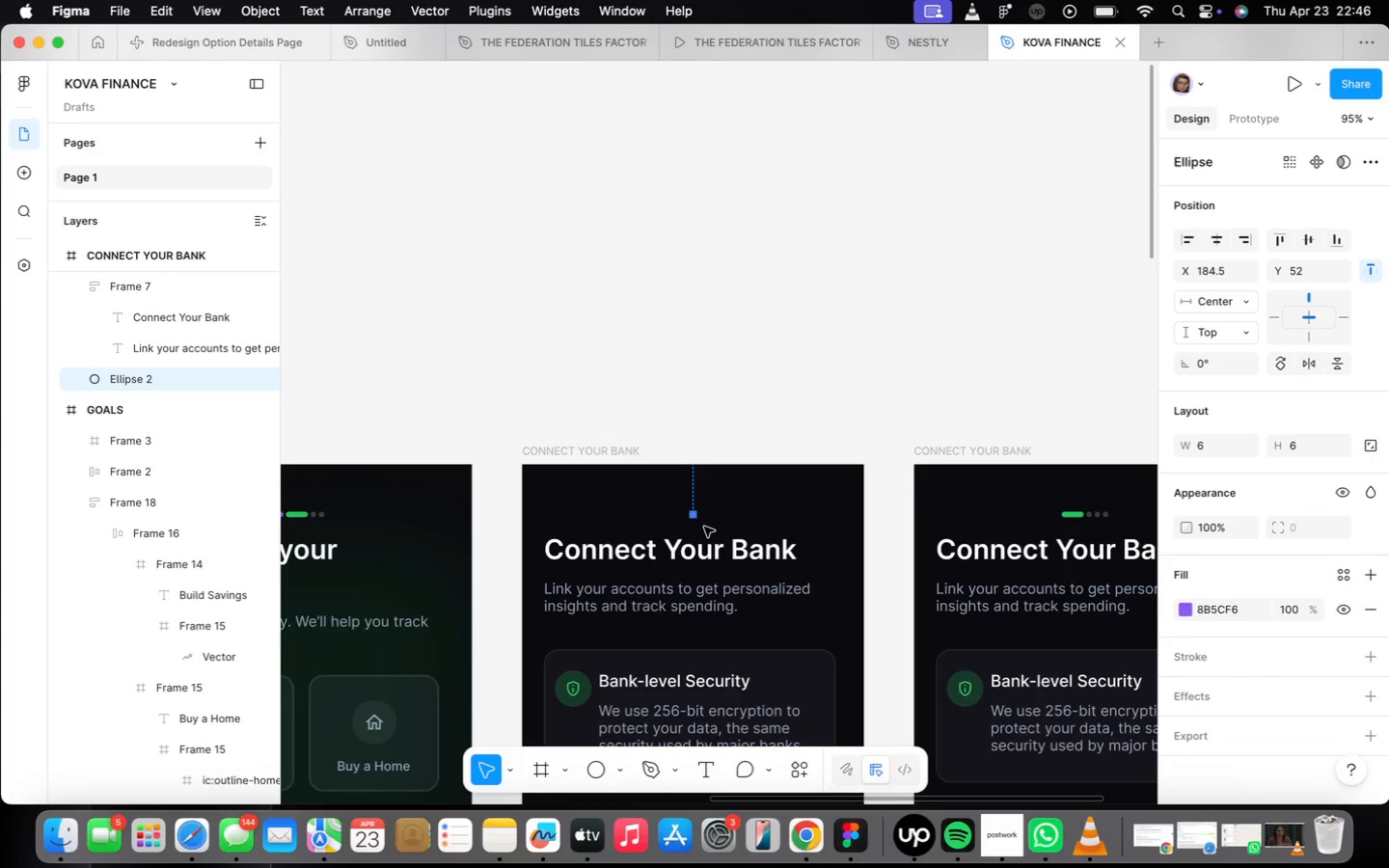 
key(Meta+Z)
 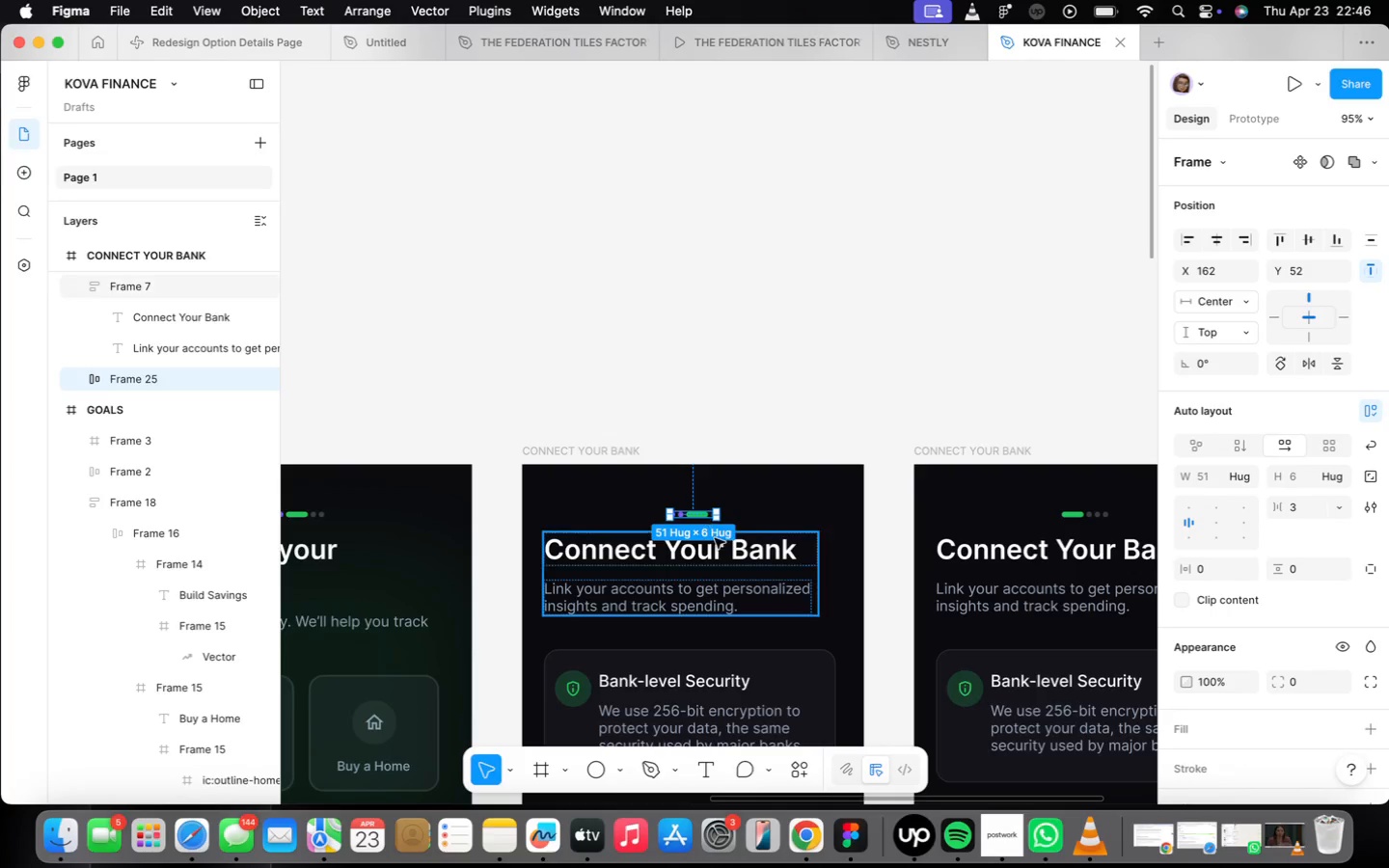 
scroll: coordinate [711, 528], scroll_direction: up, amount: 12.0
 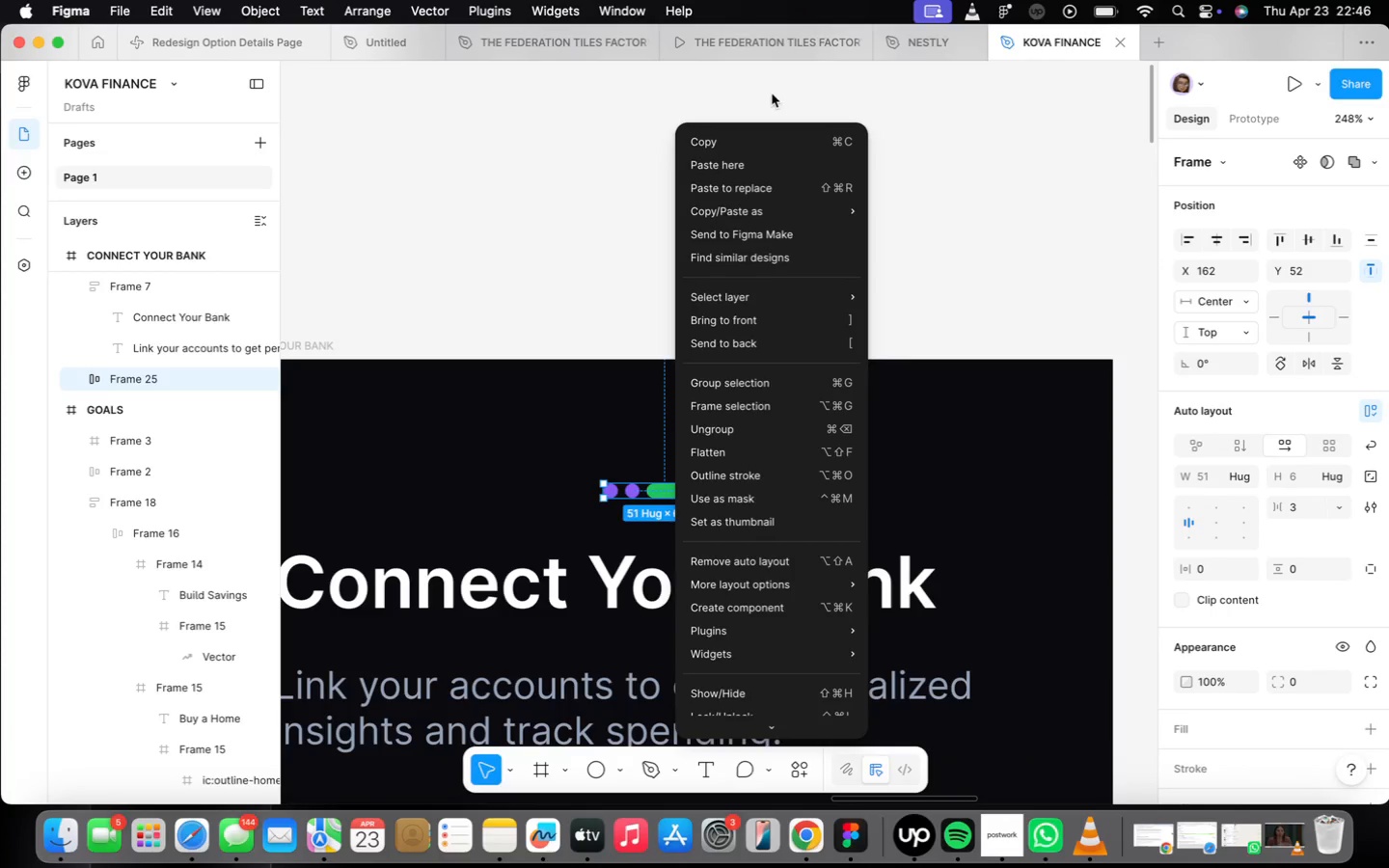 
left_click([775, 133])
 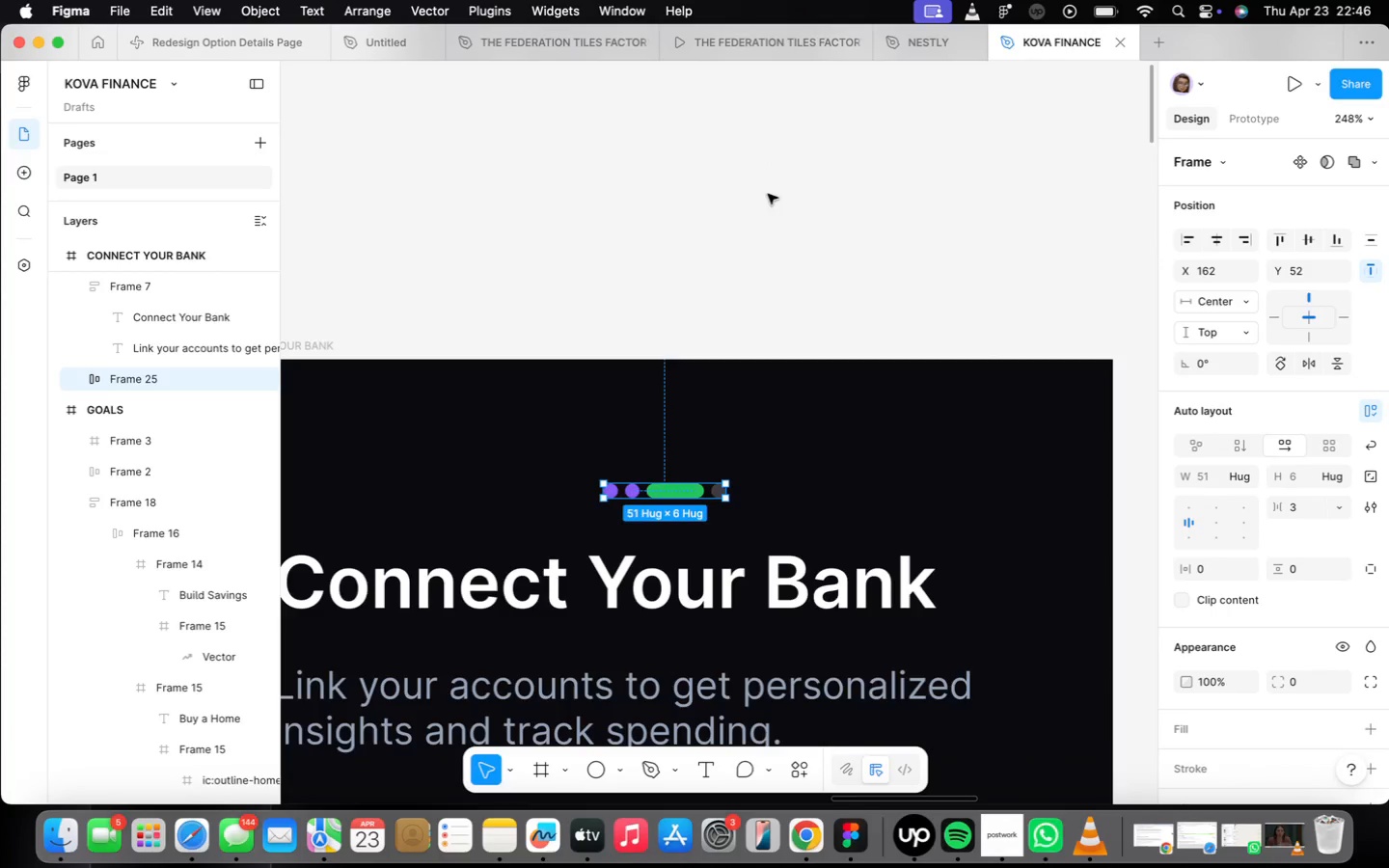 
scroll: coordinate [726, 330], scroll_direction: down, amount: 14.0
 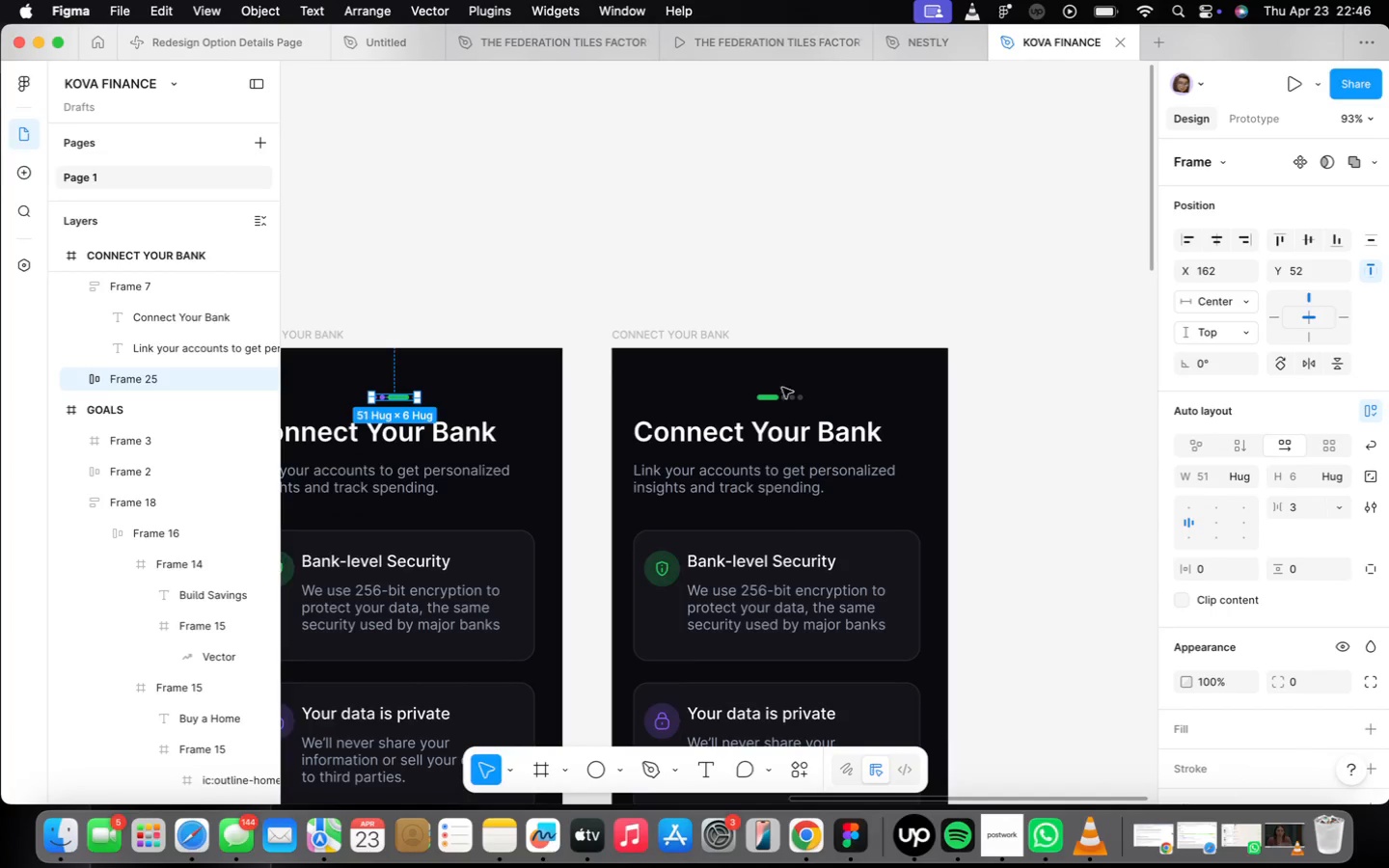 
left_click([783, 396])
 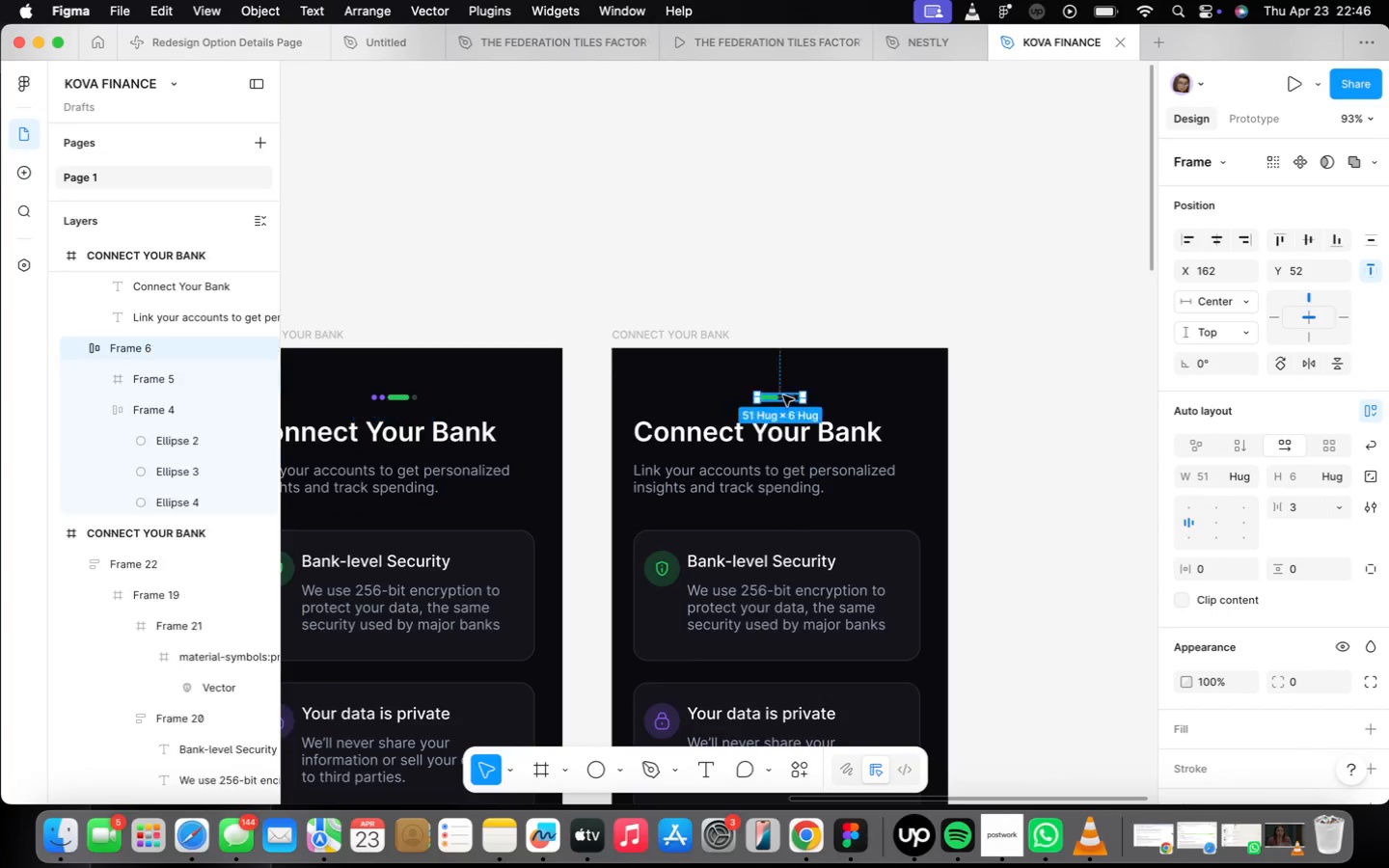 
right_click([784, 393])
 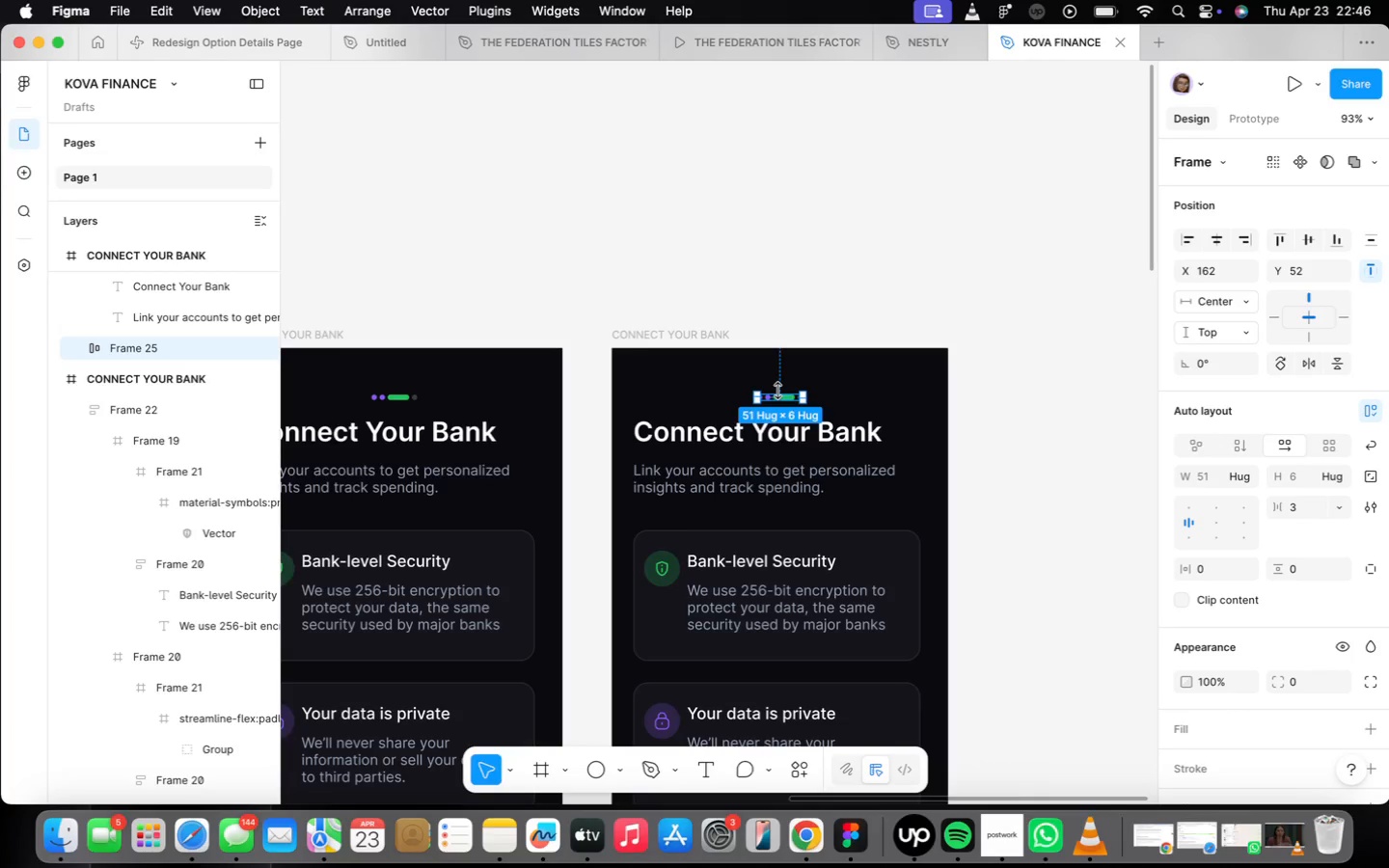 
wait(7.31)
 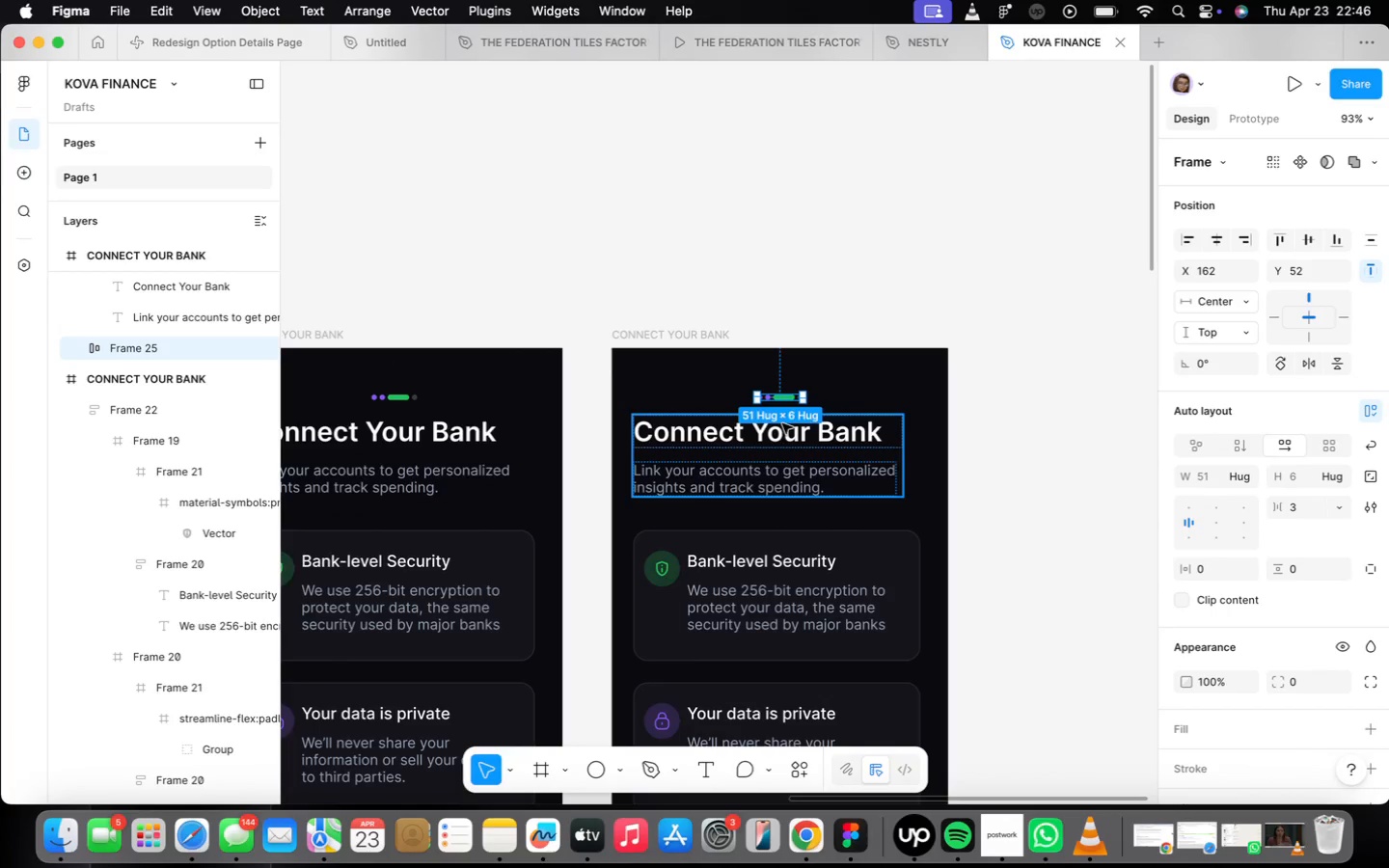 
scroll: coordinate [745, 395], scroll_direction: up, amount: 22.0
 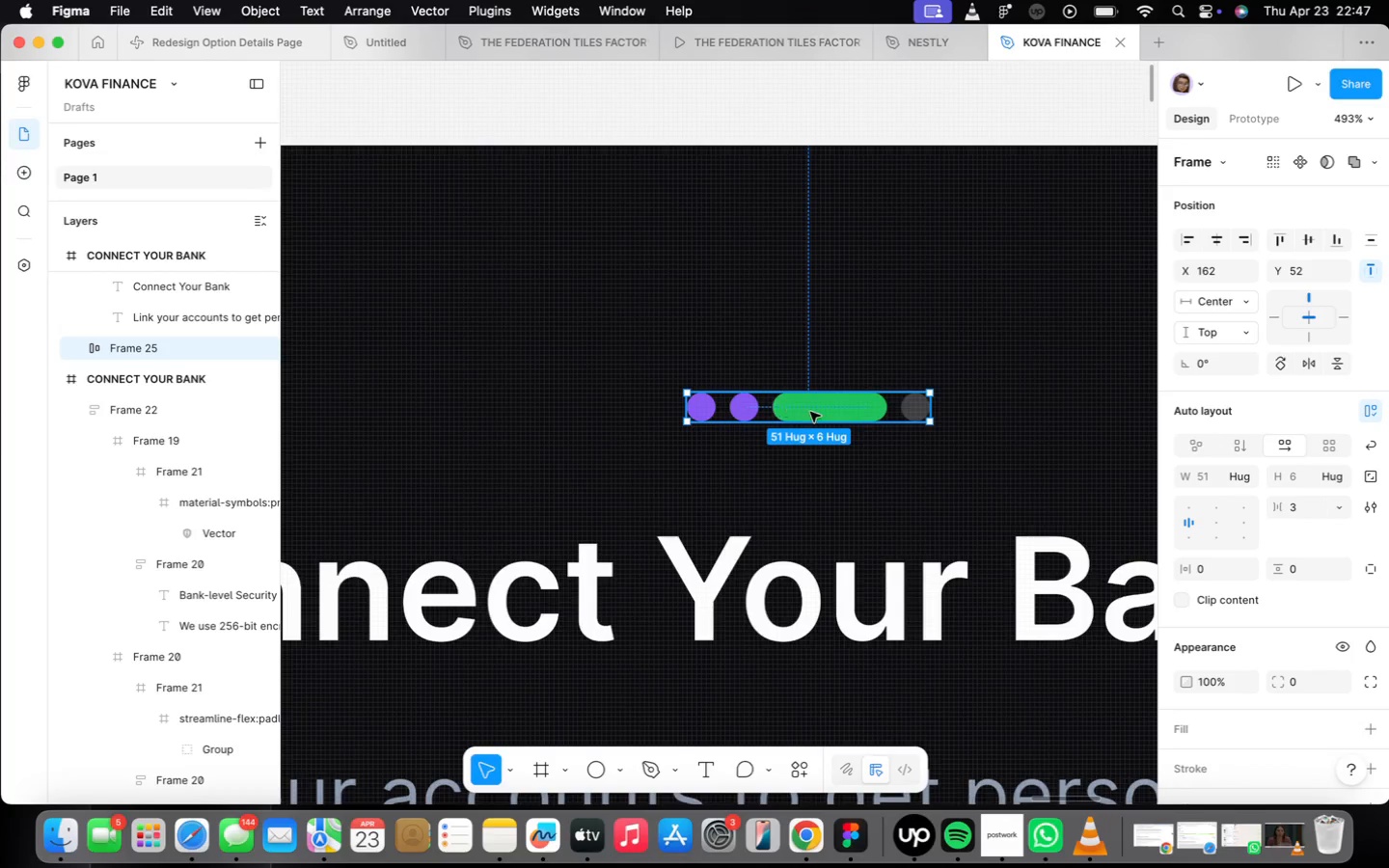 
double_click([810, 412])
 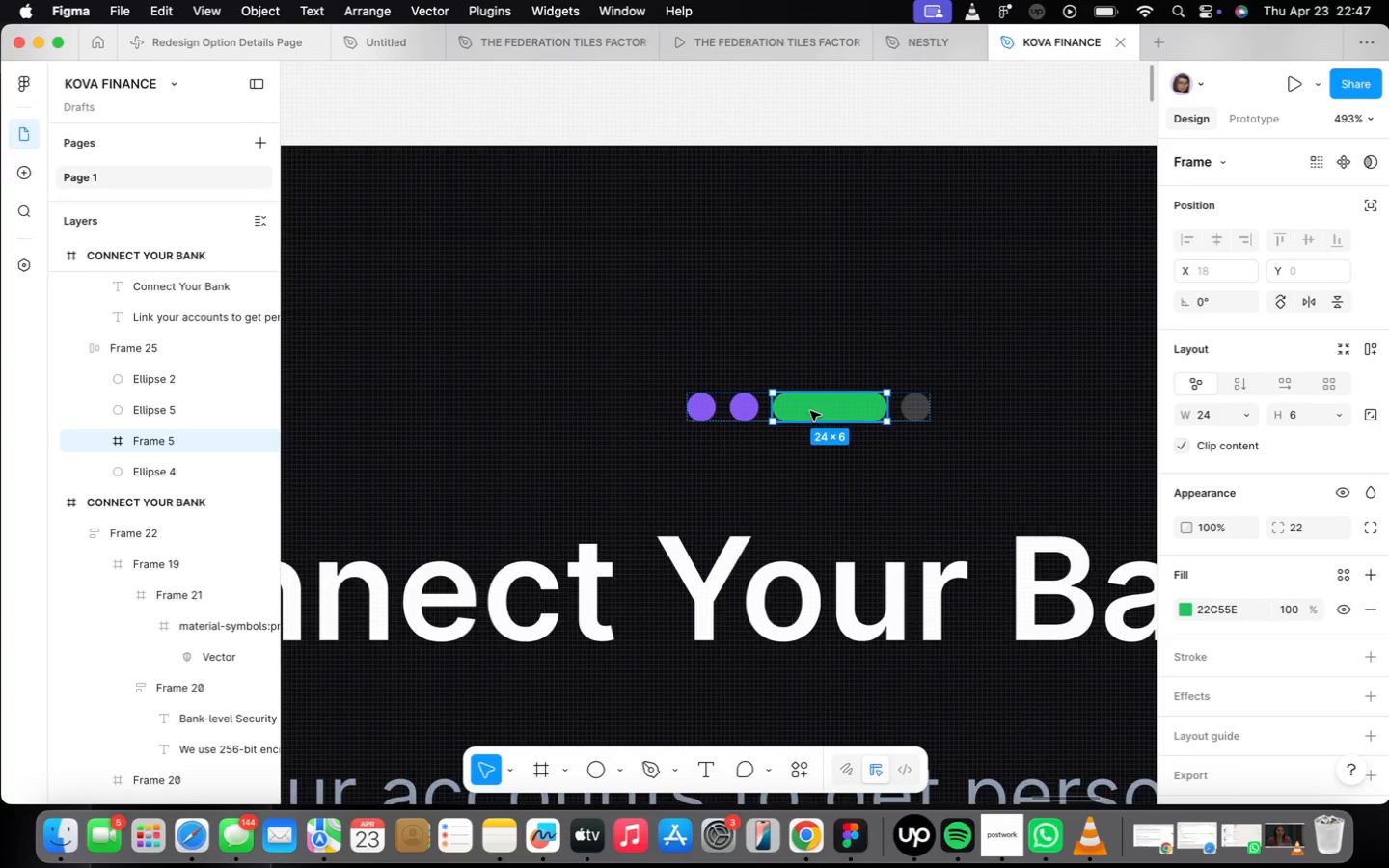 
key(ArrowRight)
 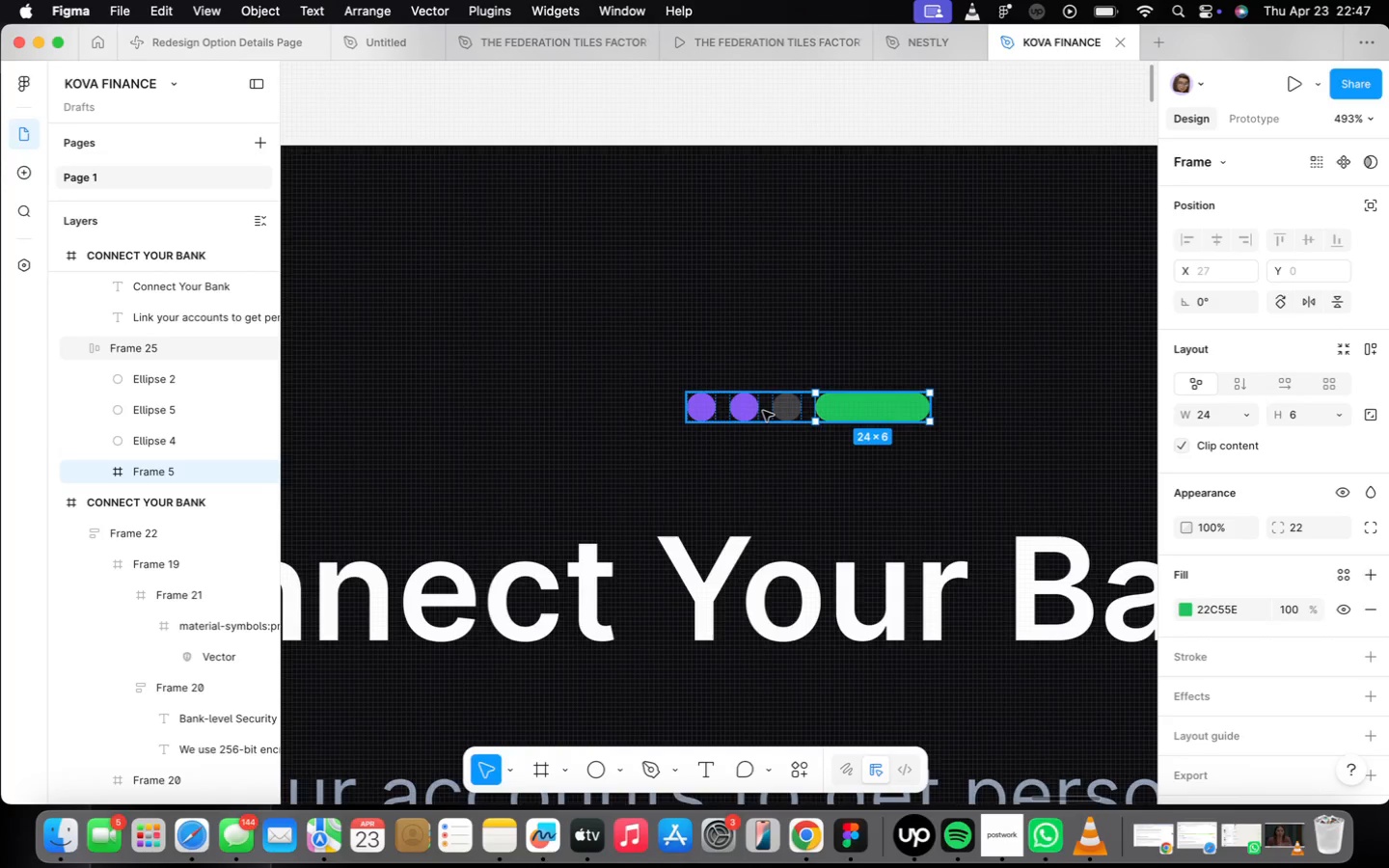 
left_click([756, 406])
 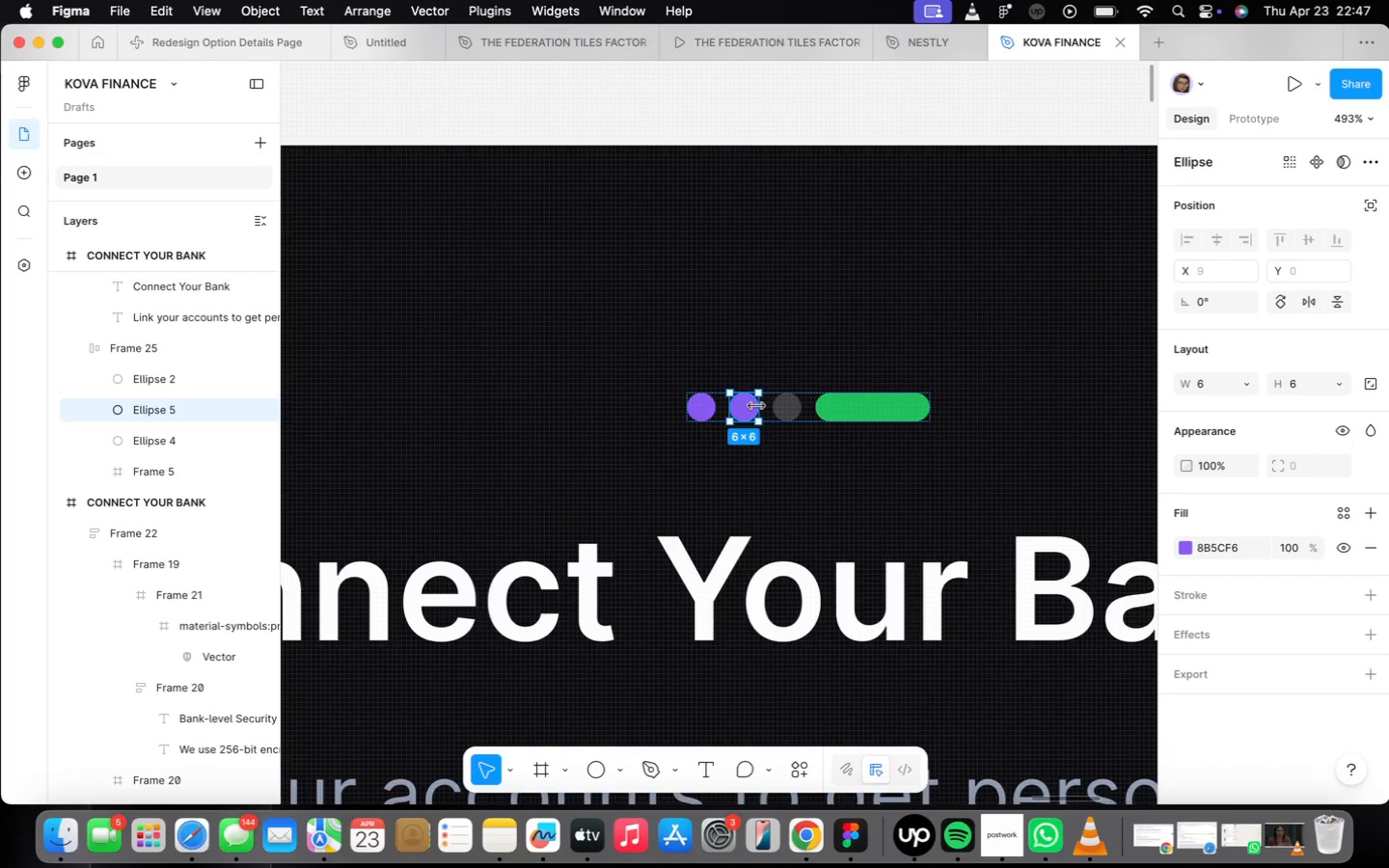 
right_click([756, 406])
 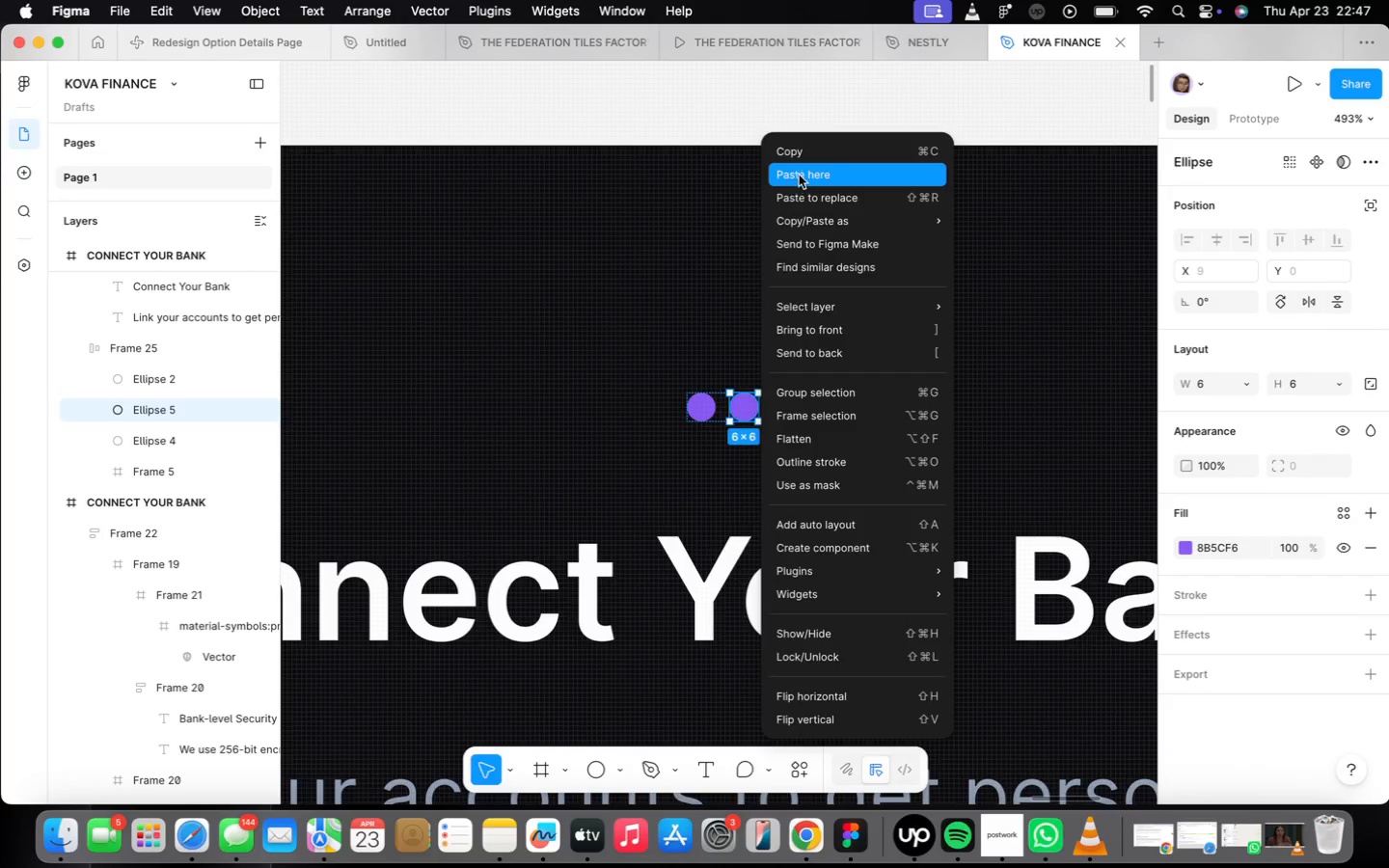 
left_click([804, 160])
 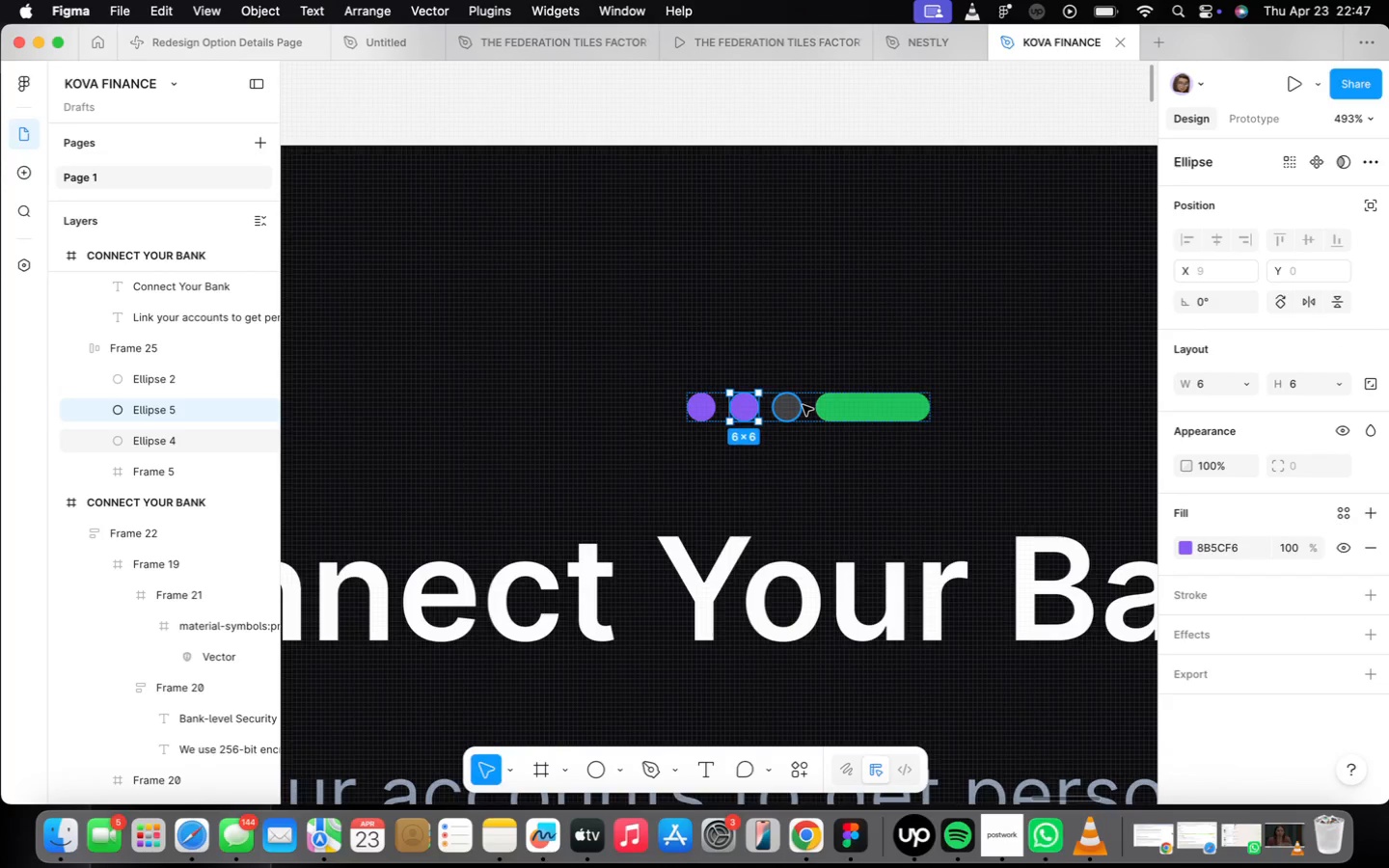 
left_click([801, 405])
 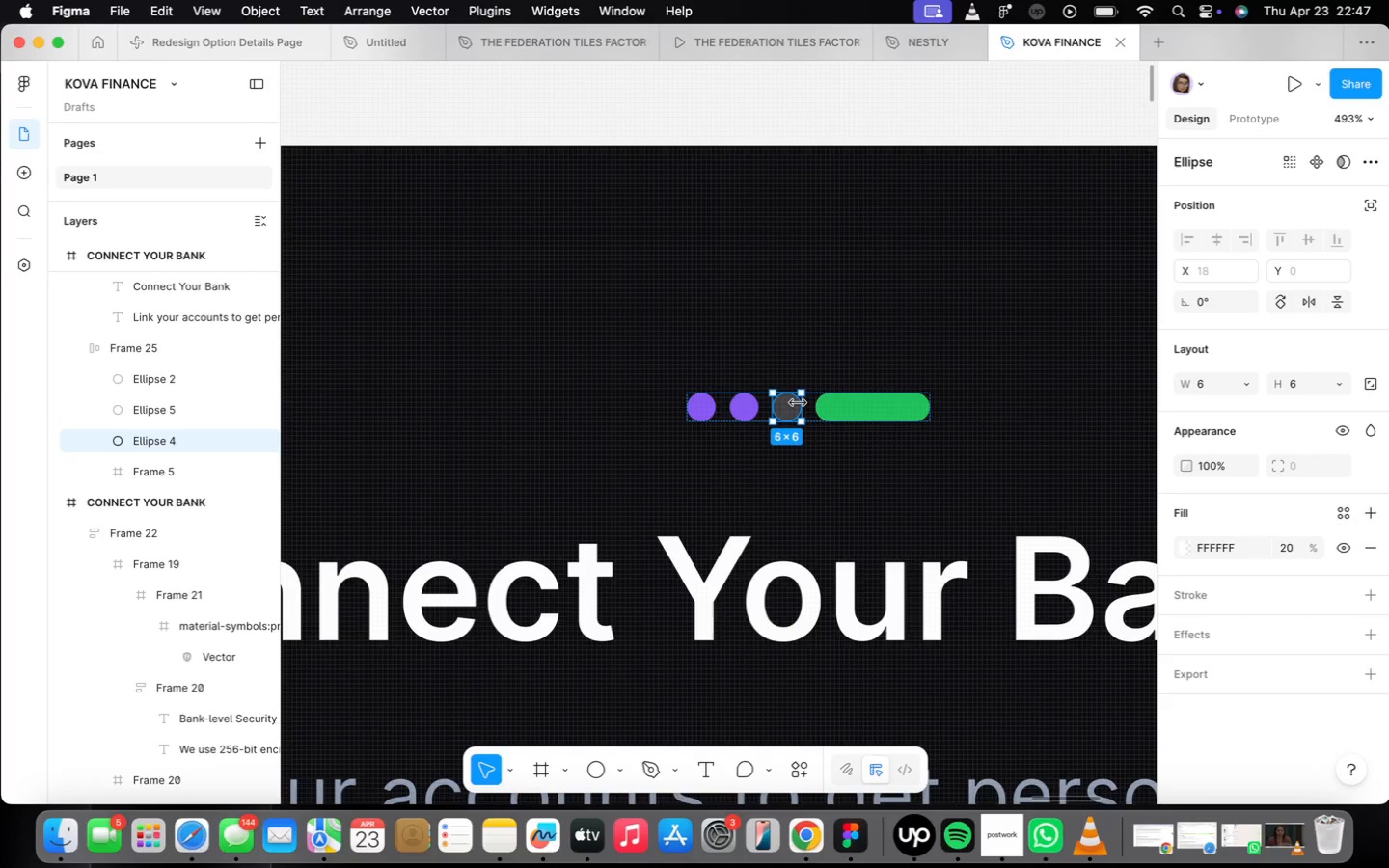 
right_click([798, 403])
 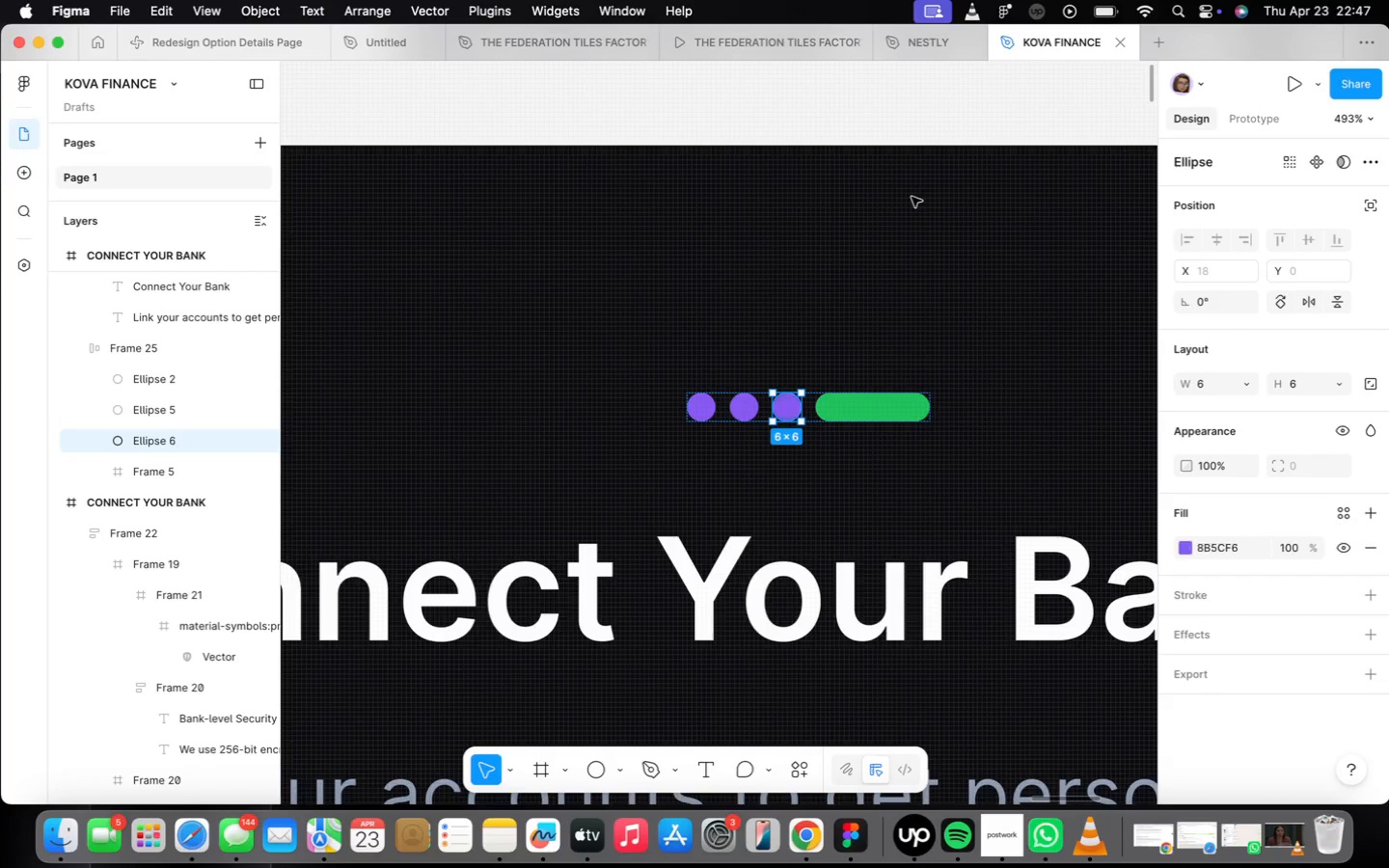 
scroll: coordinate [773, 443], scroll_direction: down, amount: 25.0
 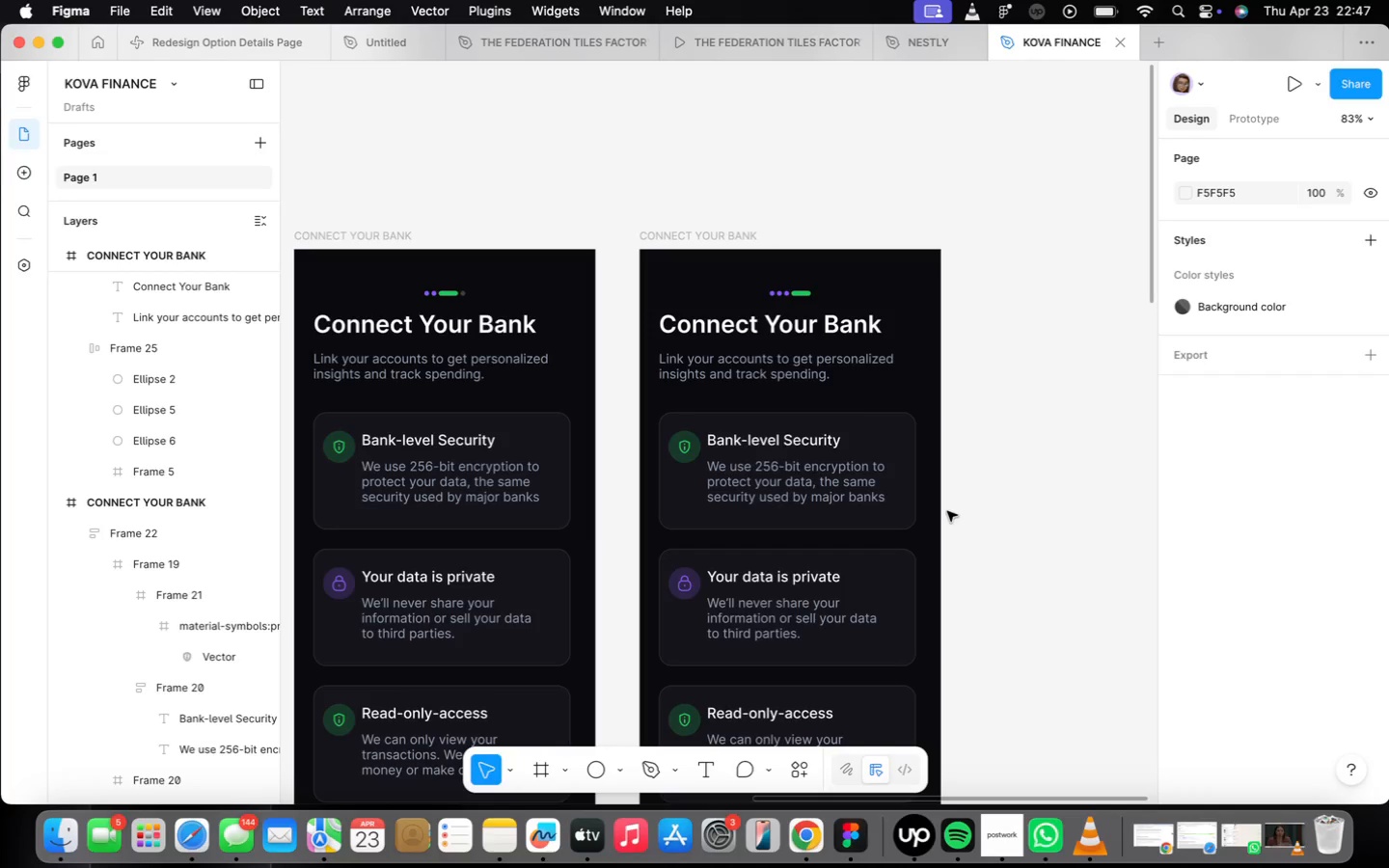 
wait(9.39)
 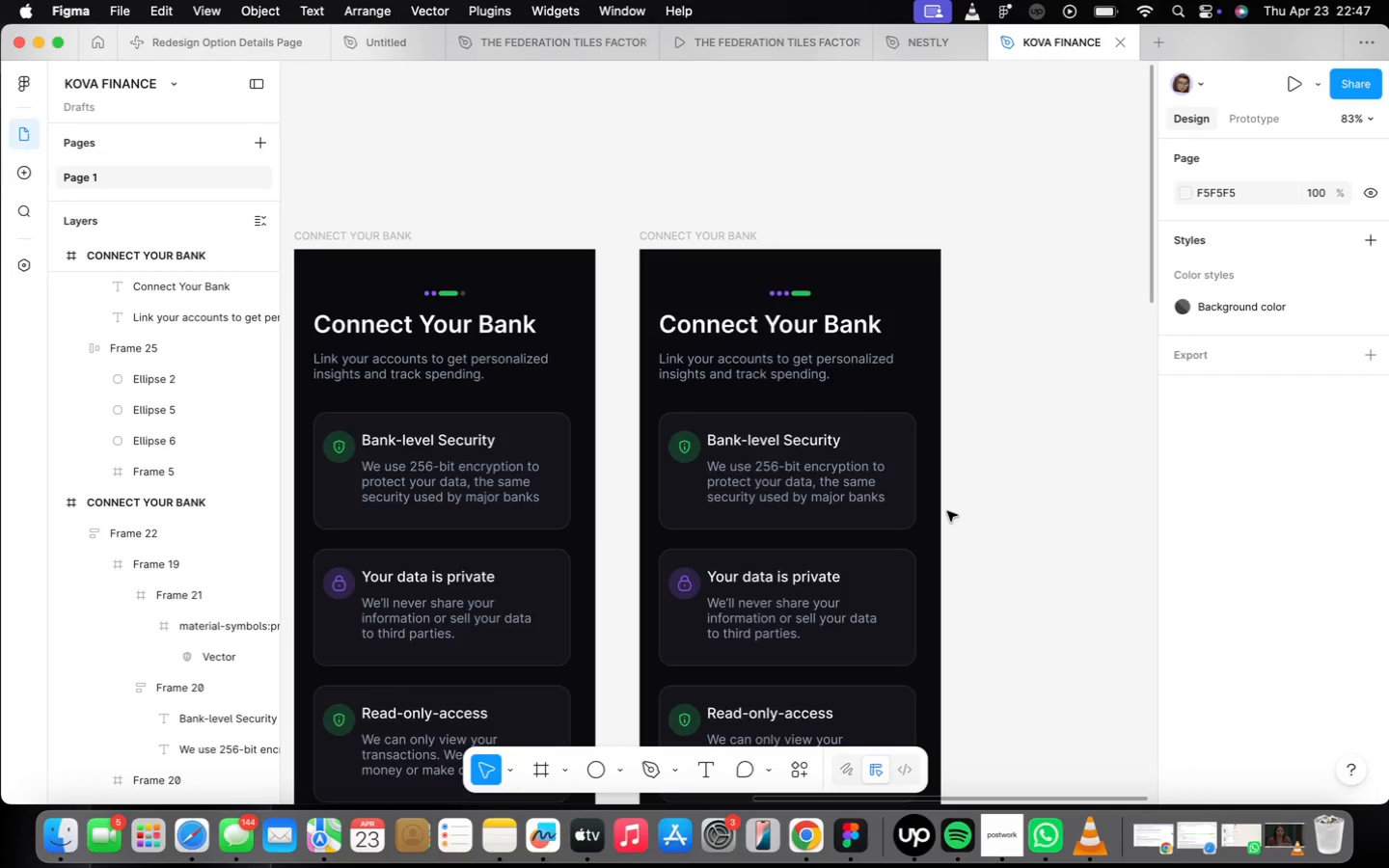 
scroll: coordinate [708, 411], scroll_direction: down, amount: 9.0
 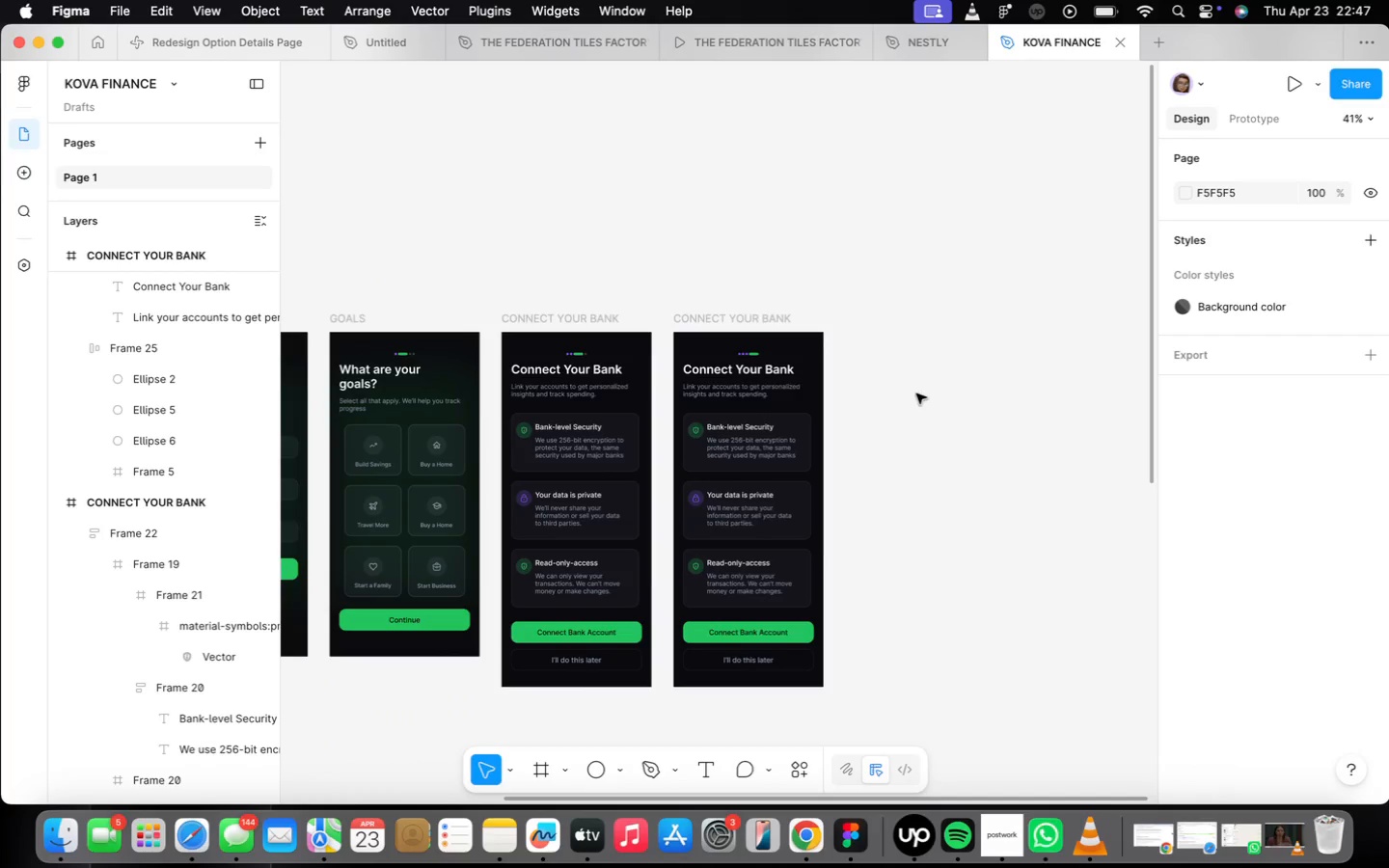 
left_click([901, 457])
 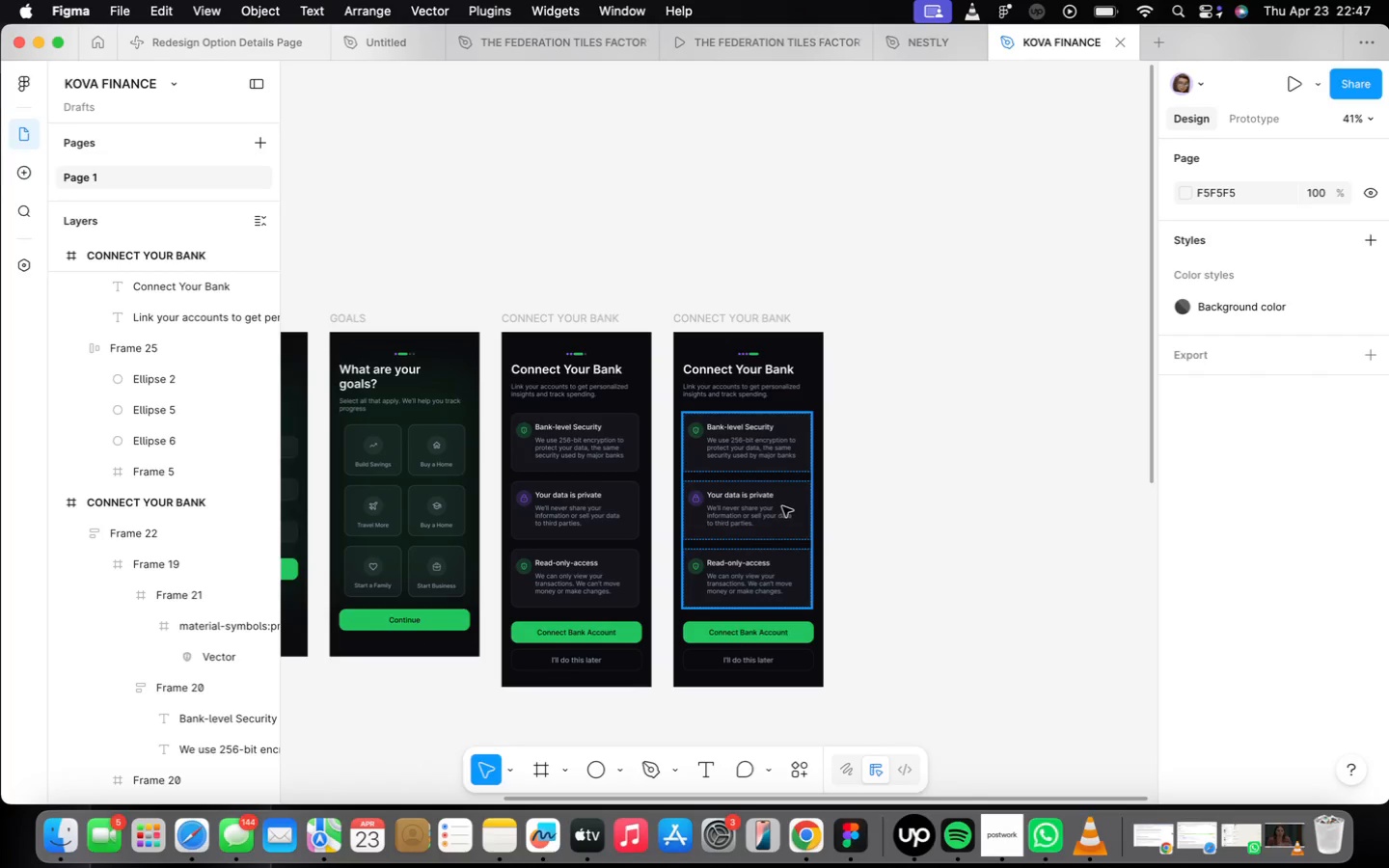 
wait(9.89)
 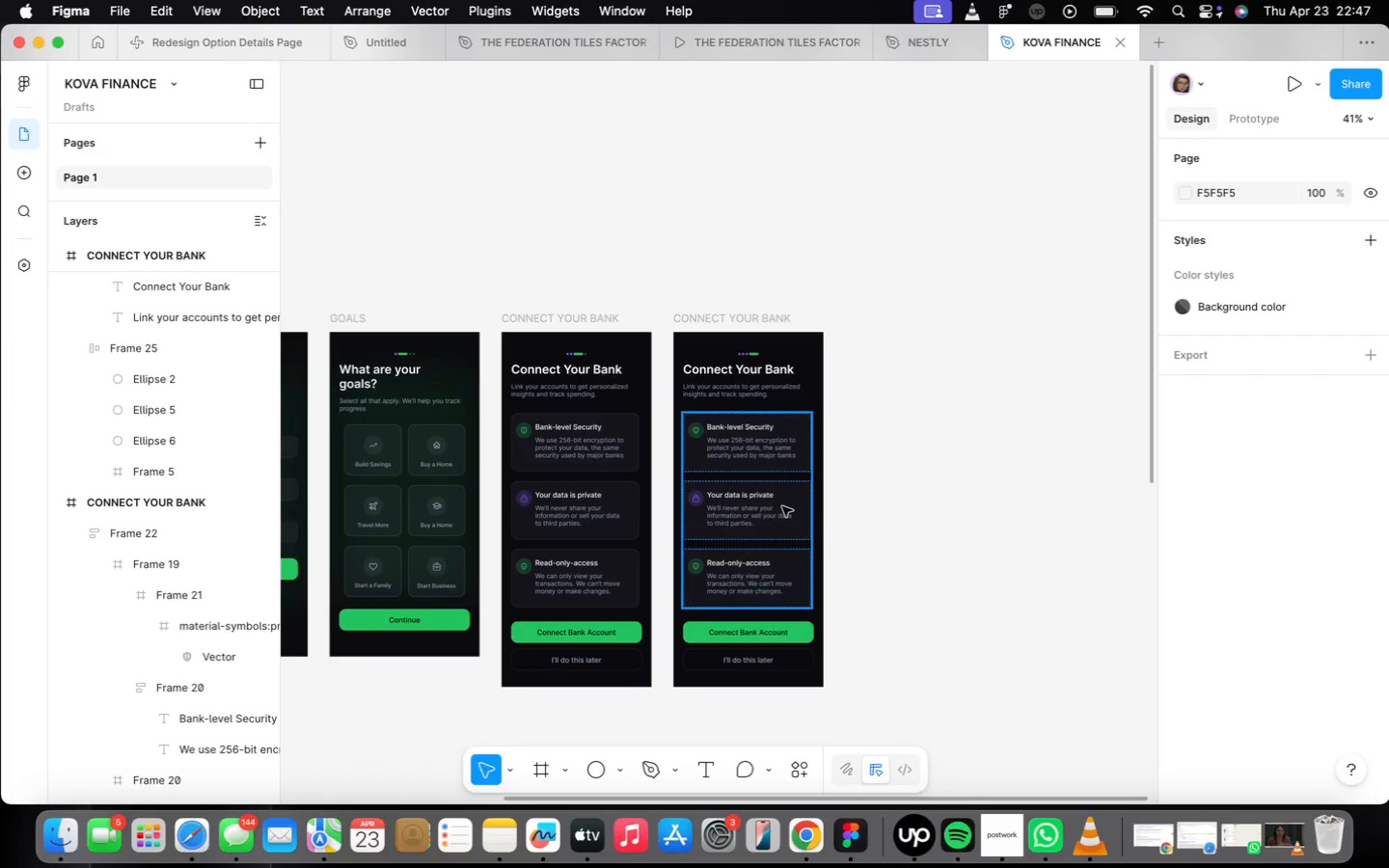 
scroll: coordinate [729, 404], scroll_direction: up, amount: 11.0
 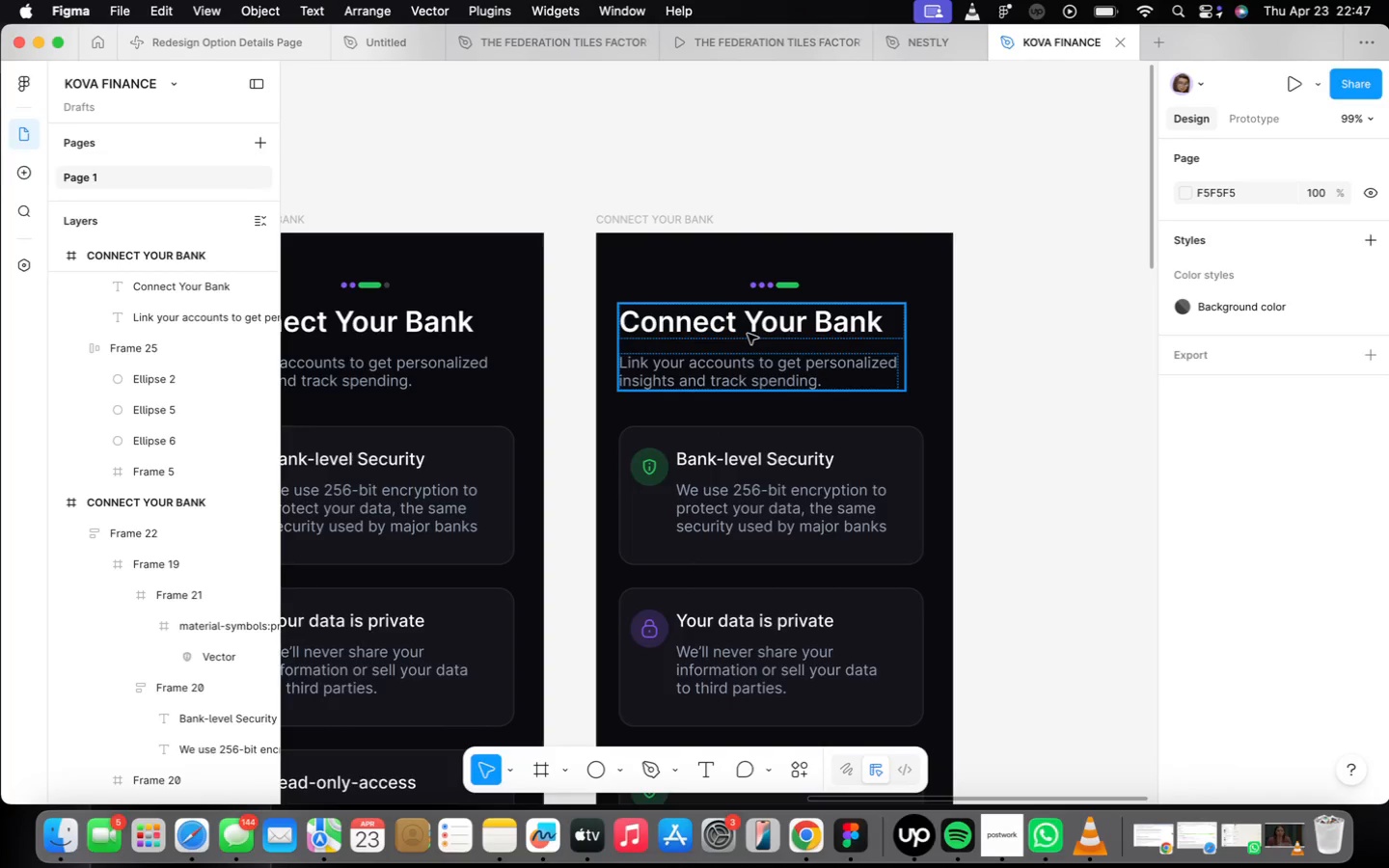 
double_click([748, 334])
 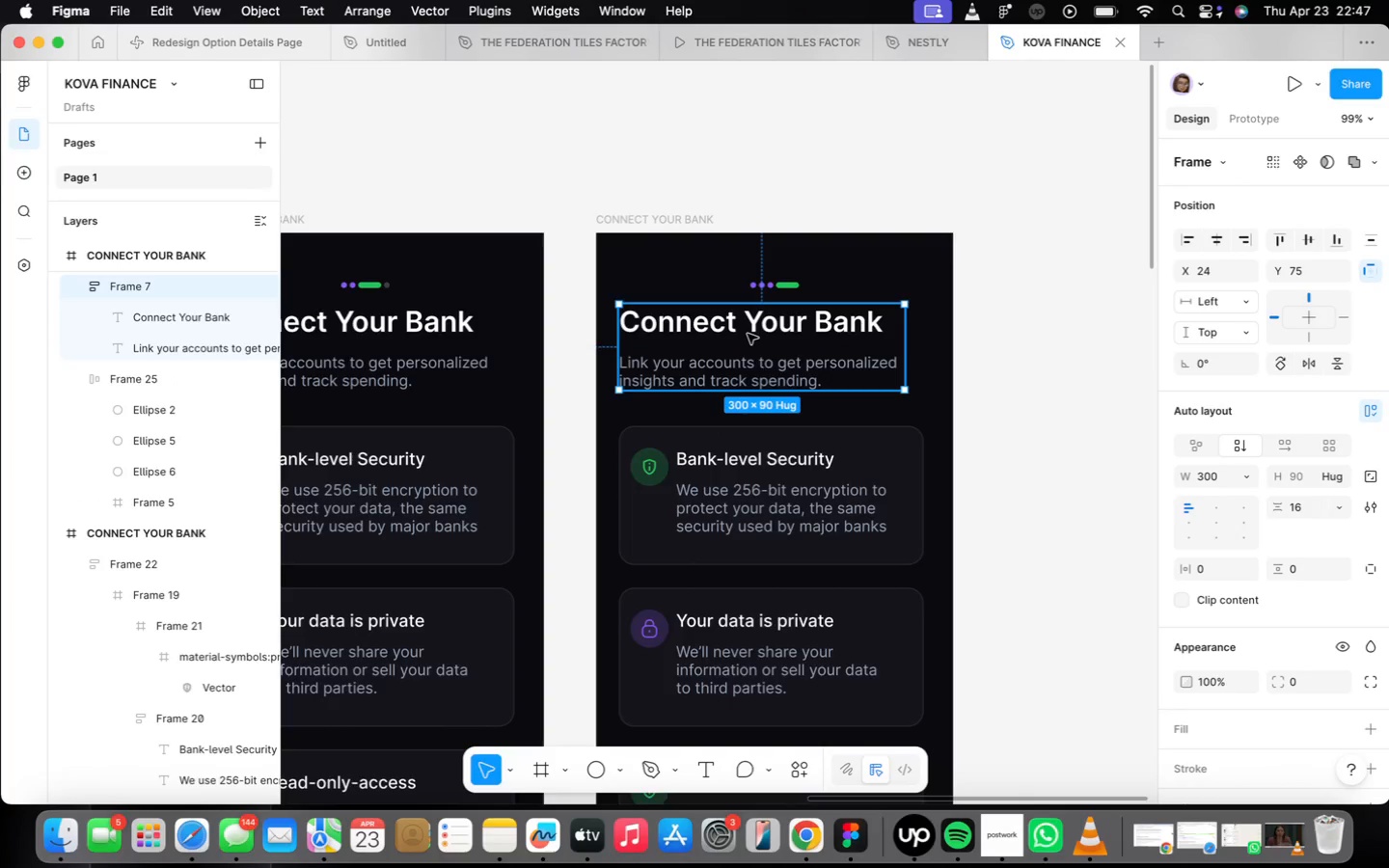 
triple_click([748, 334])
 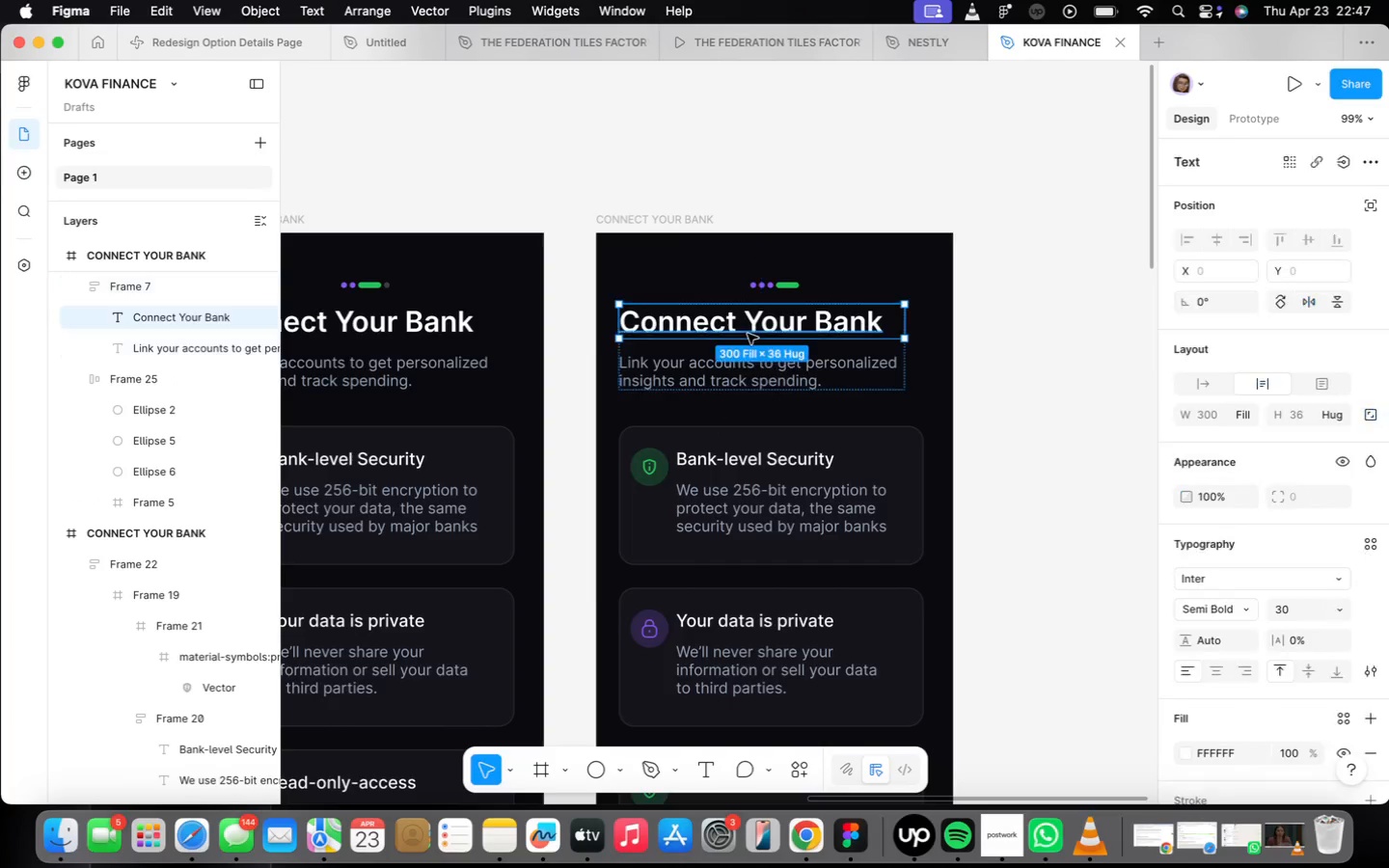 
triple_click([748, 334])
 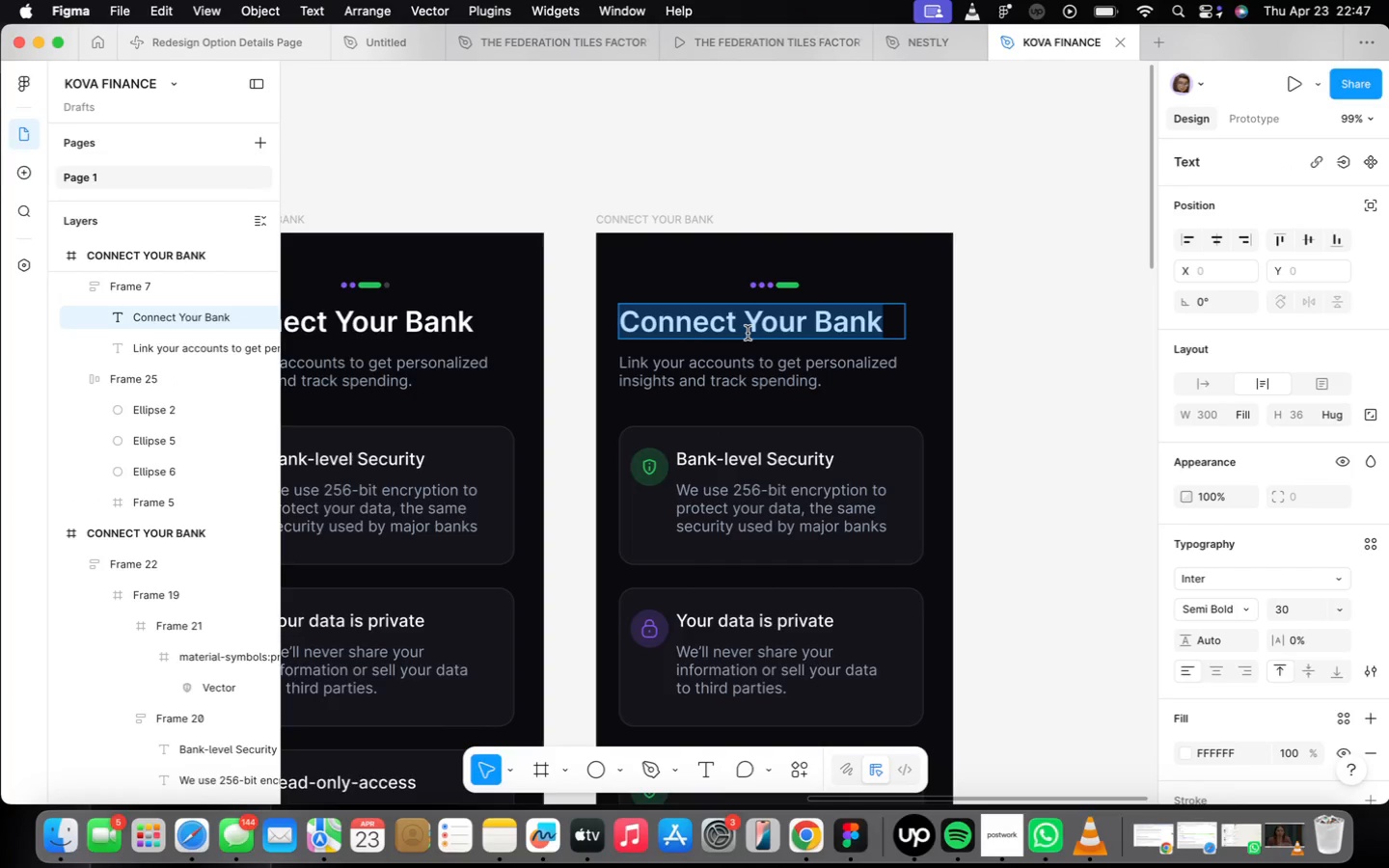 
type(Sret )
key(Backspace)
key(Backspace)
key(Backspace)
key(Backspace)
type(et Your Budget)
 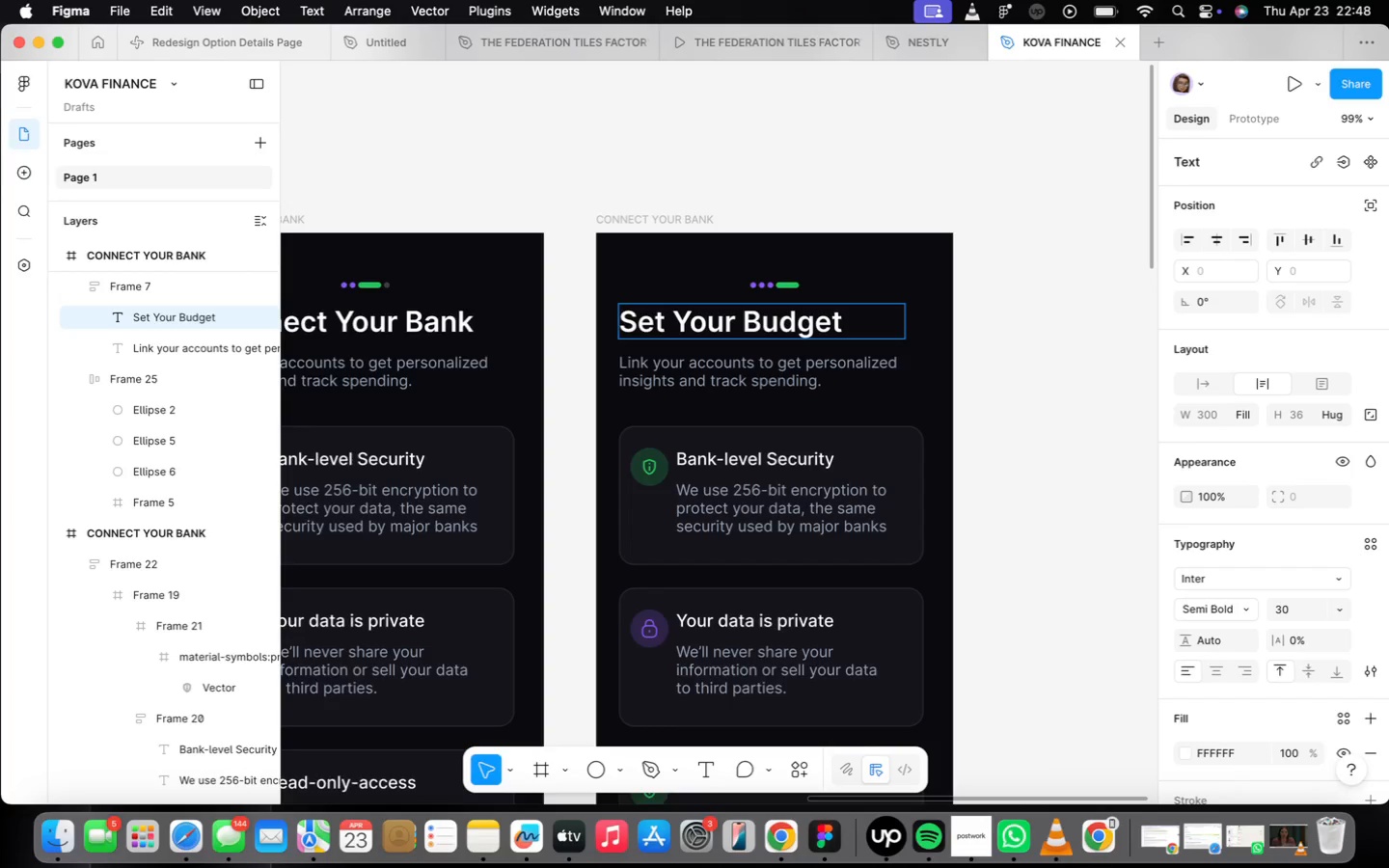 
wait(43.78)
 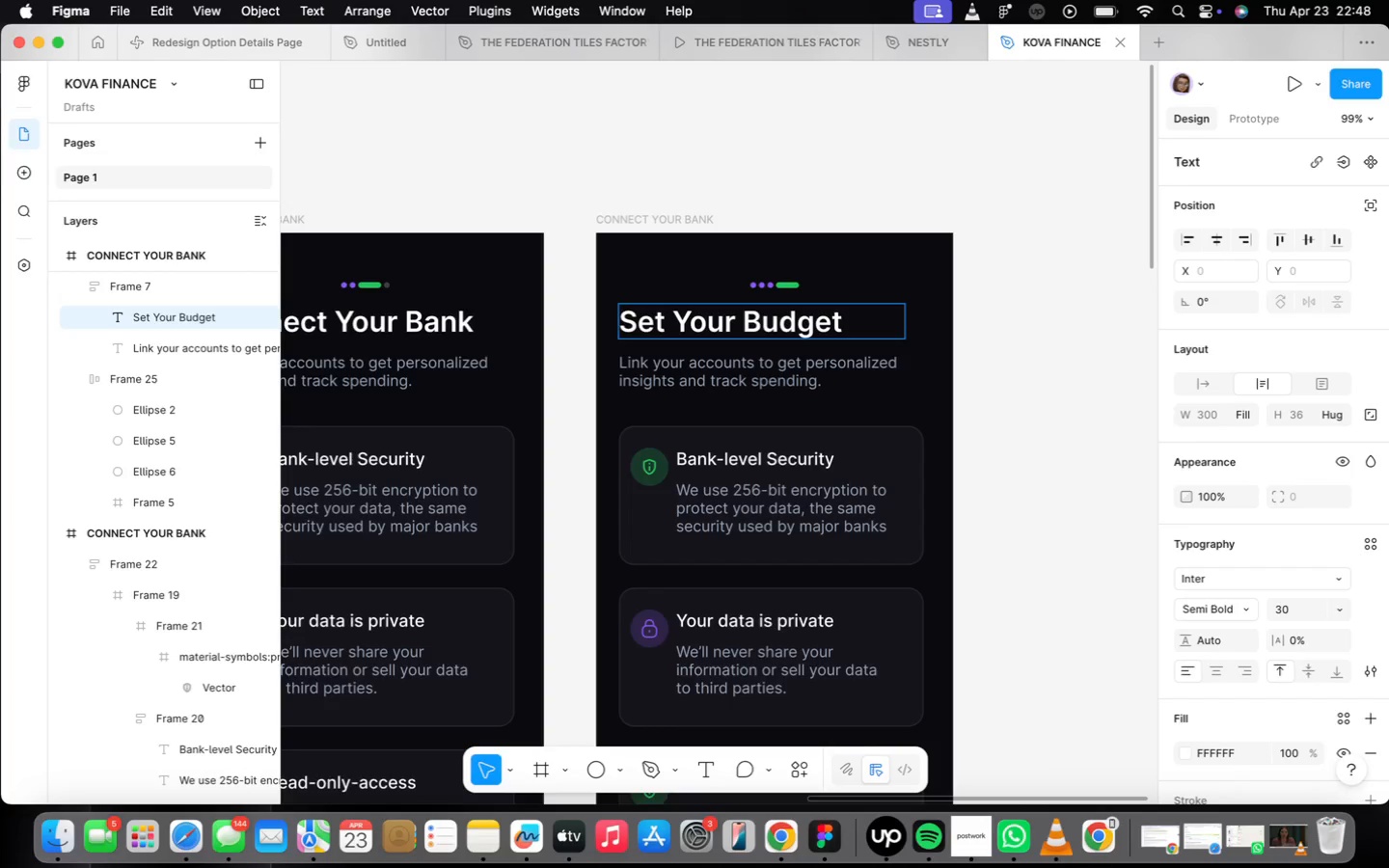 
double_click([718, 381])
 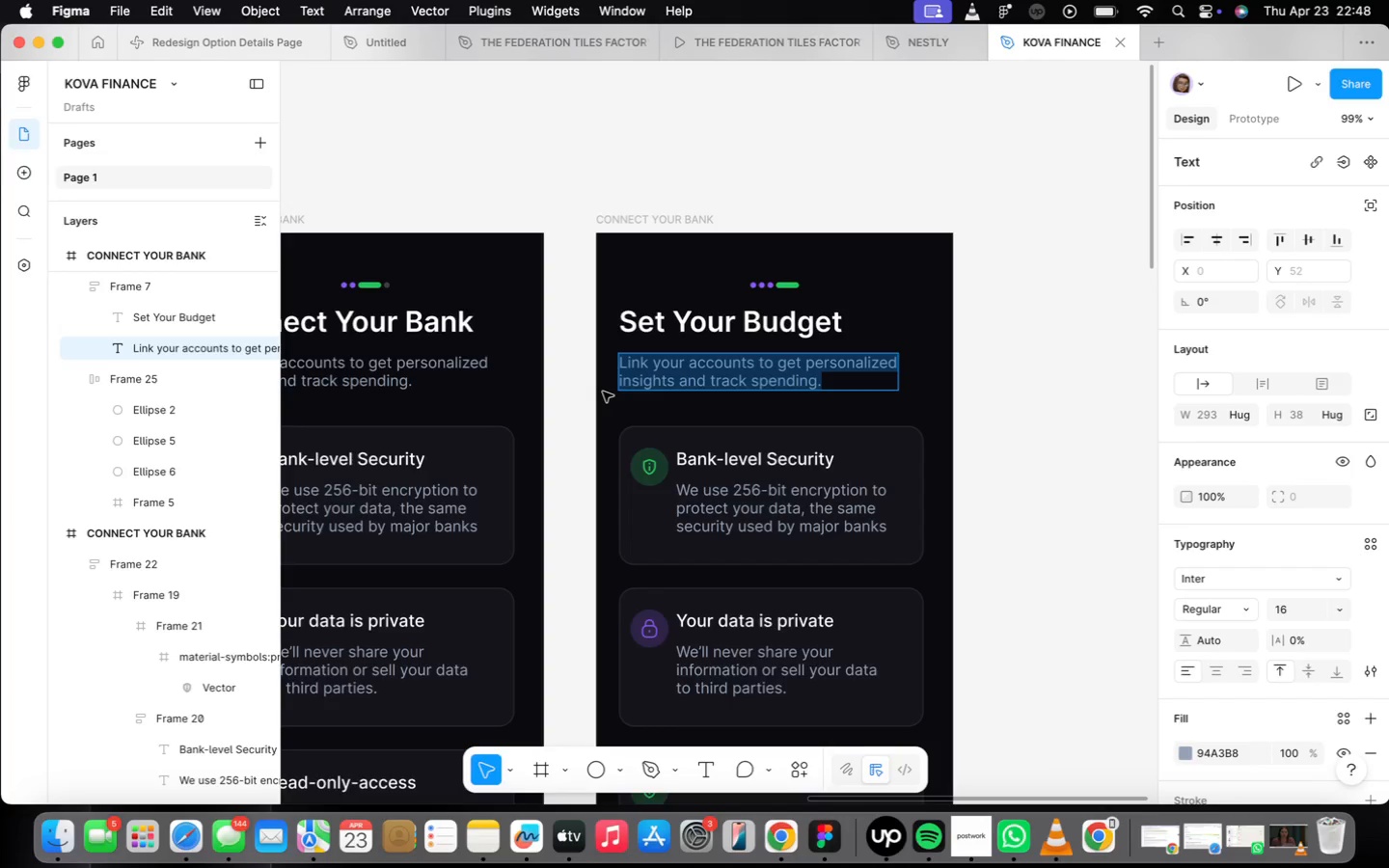 
wait(37.14)
 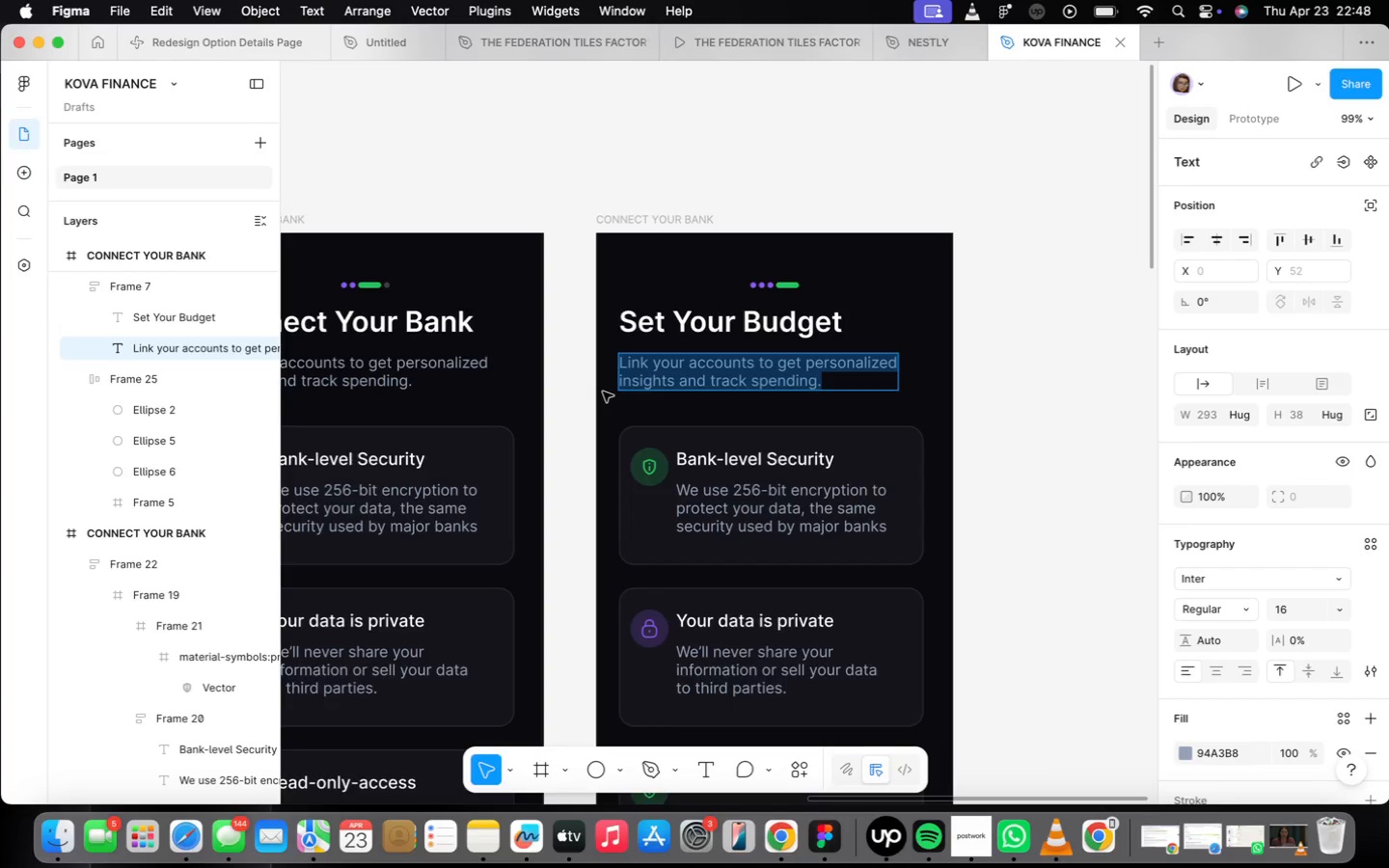 
type(How much do you want to spend each)
 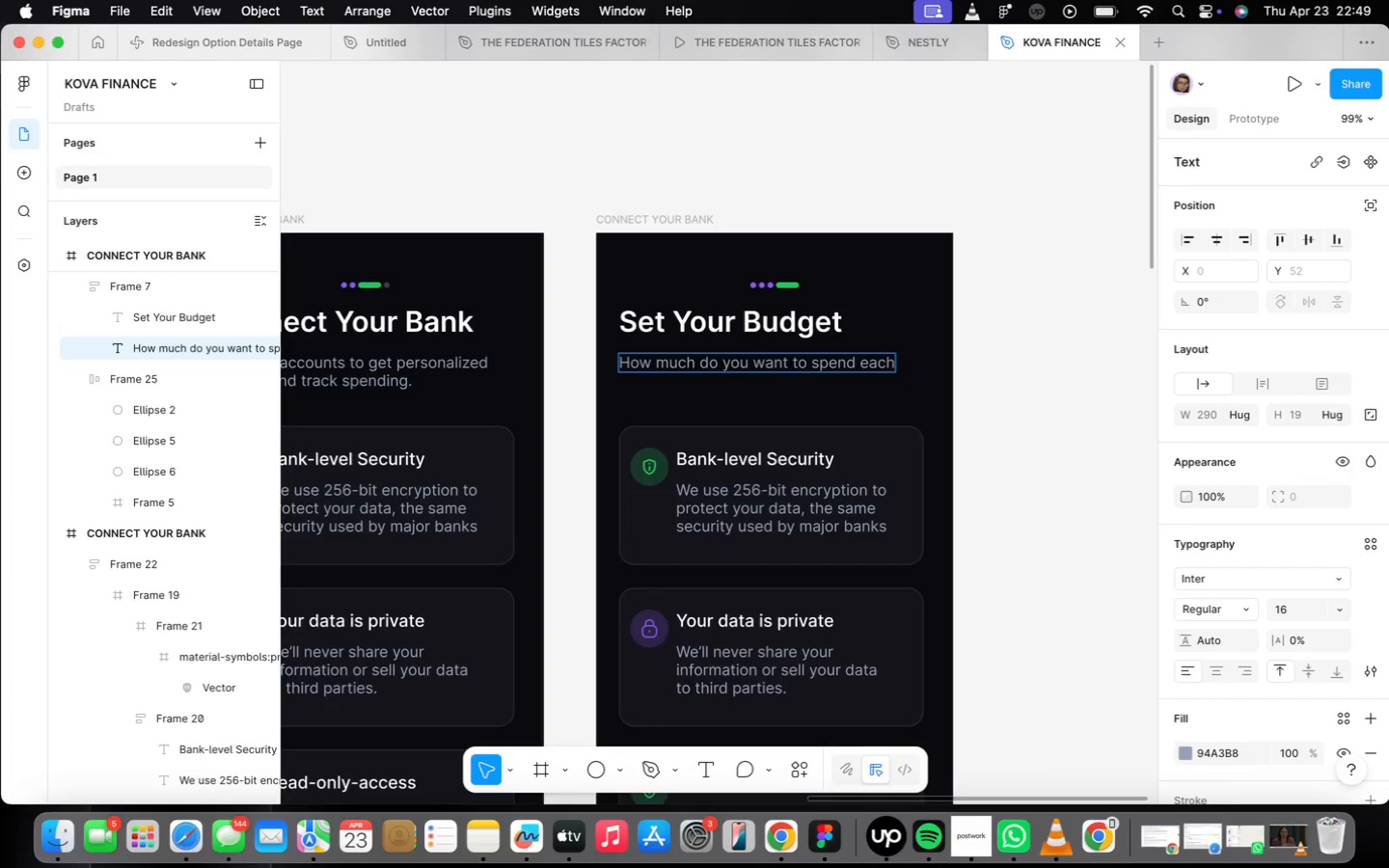 
key(Enter)
 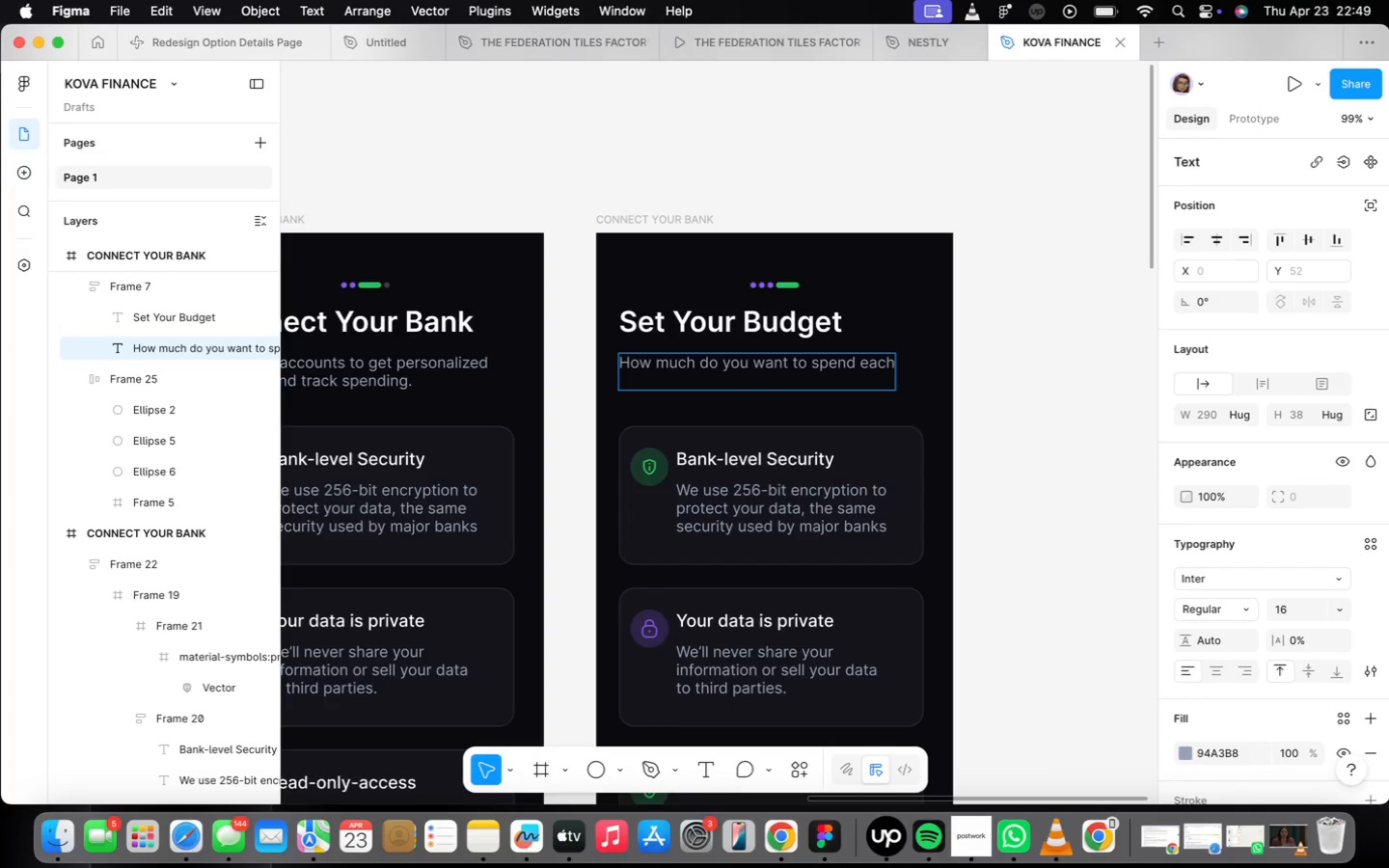 
type(month?)
 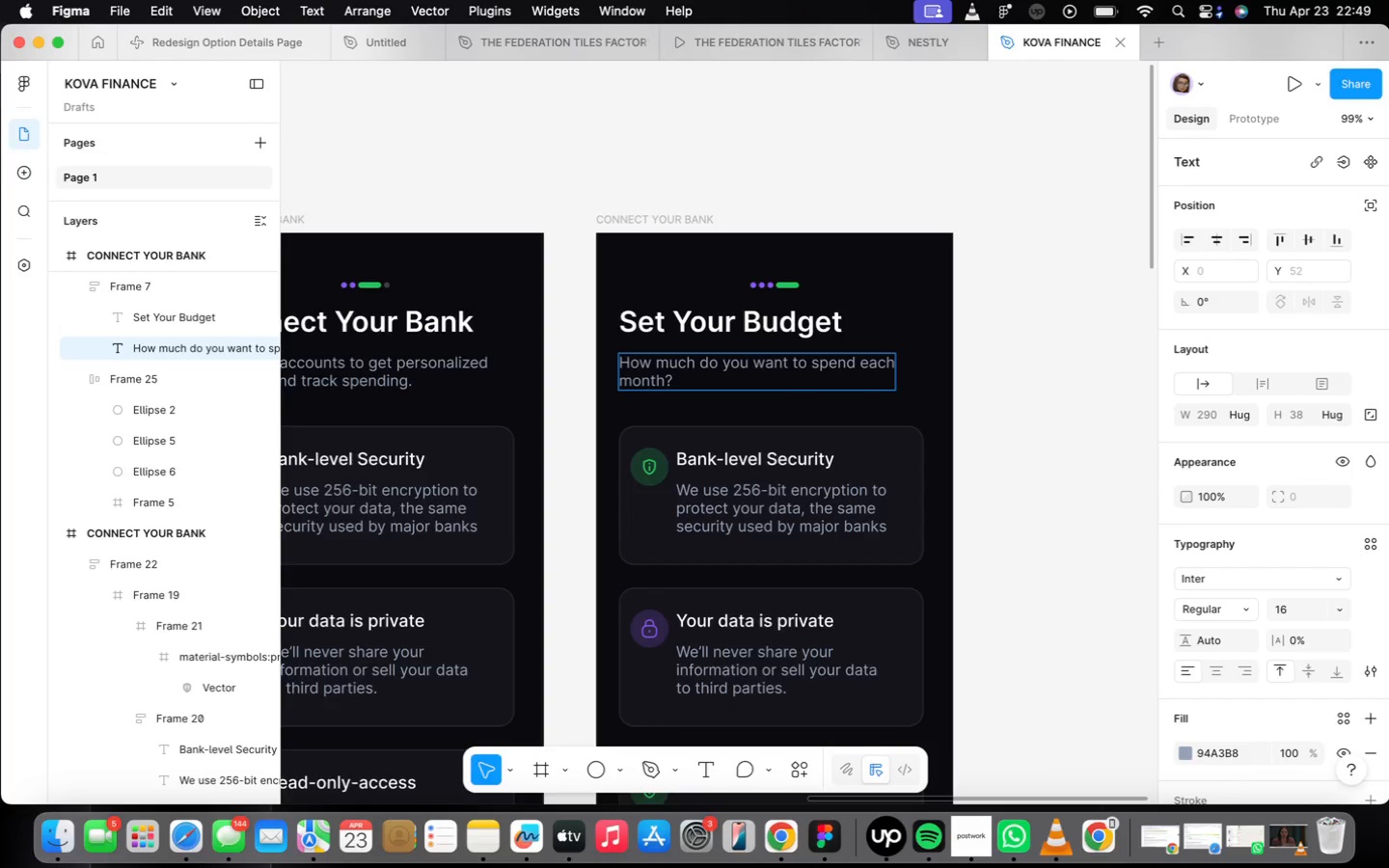 
wait(19.15)
 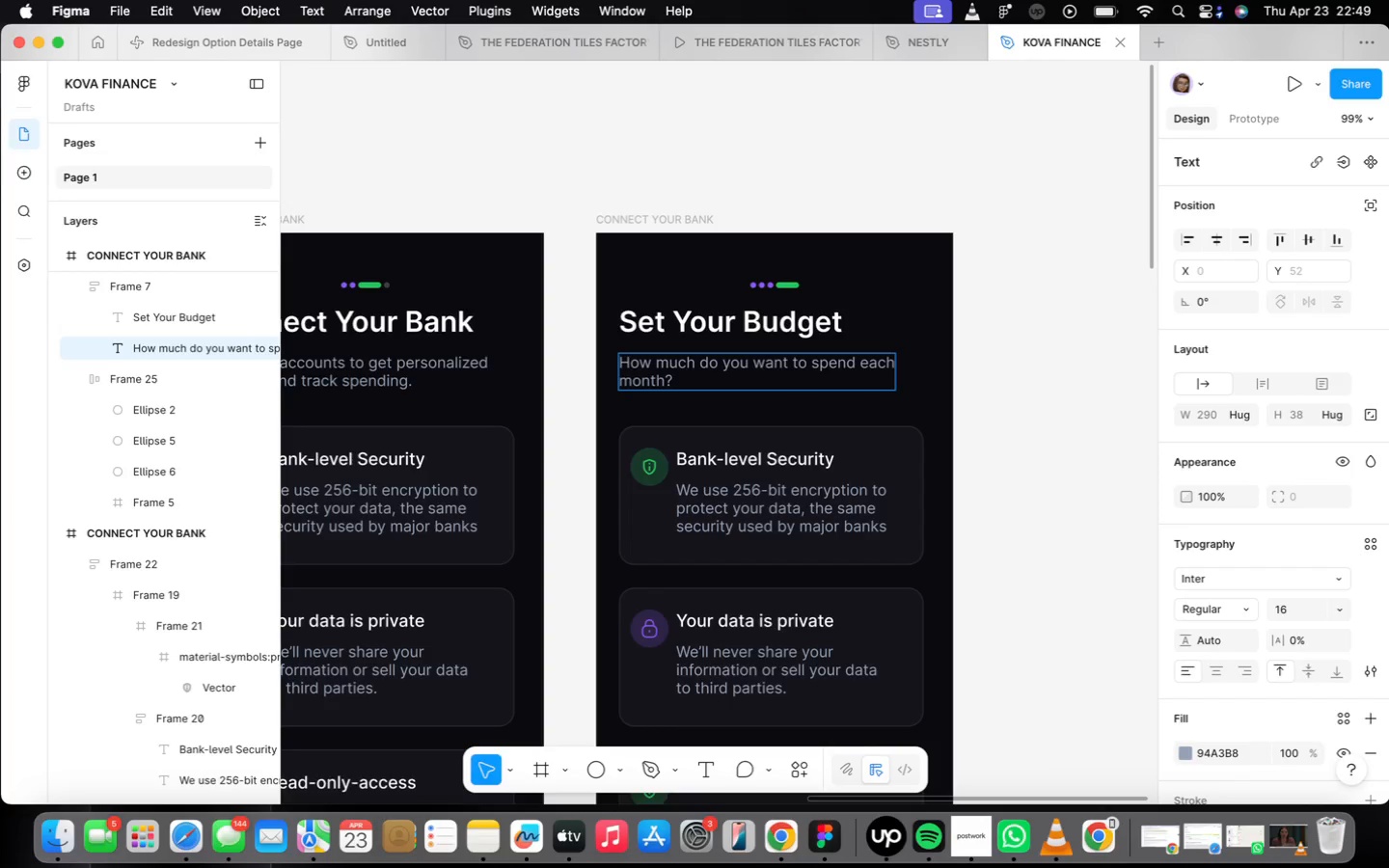 
left_click([939, 458])
 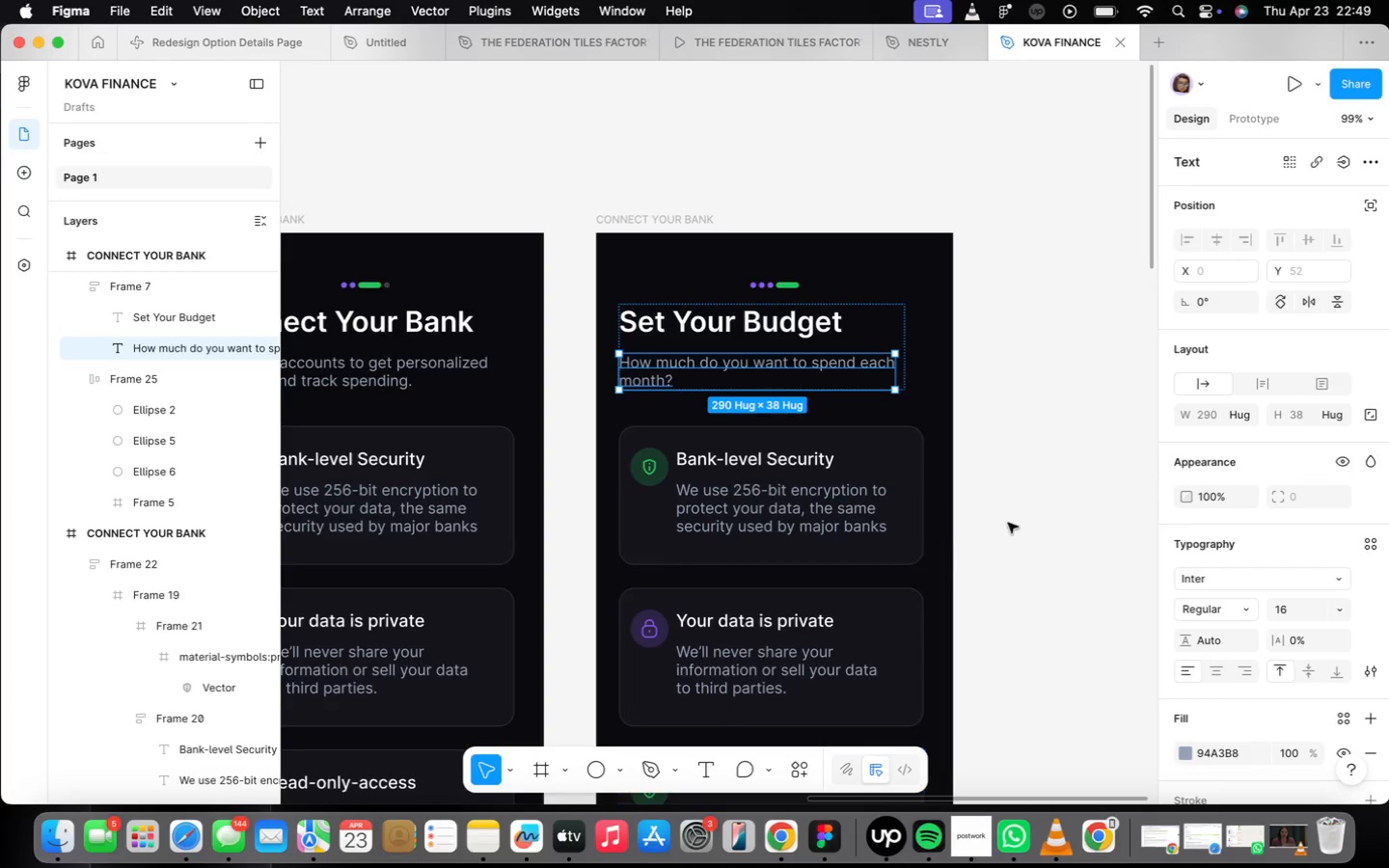 
scroll: coordinate [916, 429], scroll_direction: down, amount: 5.0
 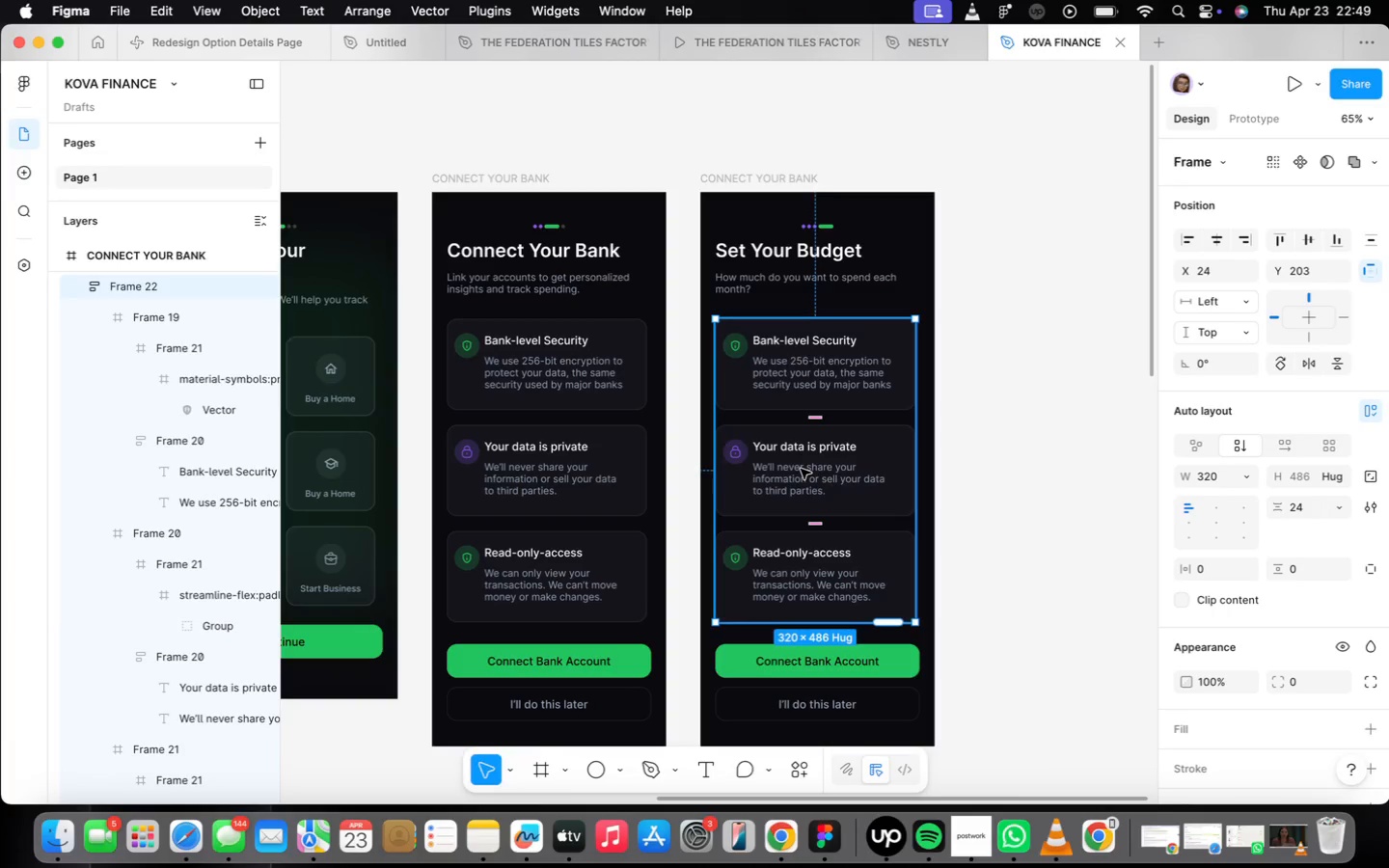 
left_click_drag(start_coordinate=[803, 469], to_coordinate=[1077, 465])
 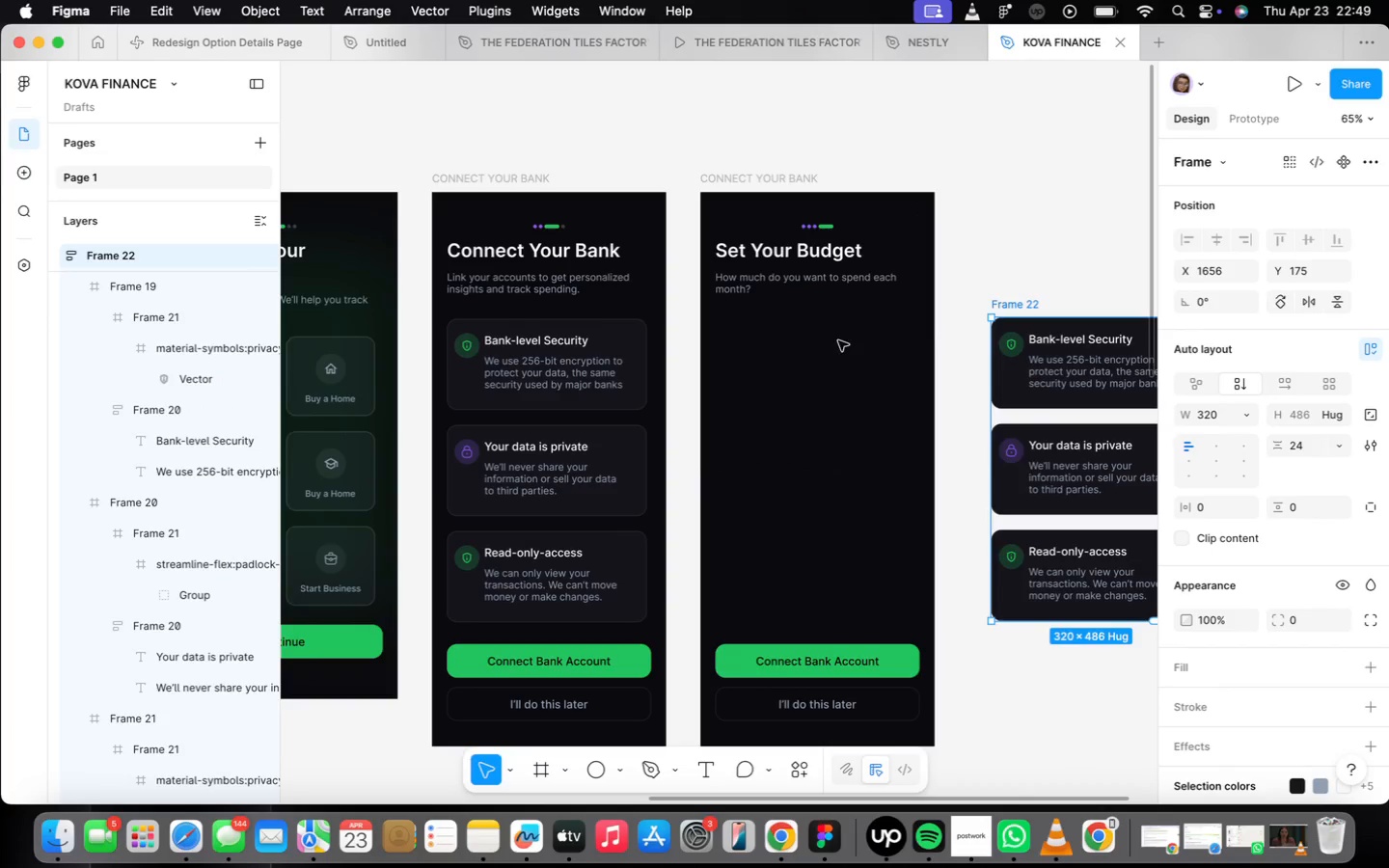 
scroll: coordinate [891, 340], scroll_direction: up, amount: 4.0
 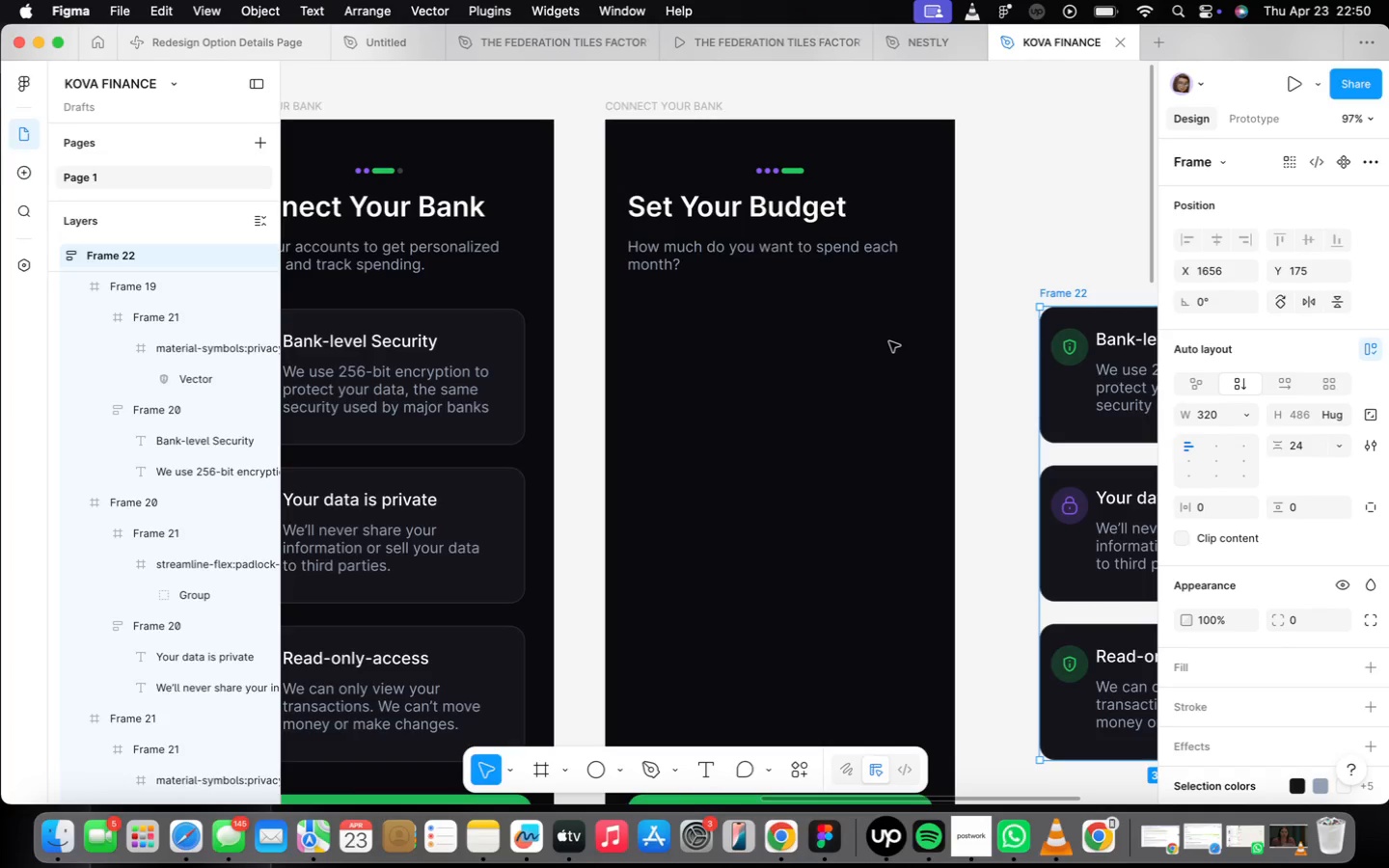 
wait(27.93)
 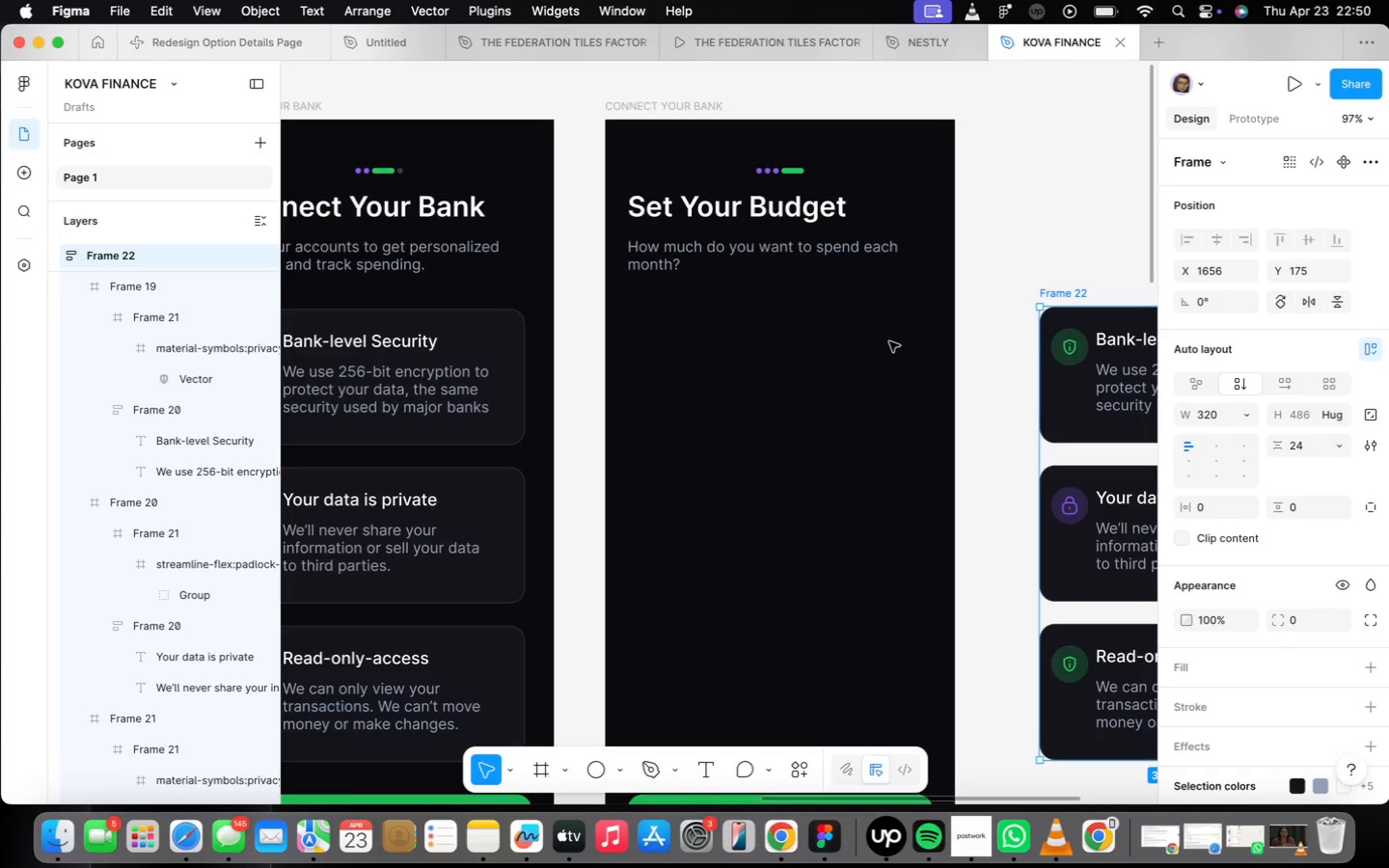 
scroll: coordinate [735, 328], scroll_direction: down, amount: 2.0
 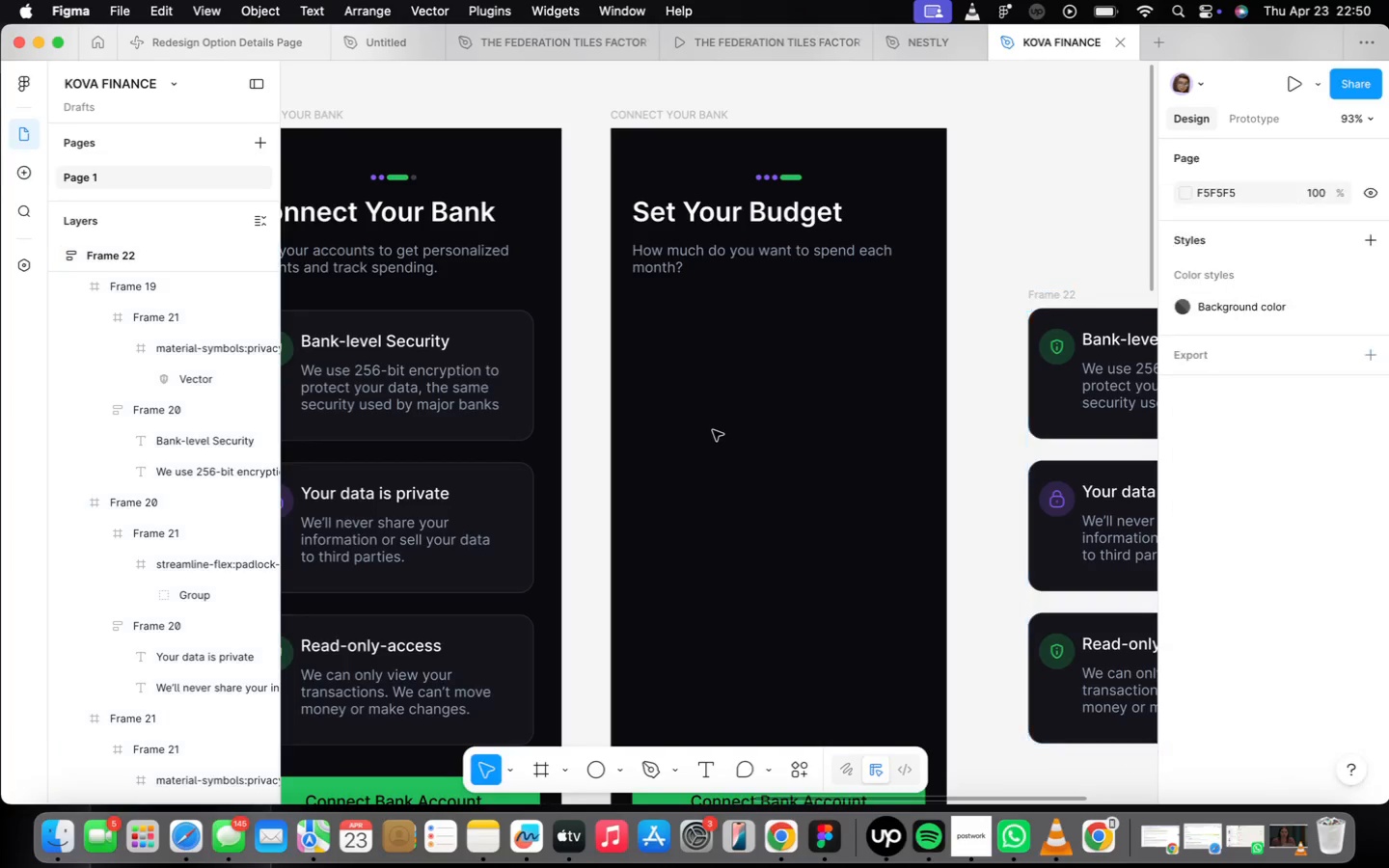 
key(F)
 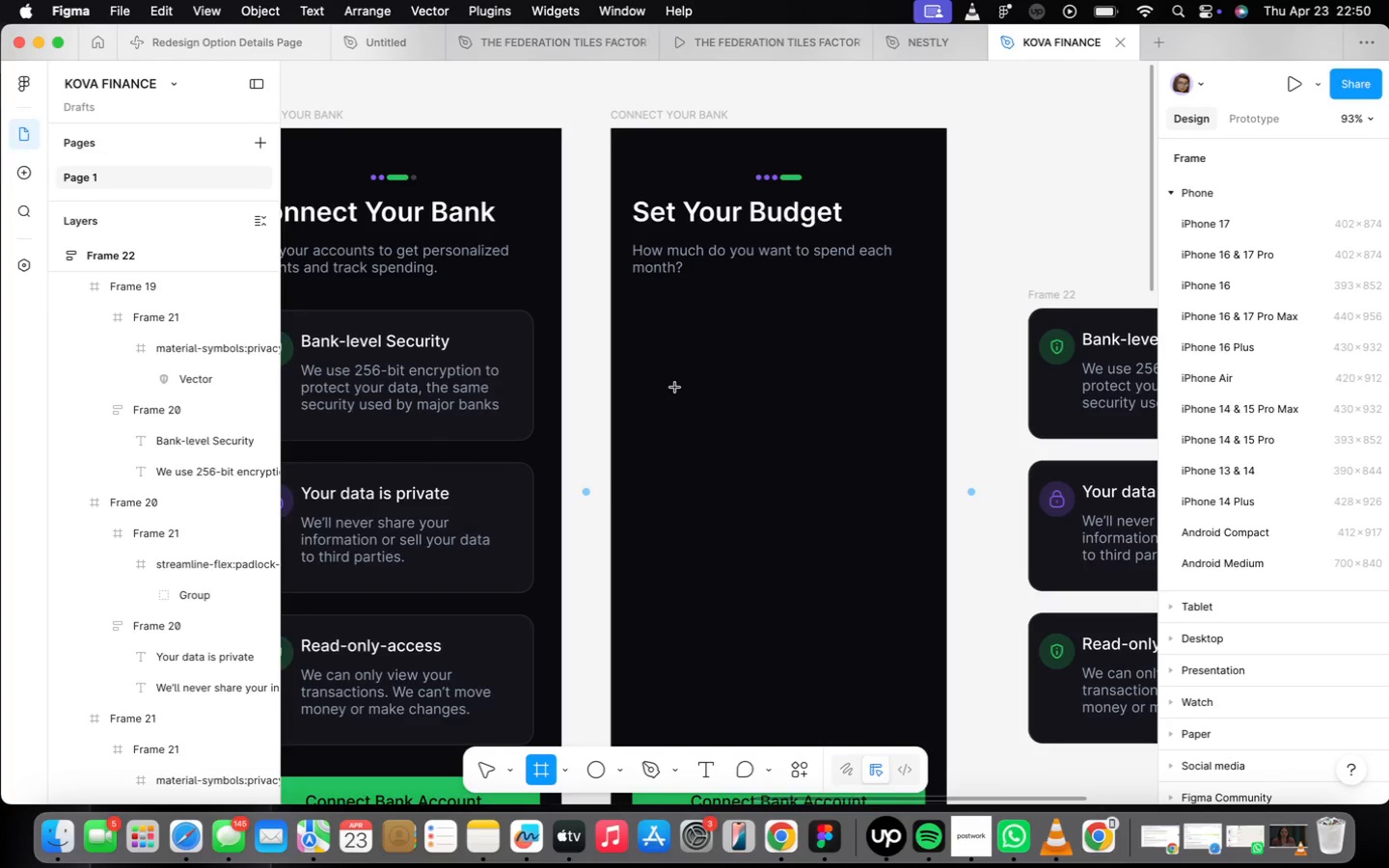 
left_click_drag(start_coordinate=[699, 378], to_coordinate=[889, 572])
 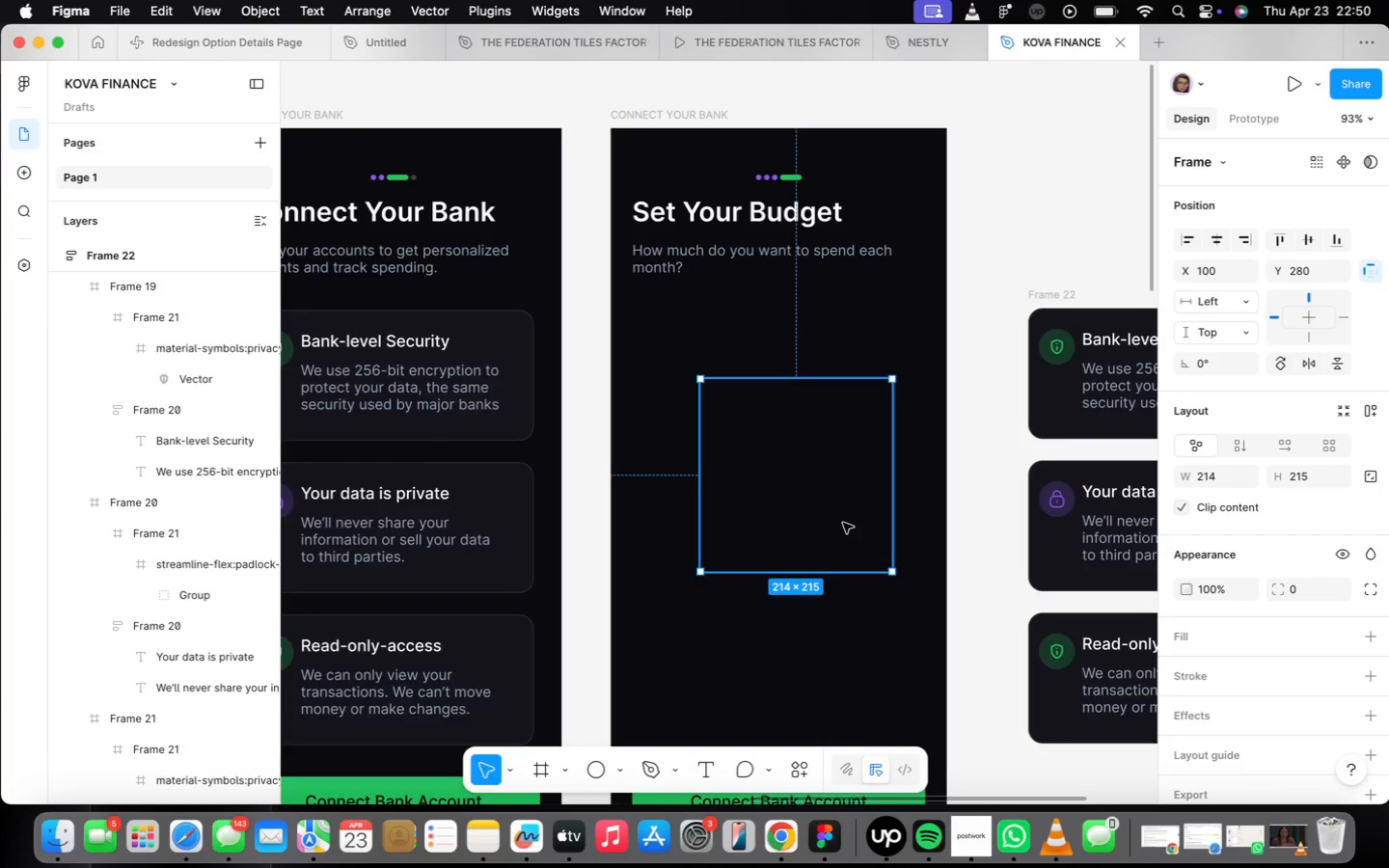 
key(Backspace)
 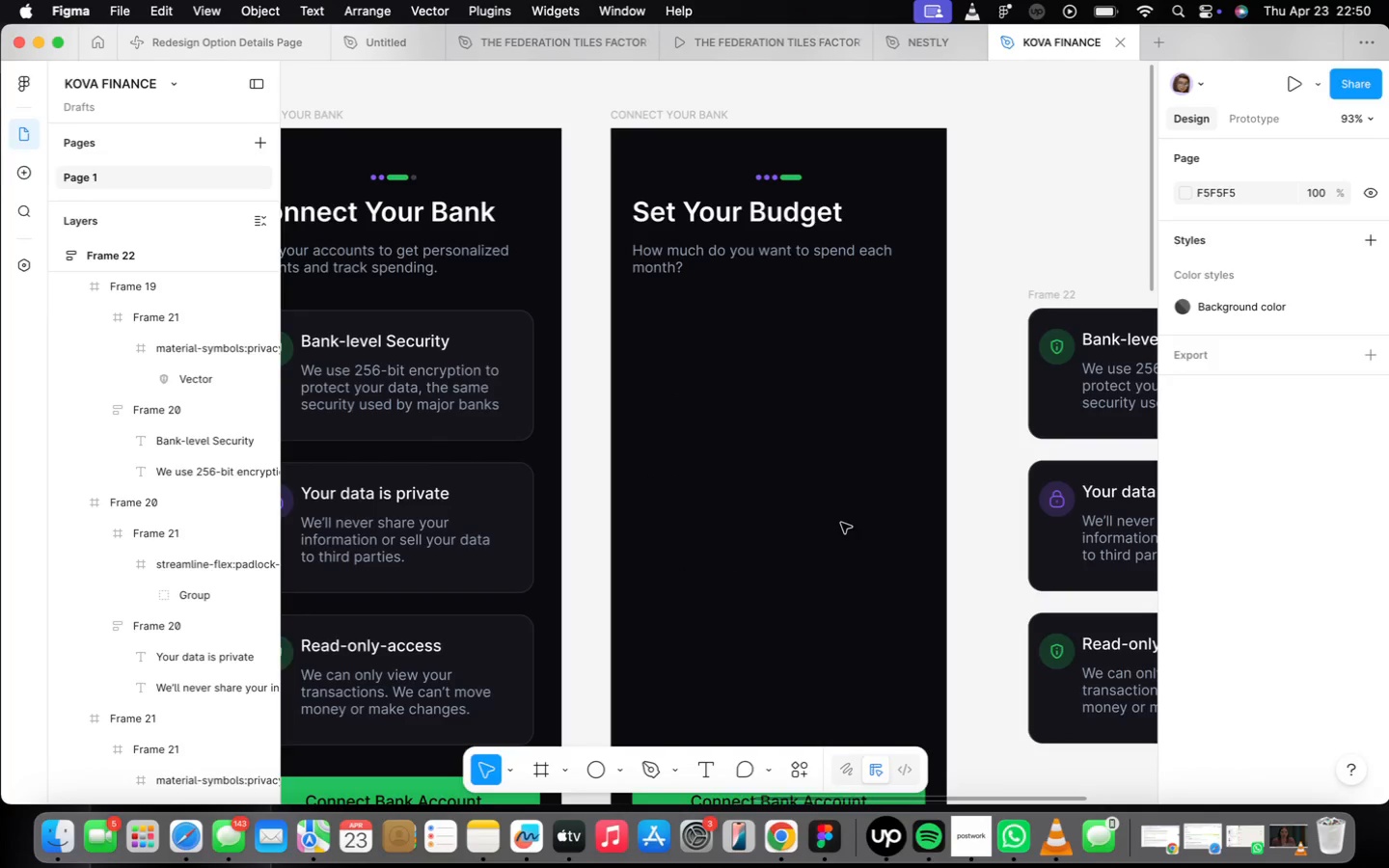 
key(O)
 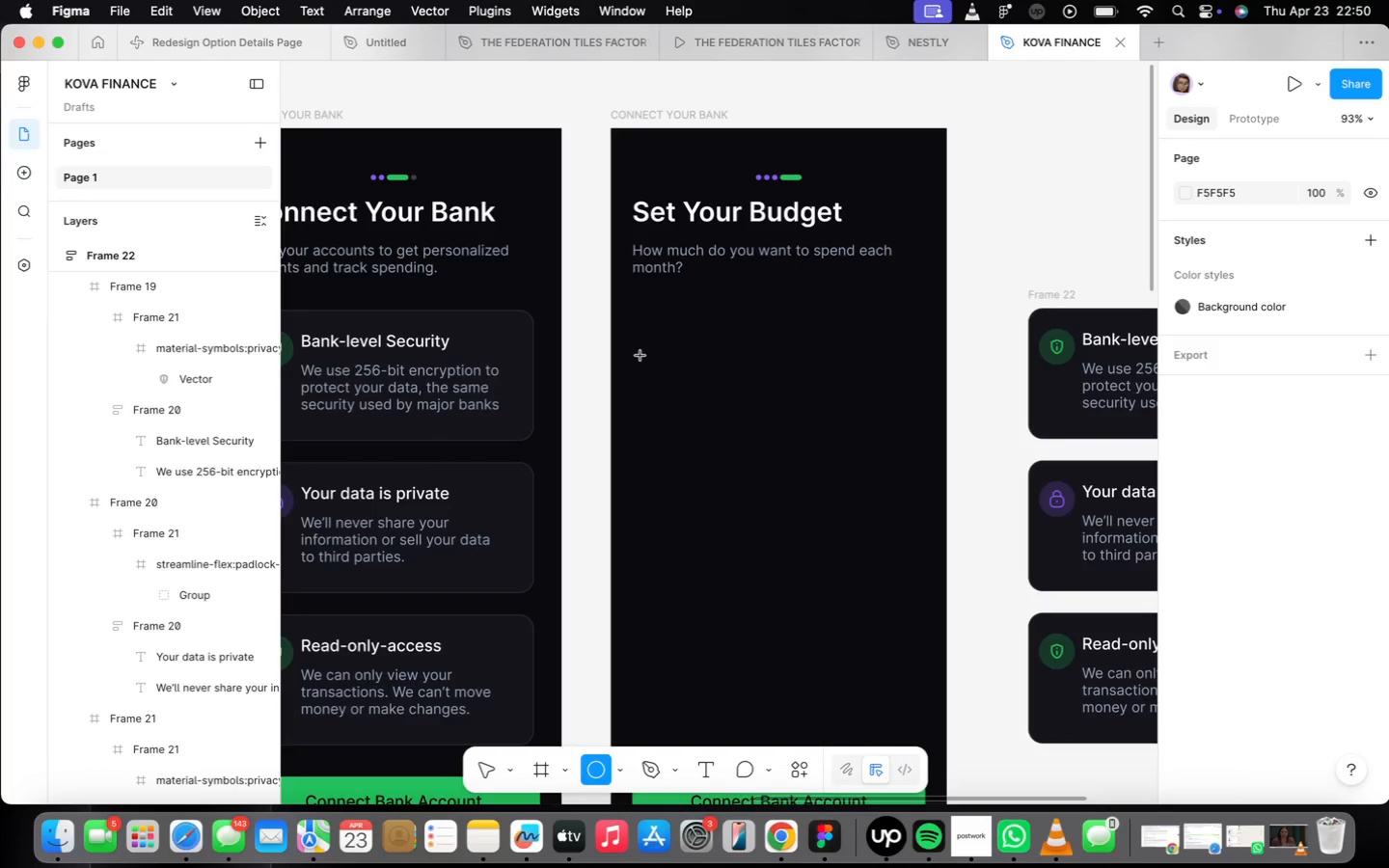 
left_click_drag(start_coordinate=[661, 373], to_coordinate=[902, 617])
 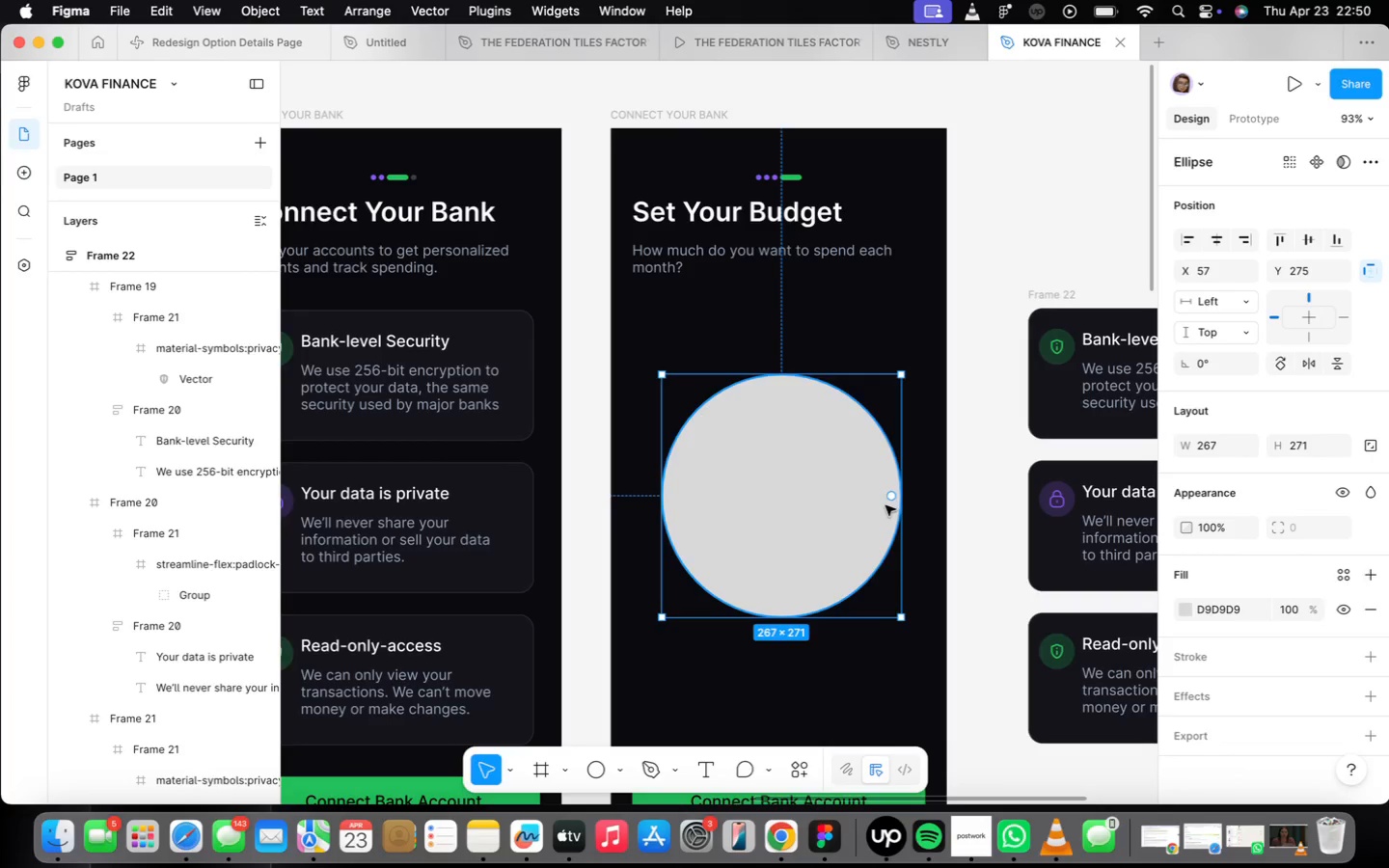 
left_click_drag(start_coordinate=[889, 500], to_coordinate=[906, 498])
 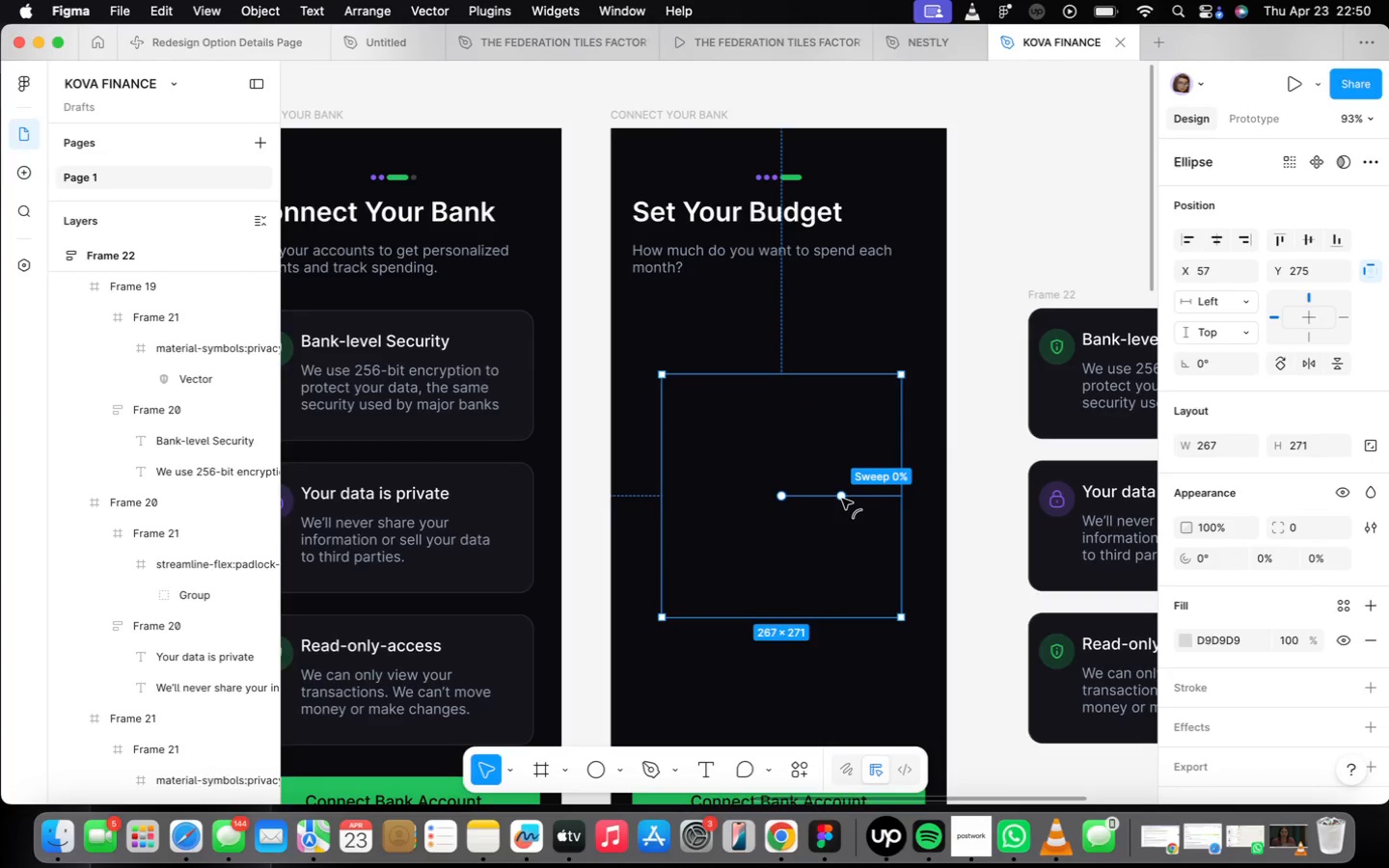 
left_click([844, 496])
 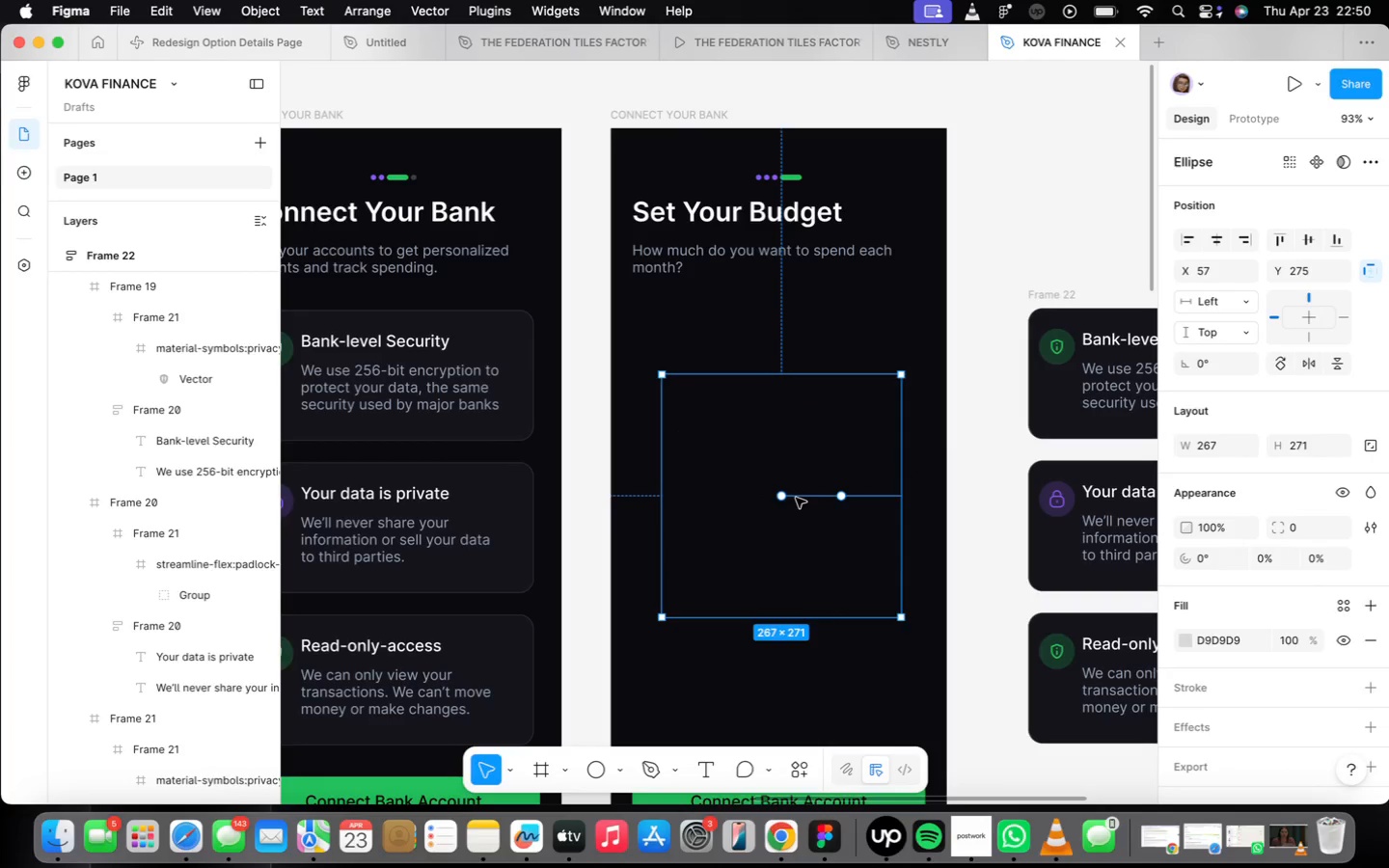 
left_click_drag(start_coordinate=[782, 496], to_coordinate=[682, 506])
 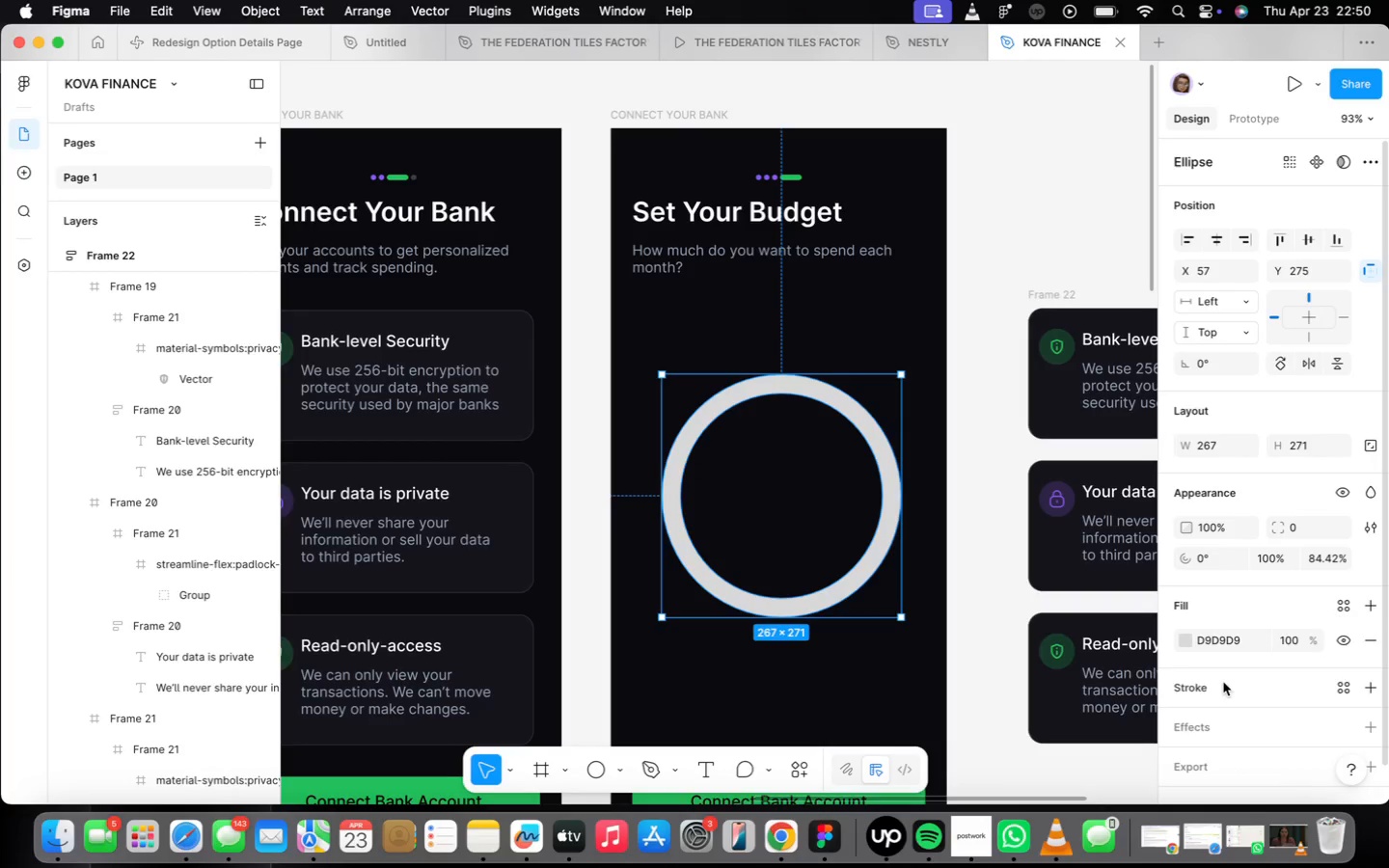 
wait(22.55)
 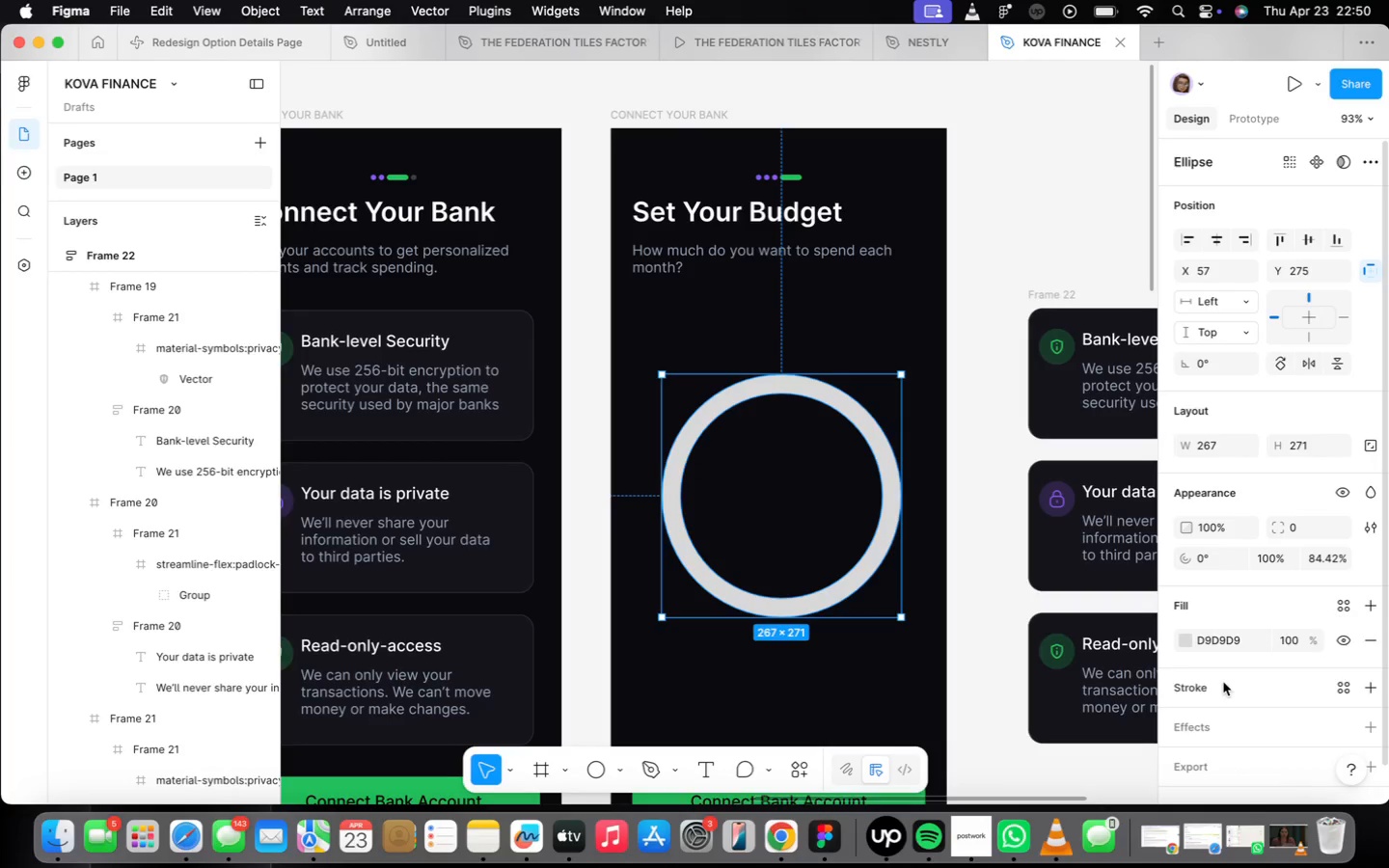 
left_click([1248, 634])
 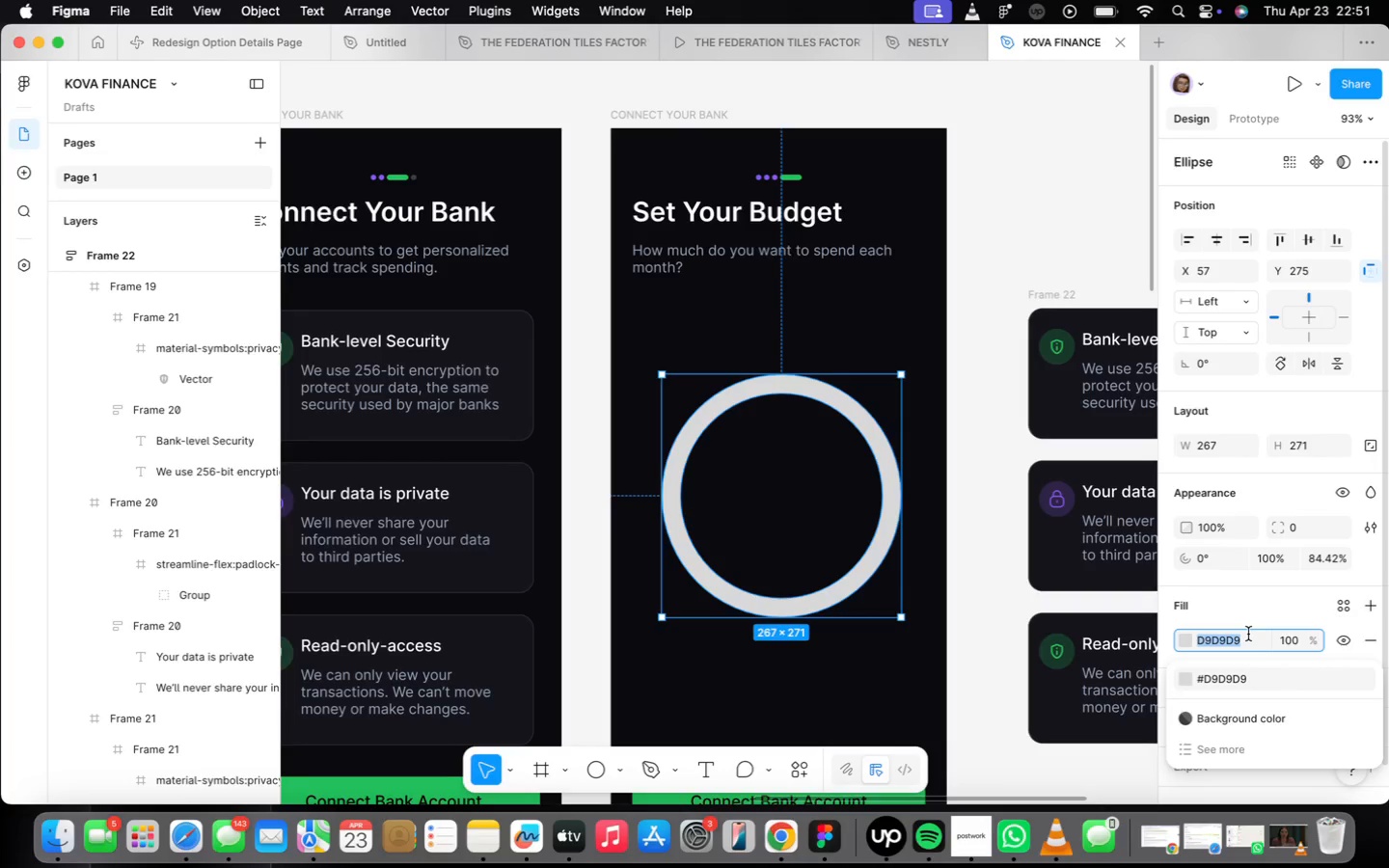 
type(94a3b8)
 